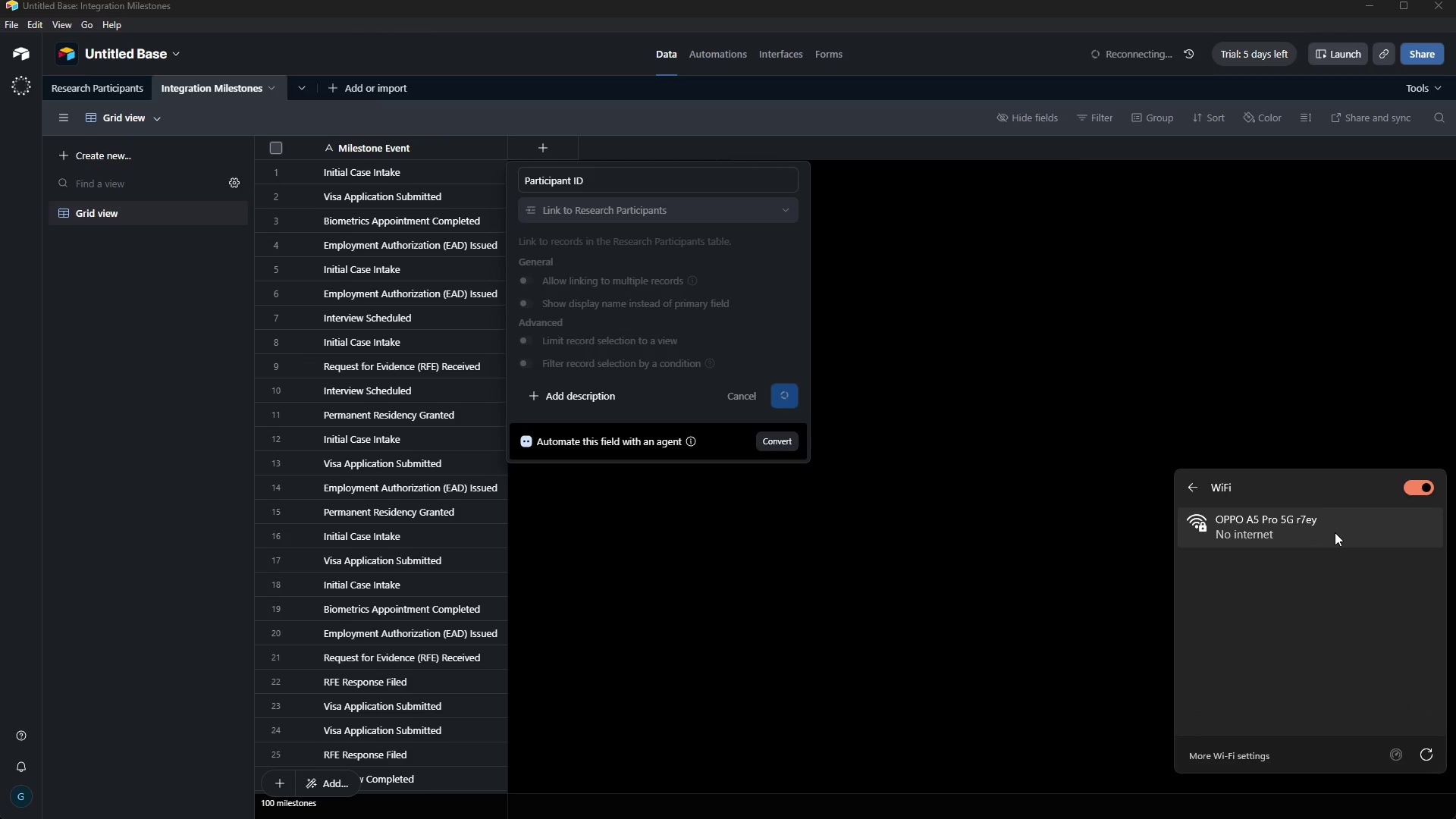 
wait(6.7)
 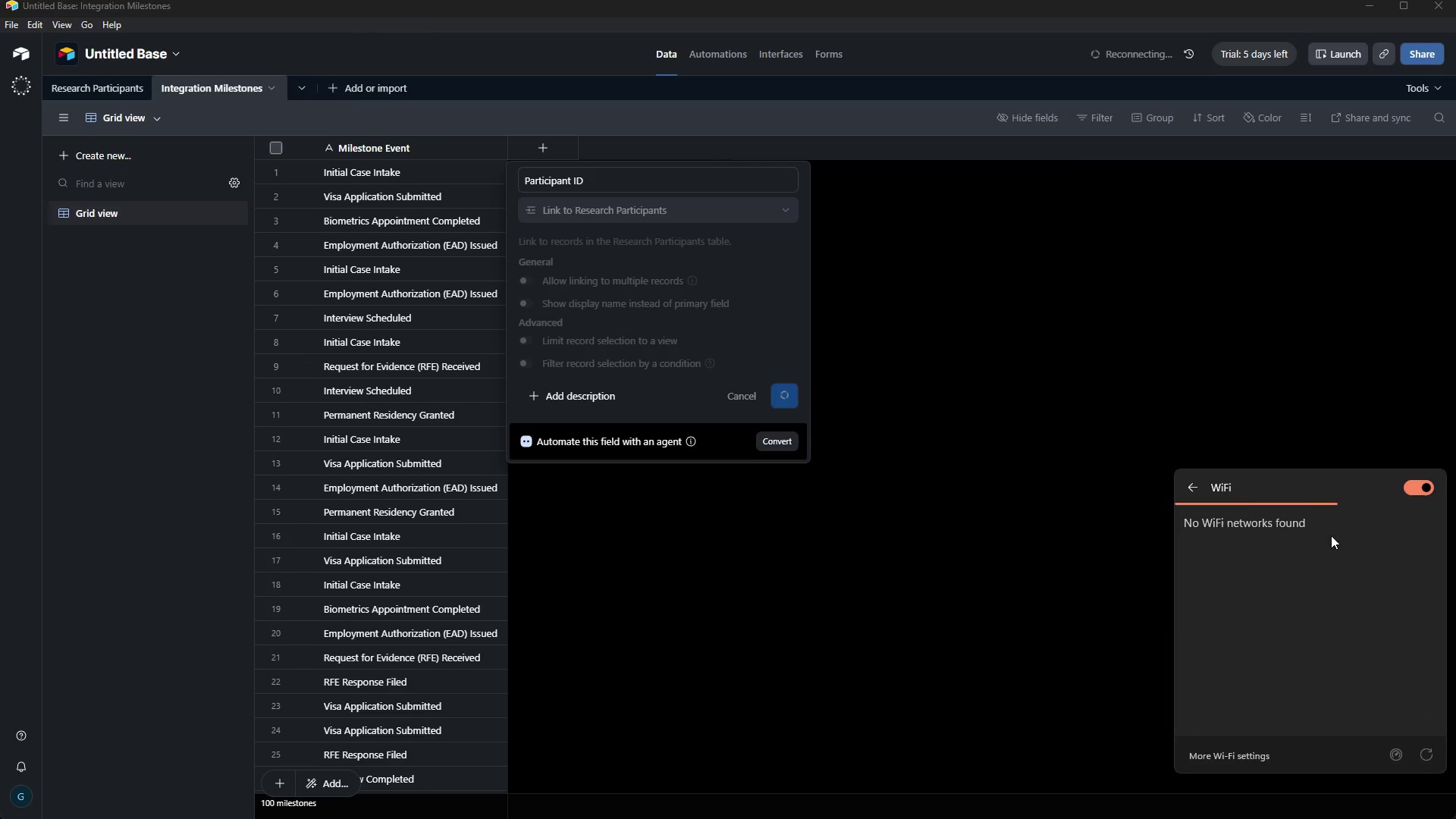 
left_click([1055, 696])
 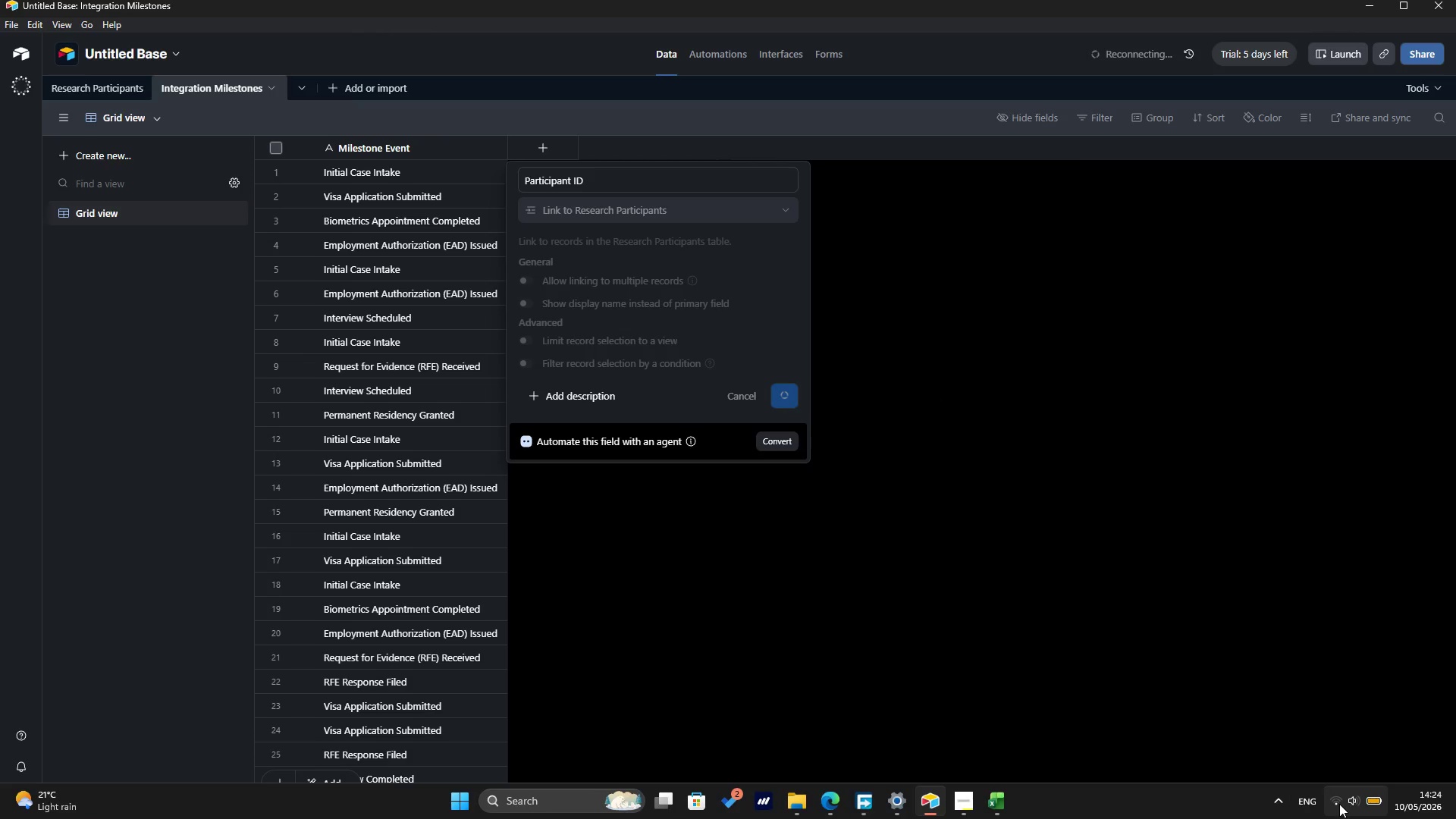 
left_click([1339, 804])
 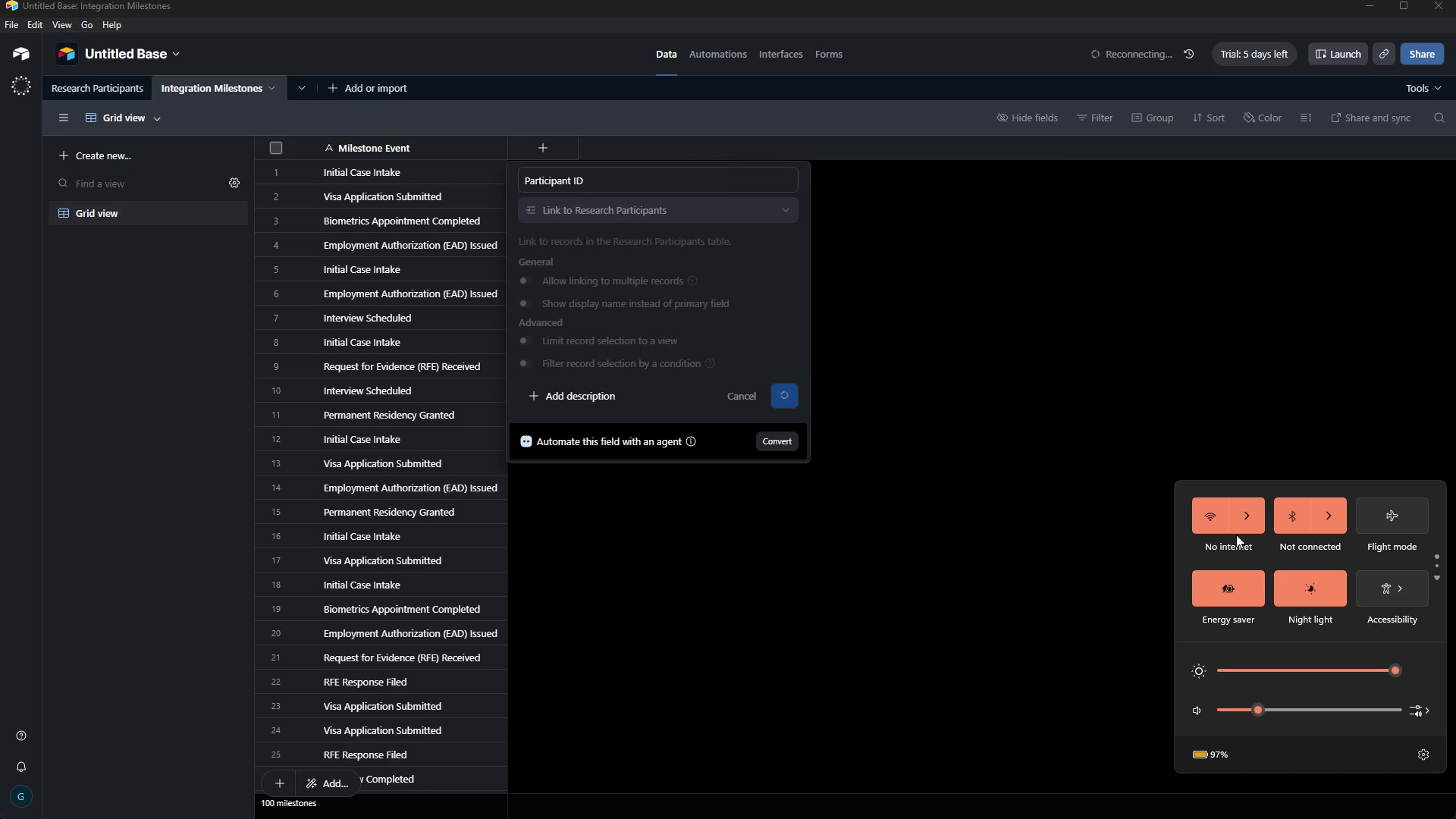 
left_click([1244, 518])
 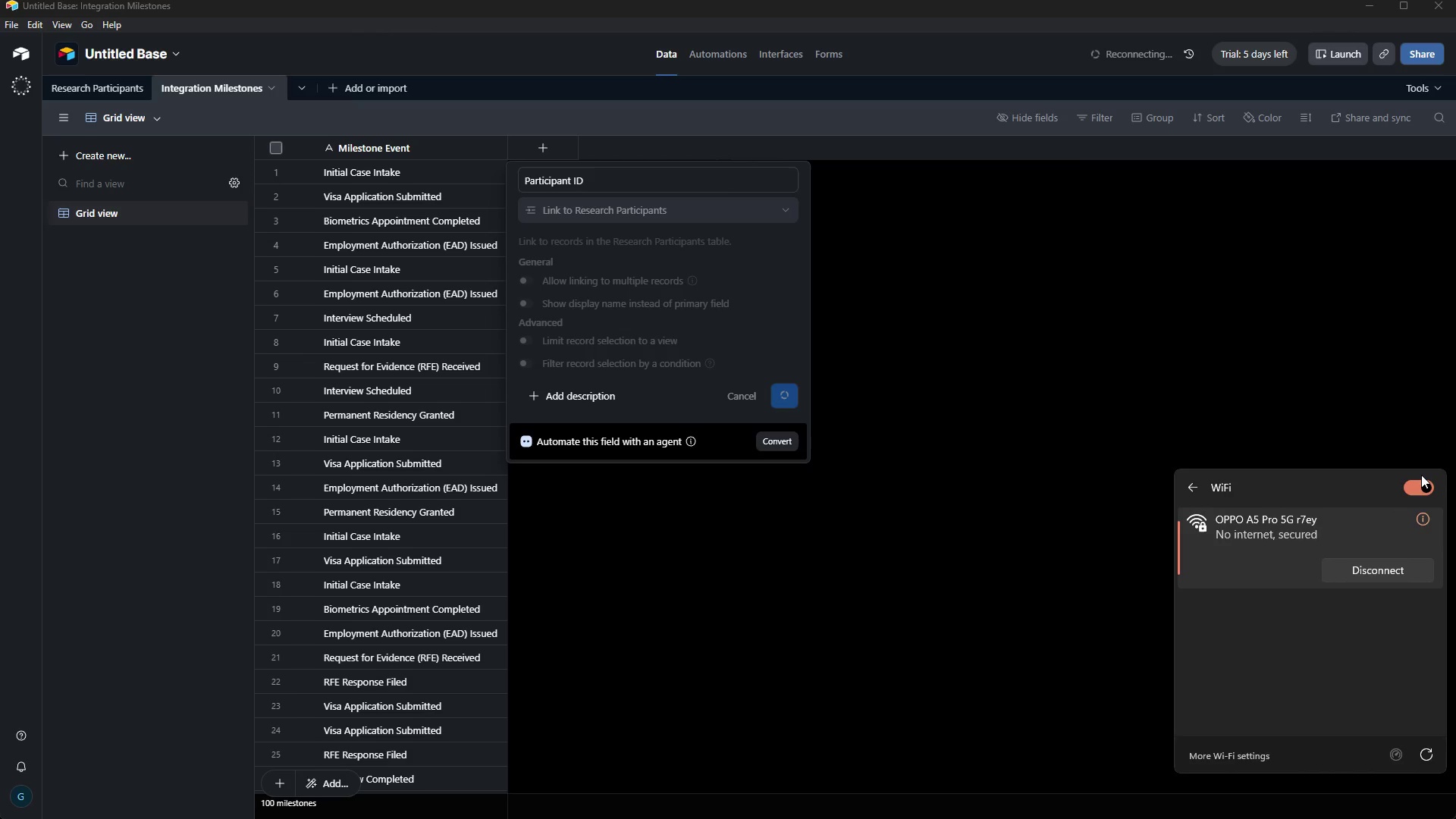 
left_click([1425, 484])
 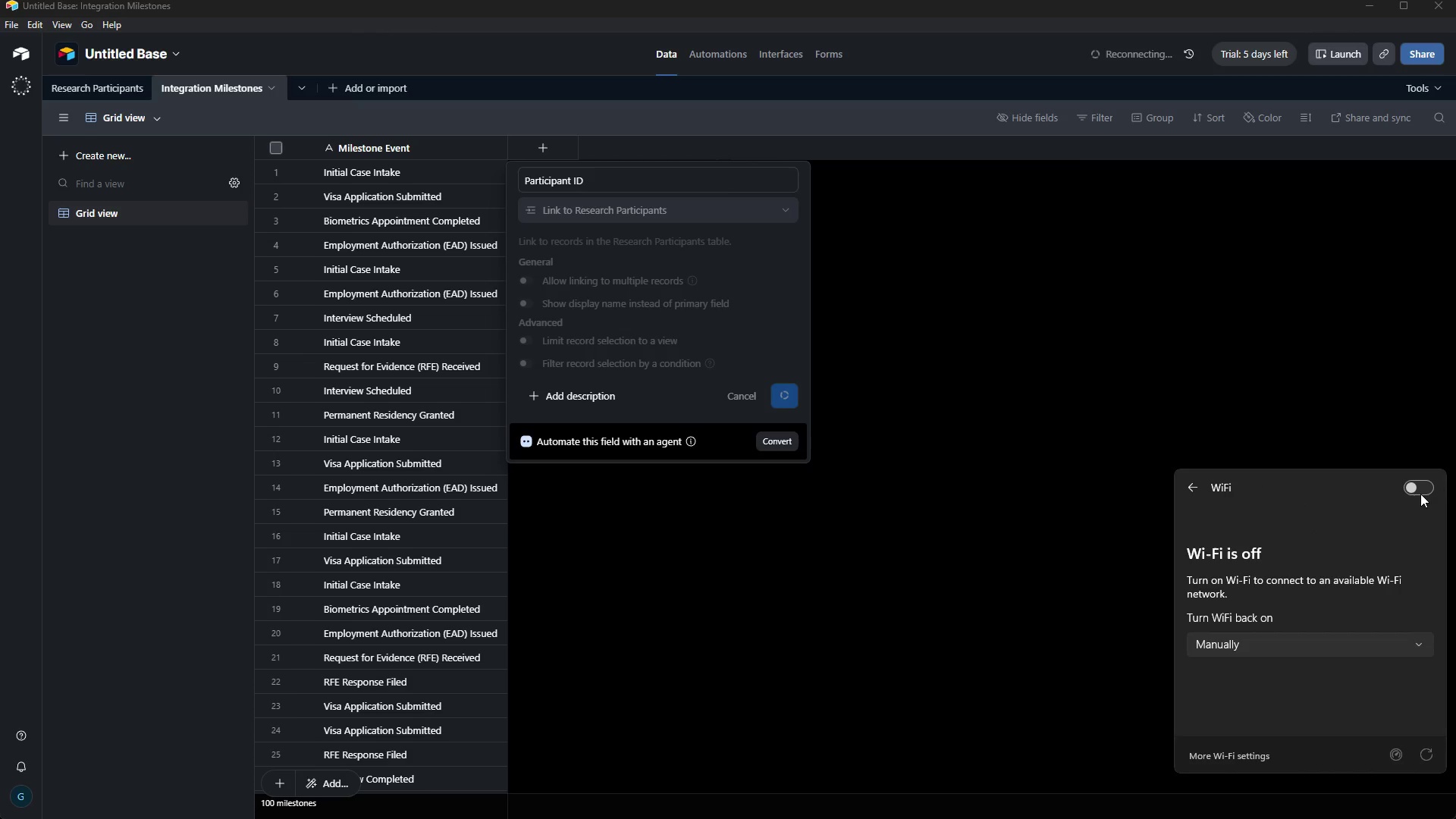 
left_click([1420, 494])
 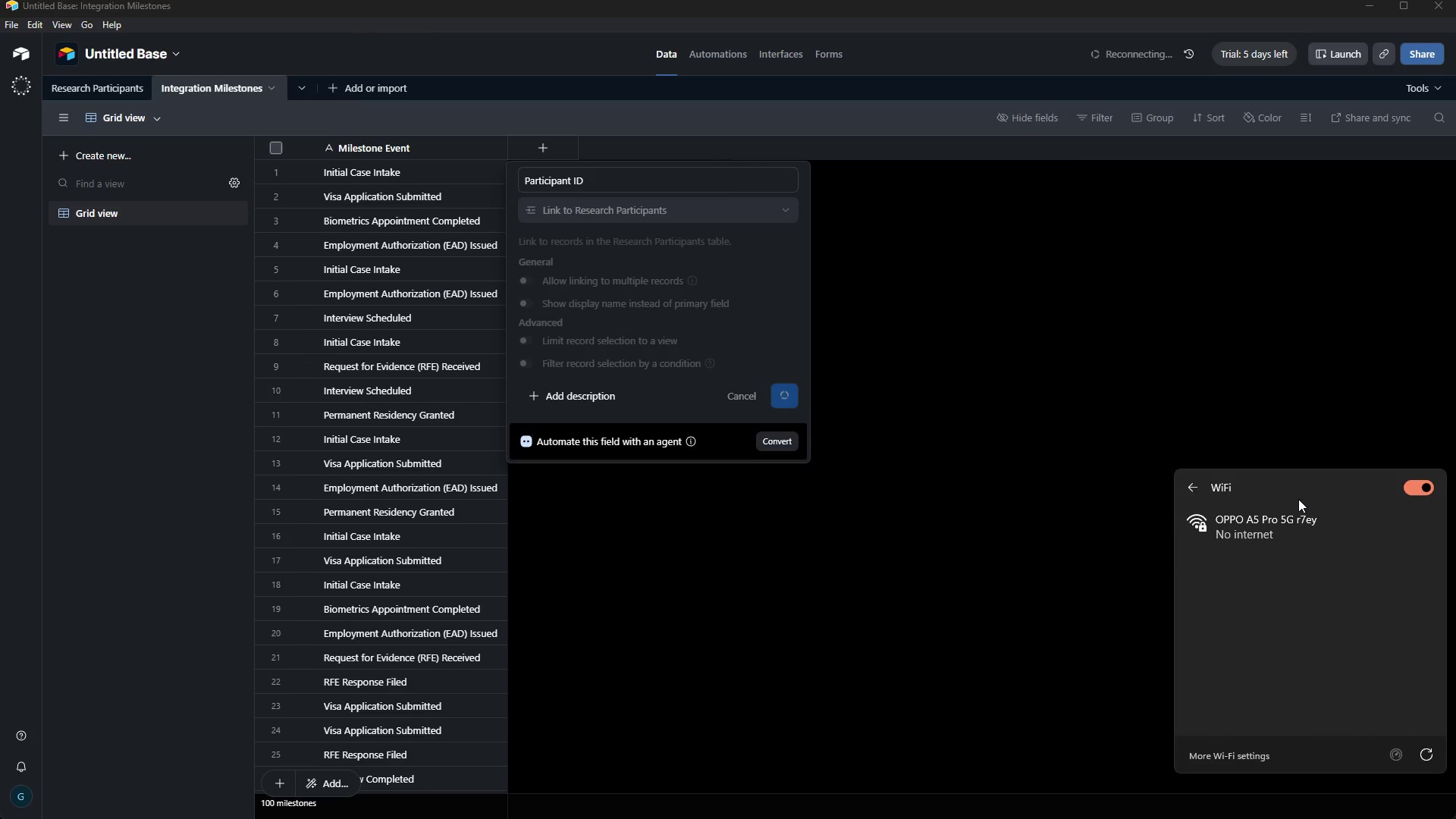 
wait(11.97)
 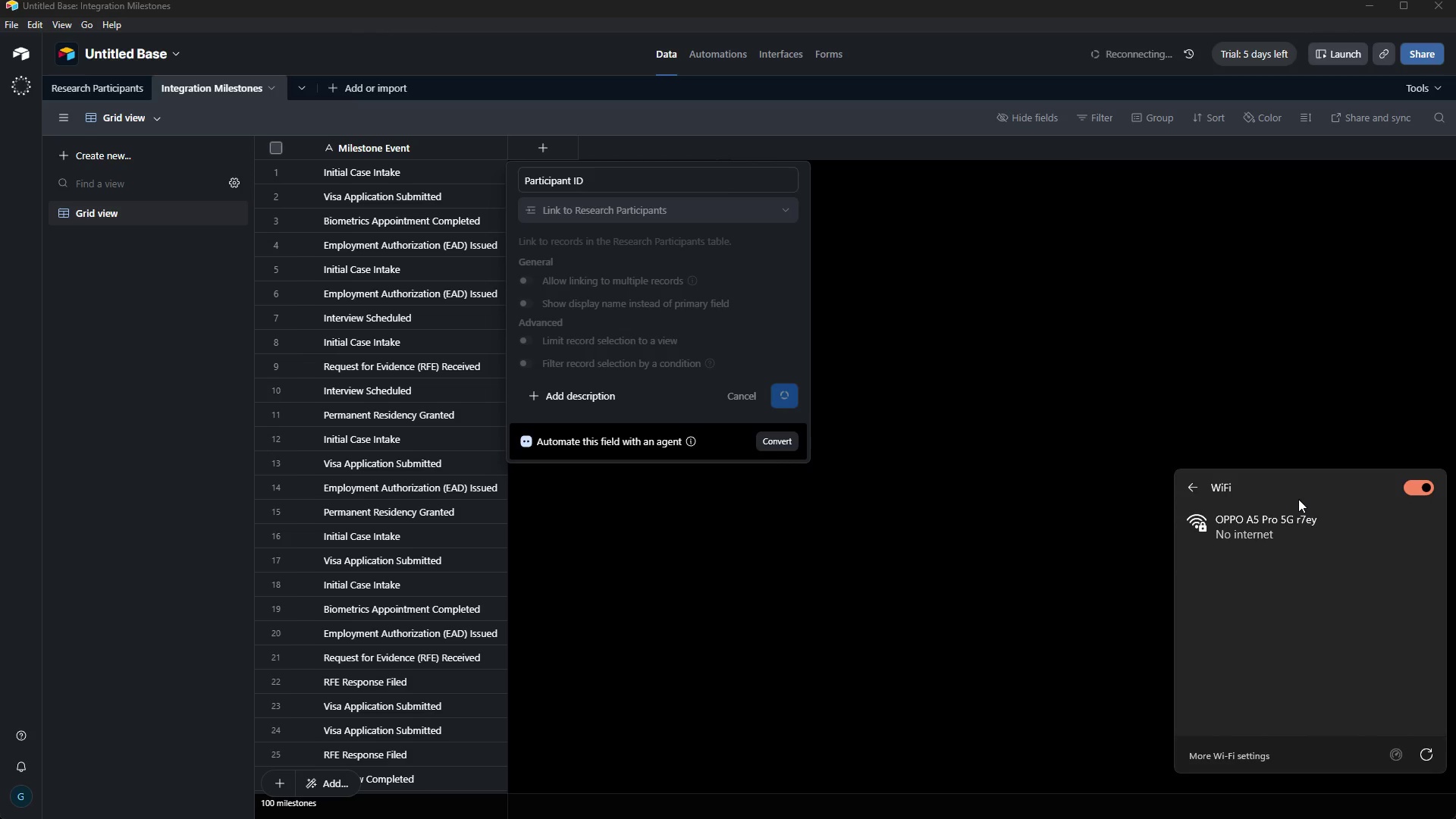 
left_click([1219, 328])
 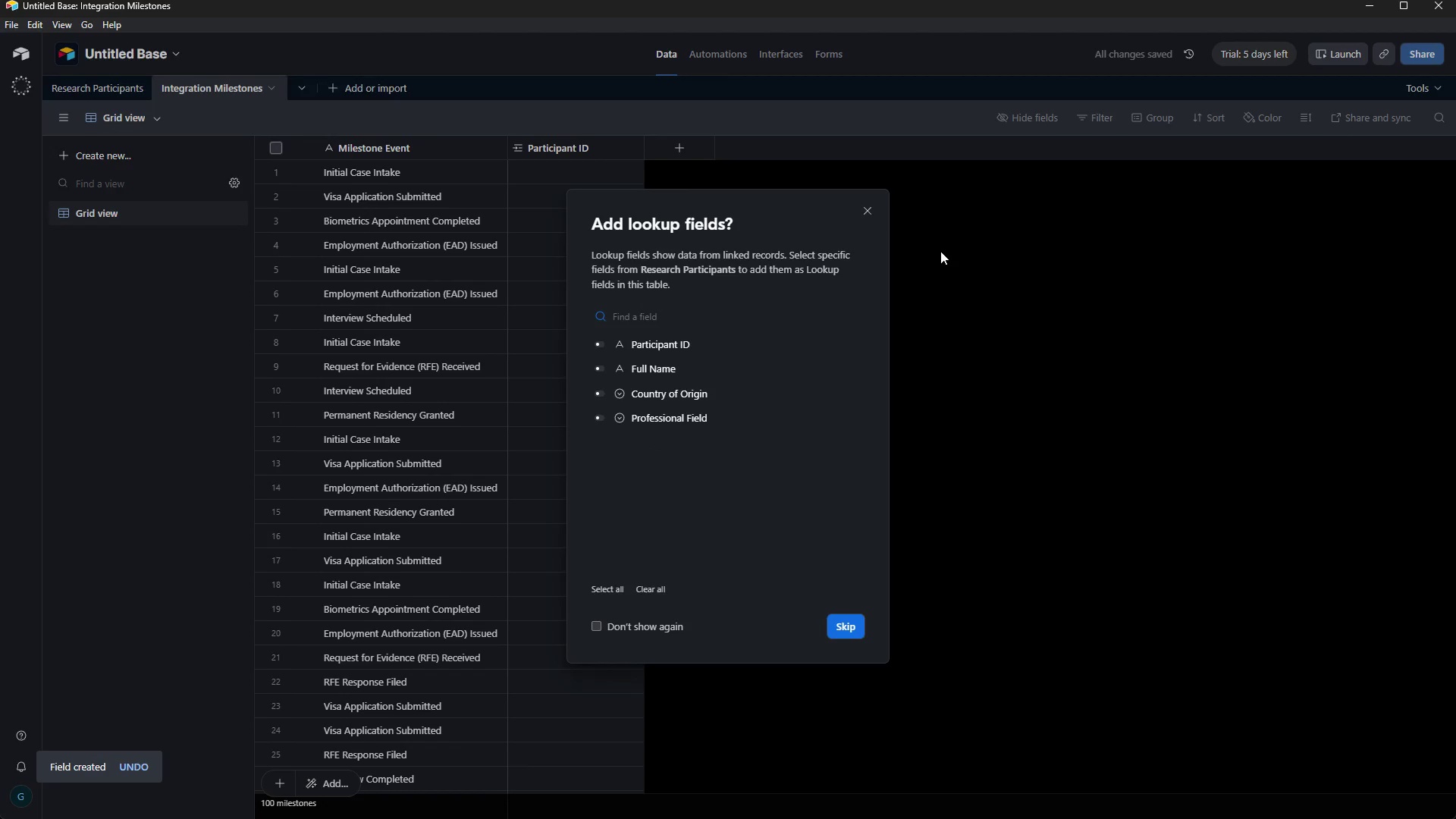 
wait(9.27)
 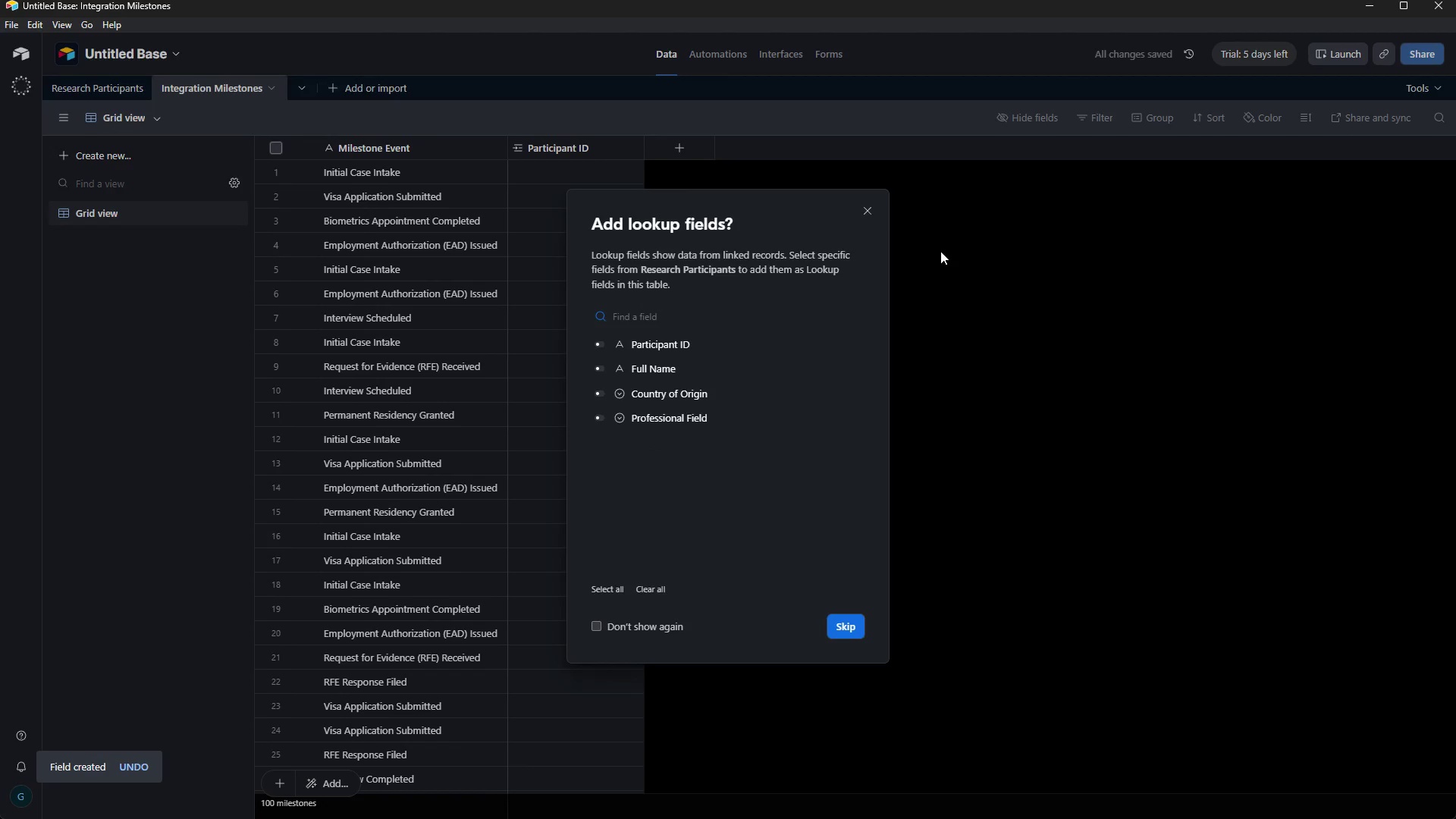 
left_click([592, 177])
 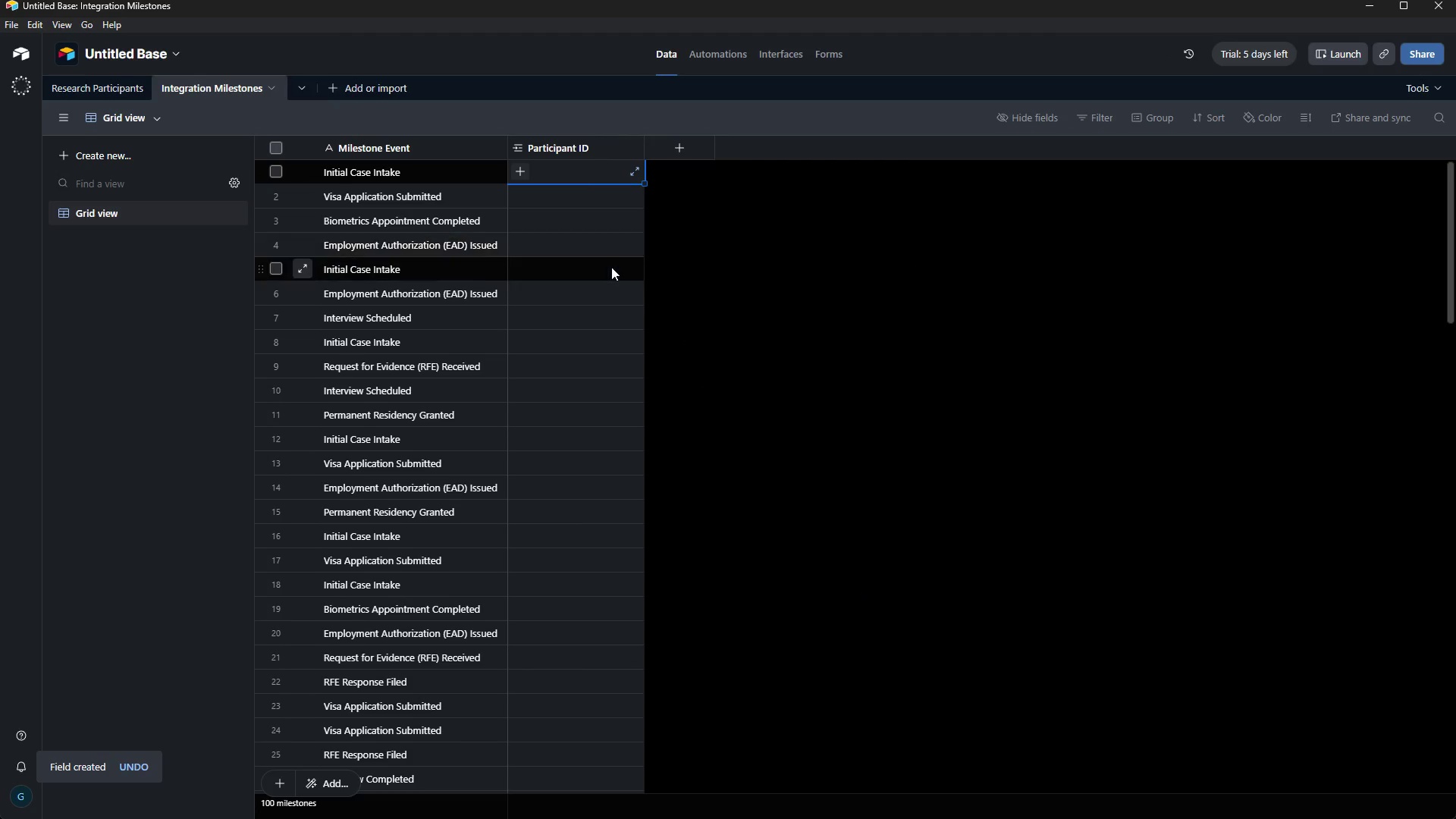 
scroll: coordinate [611, 267], scroll_direction: up, amount: 8.0
 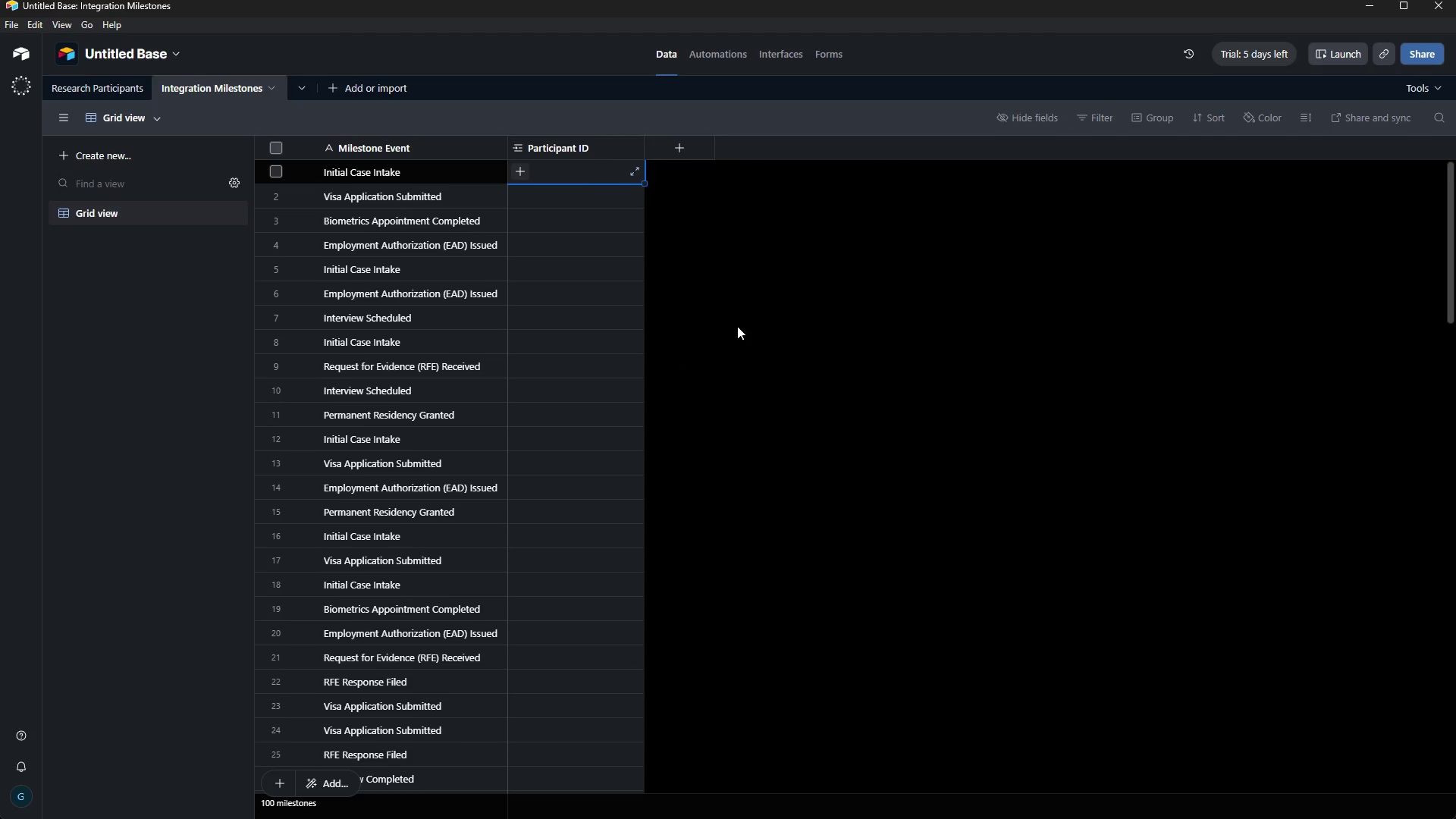 
wait(9.36)
 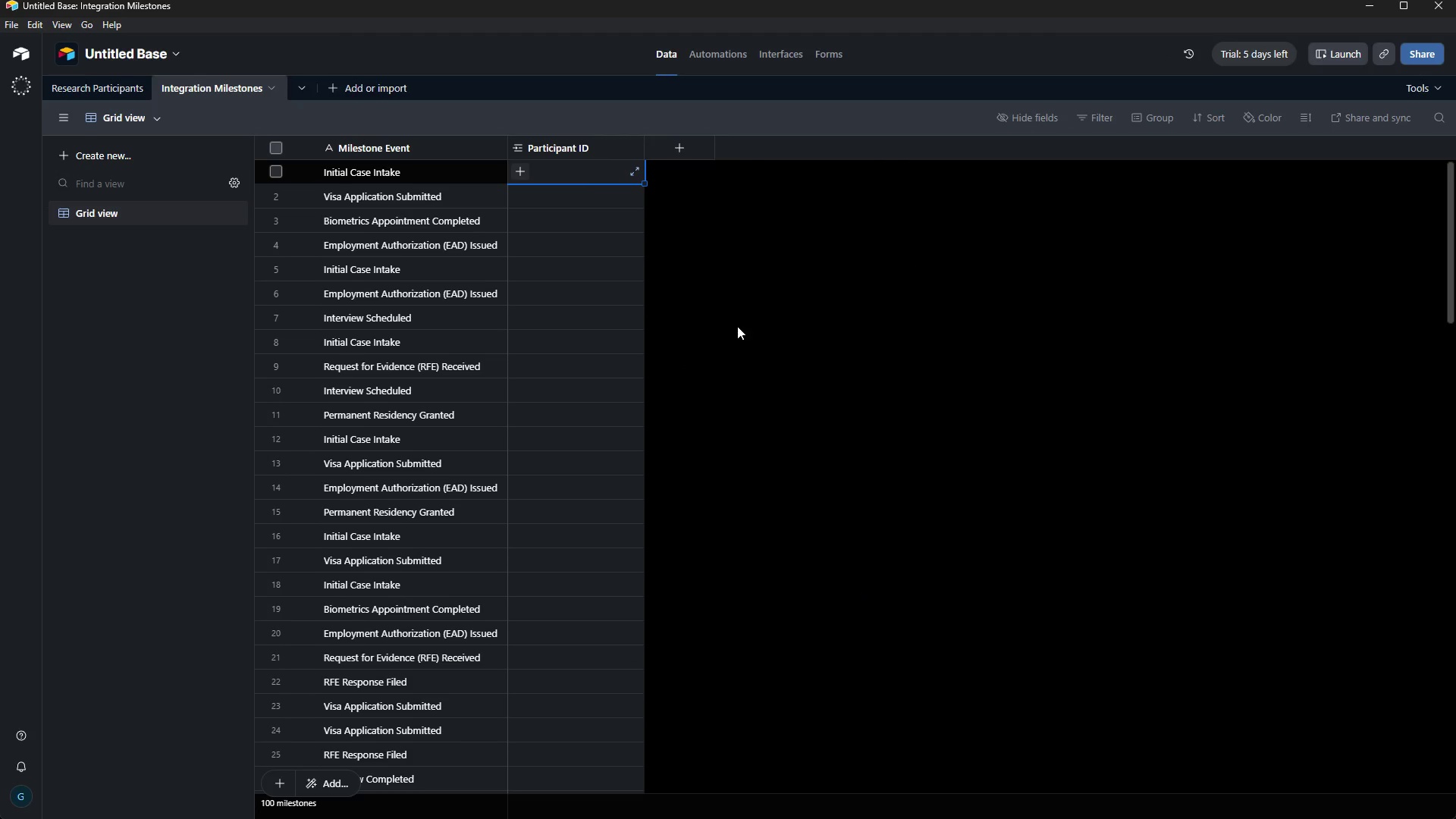 
left_click([686, 146])
 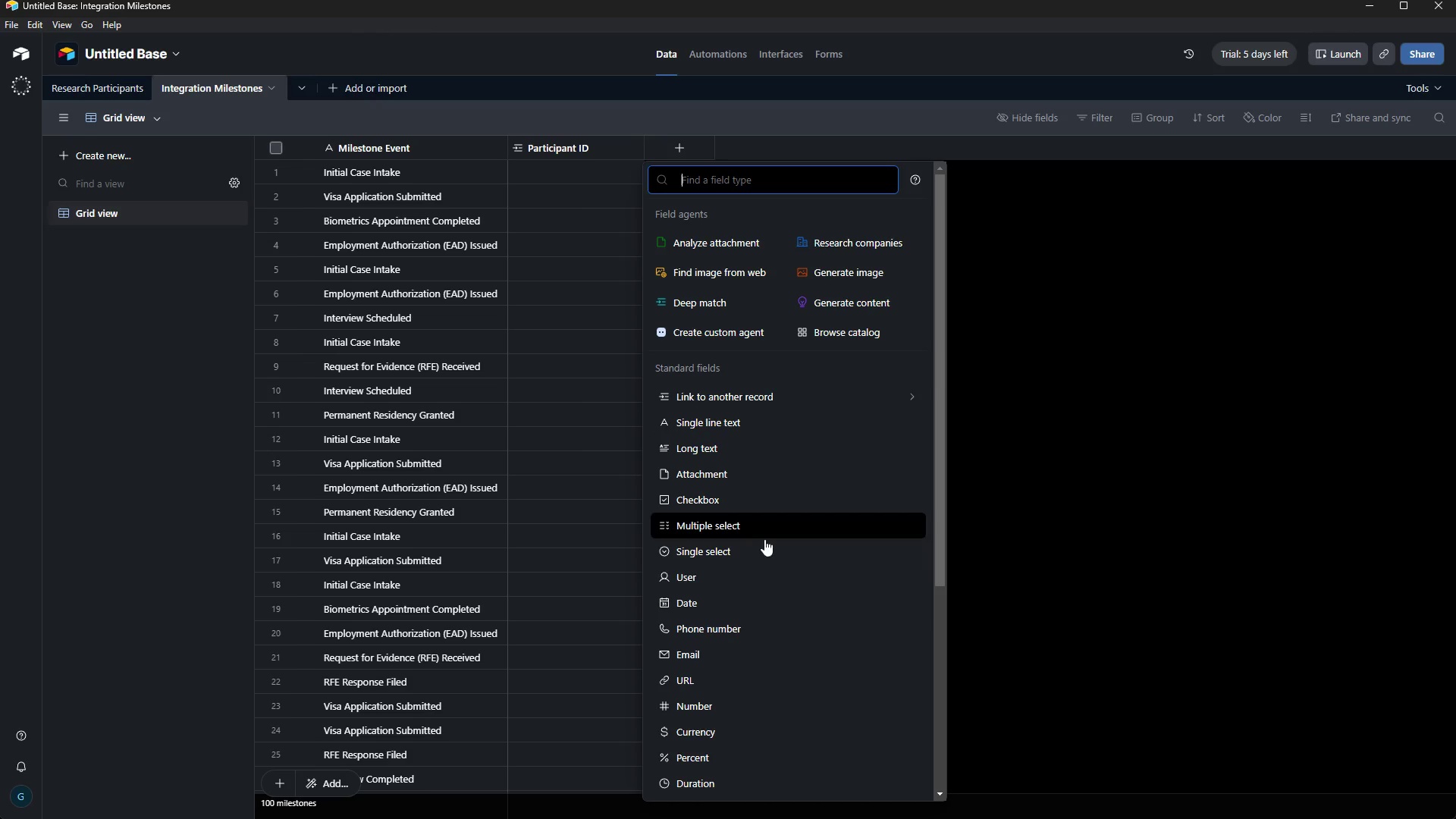 
left_click([742, 598])
 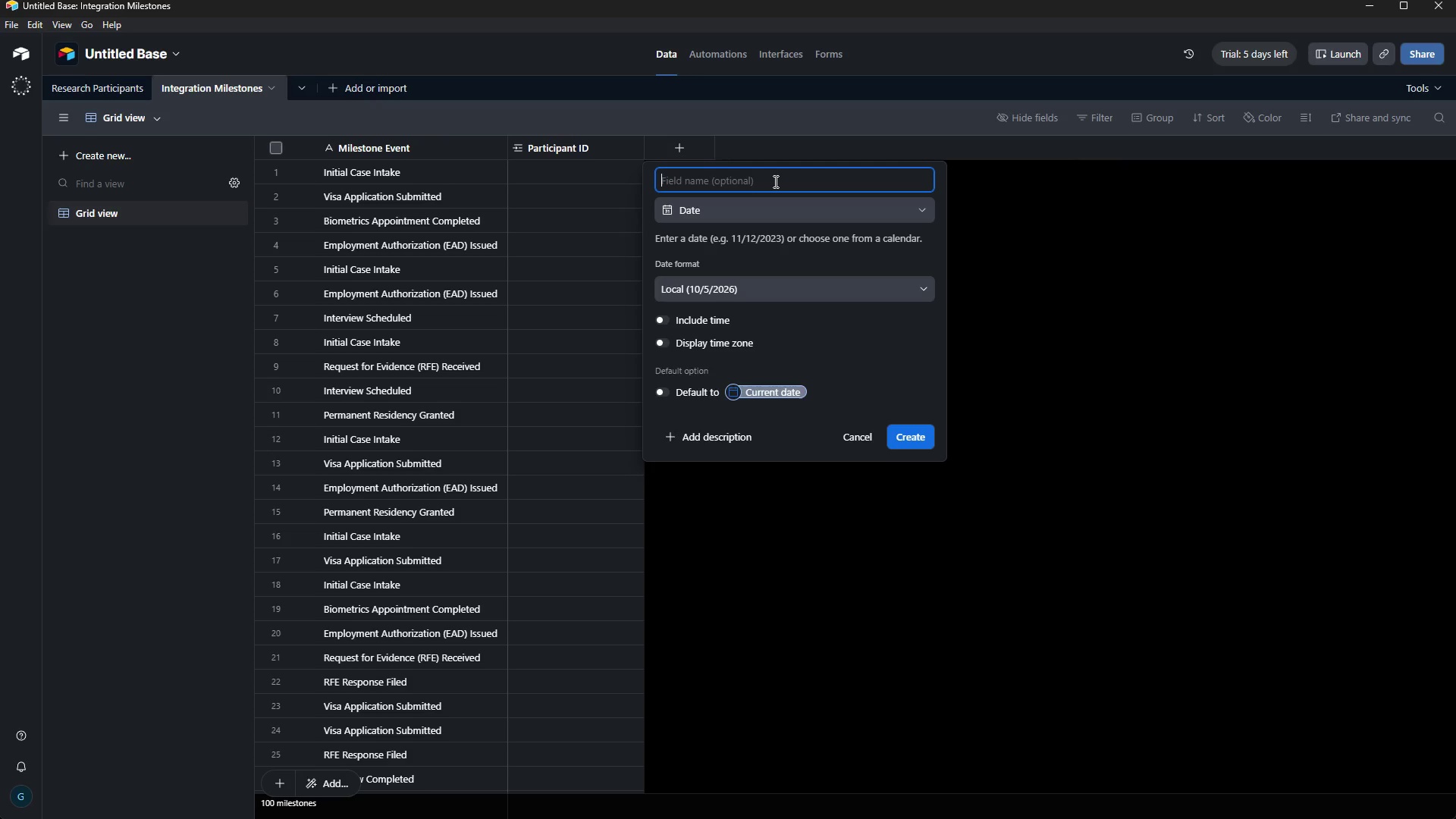 
type(Event Date)
 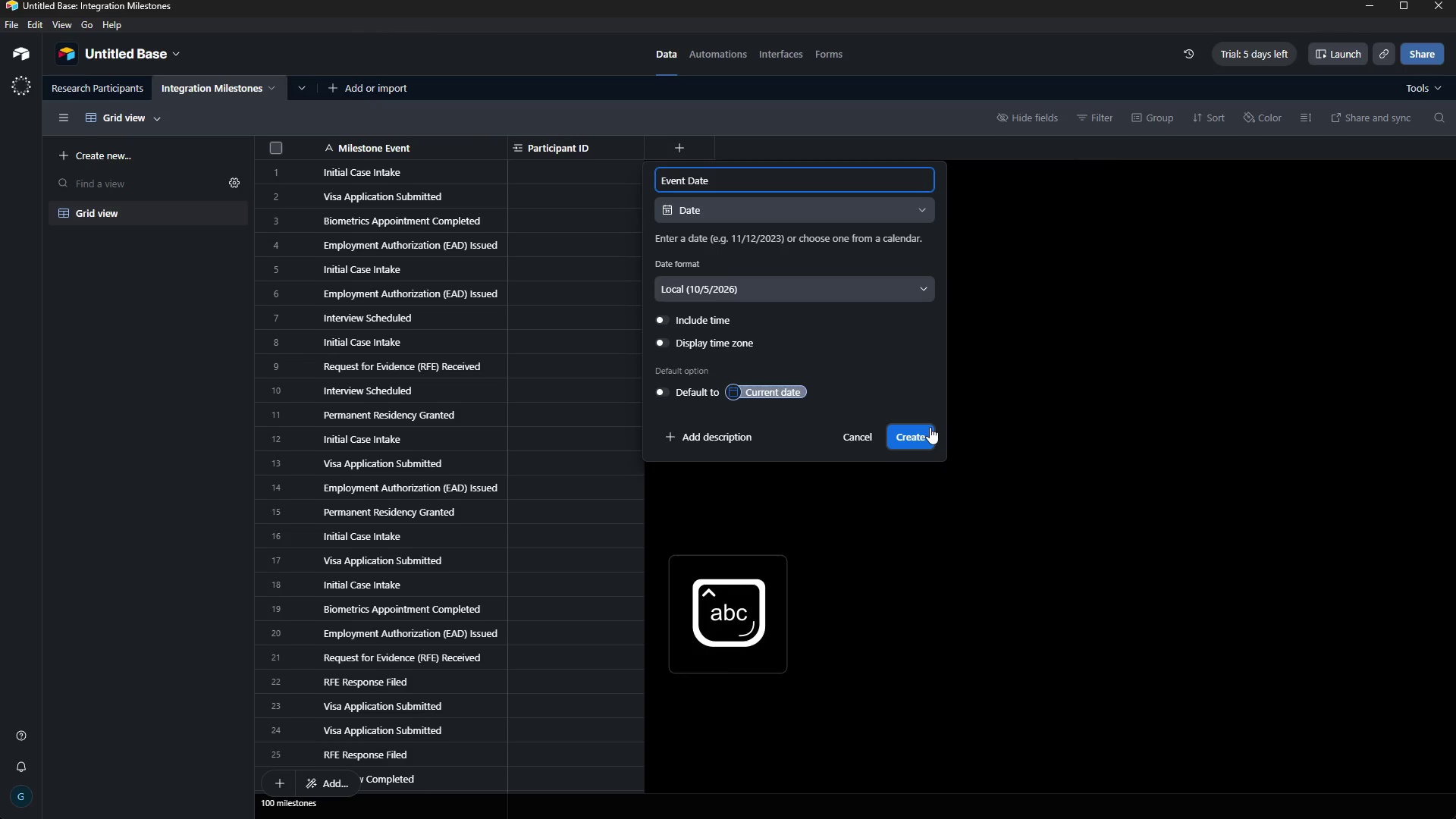 
left_click([926, 435])
 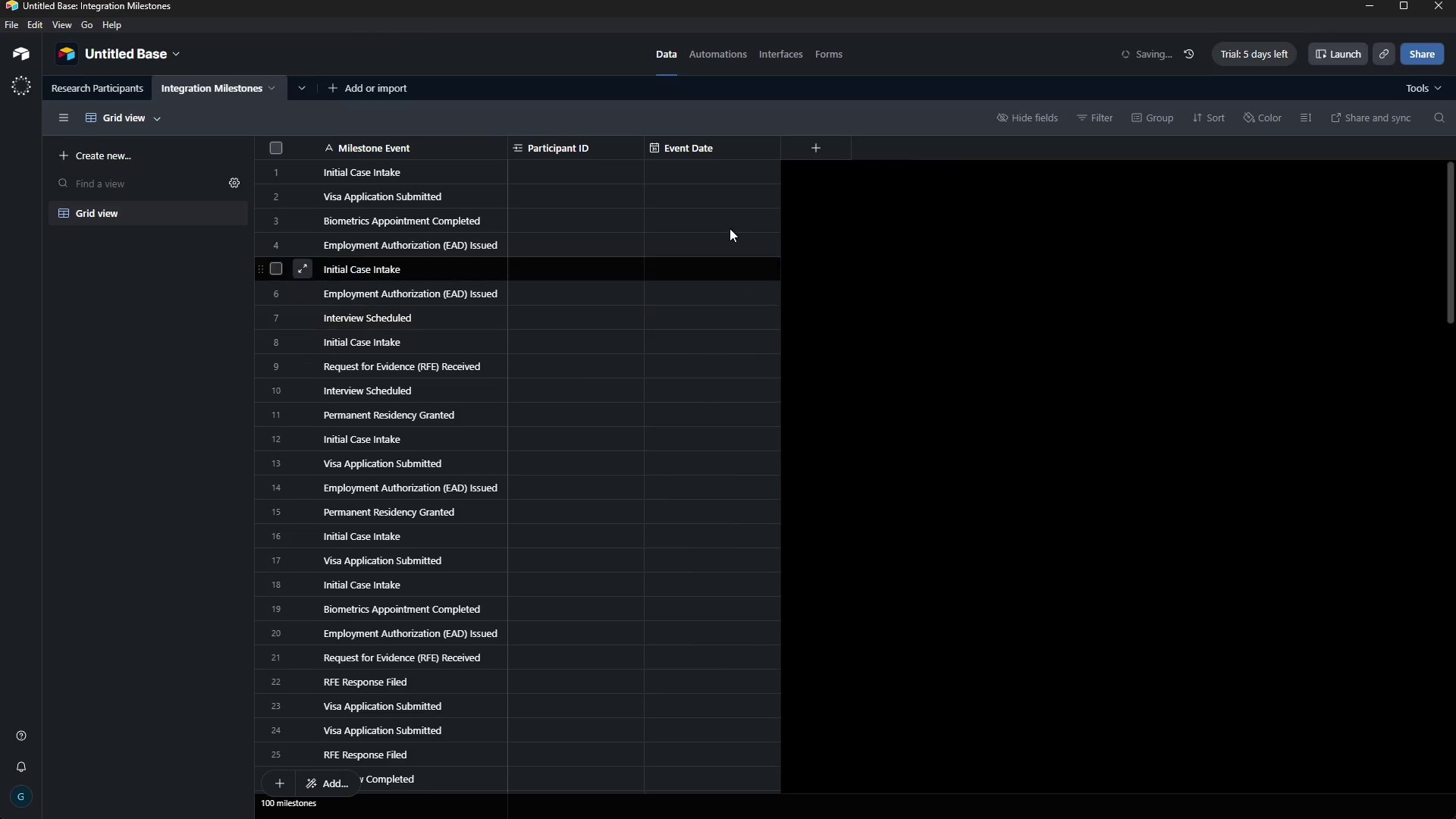 
scroll: coordinate [733, 248], scroll_direction: up, amount: 8.0
 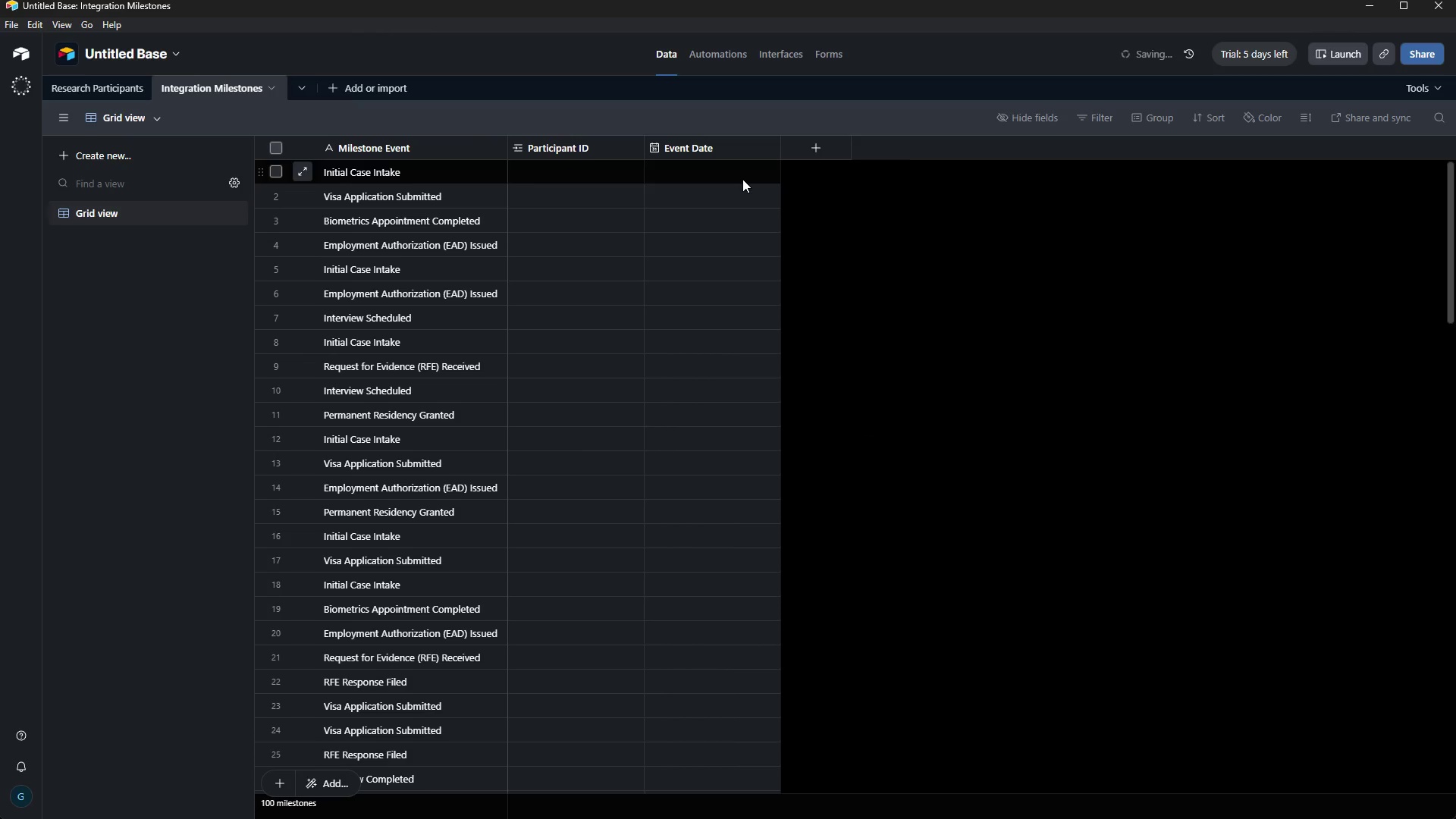 
left_click([742, 179])
 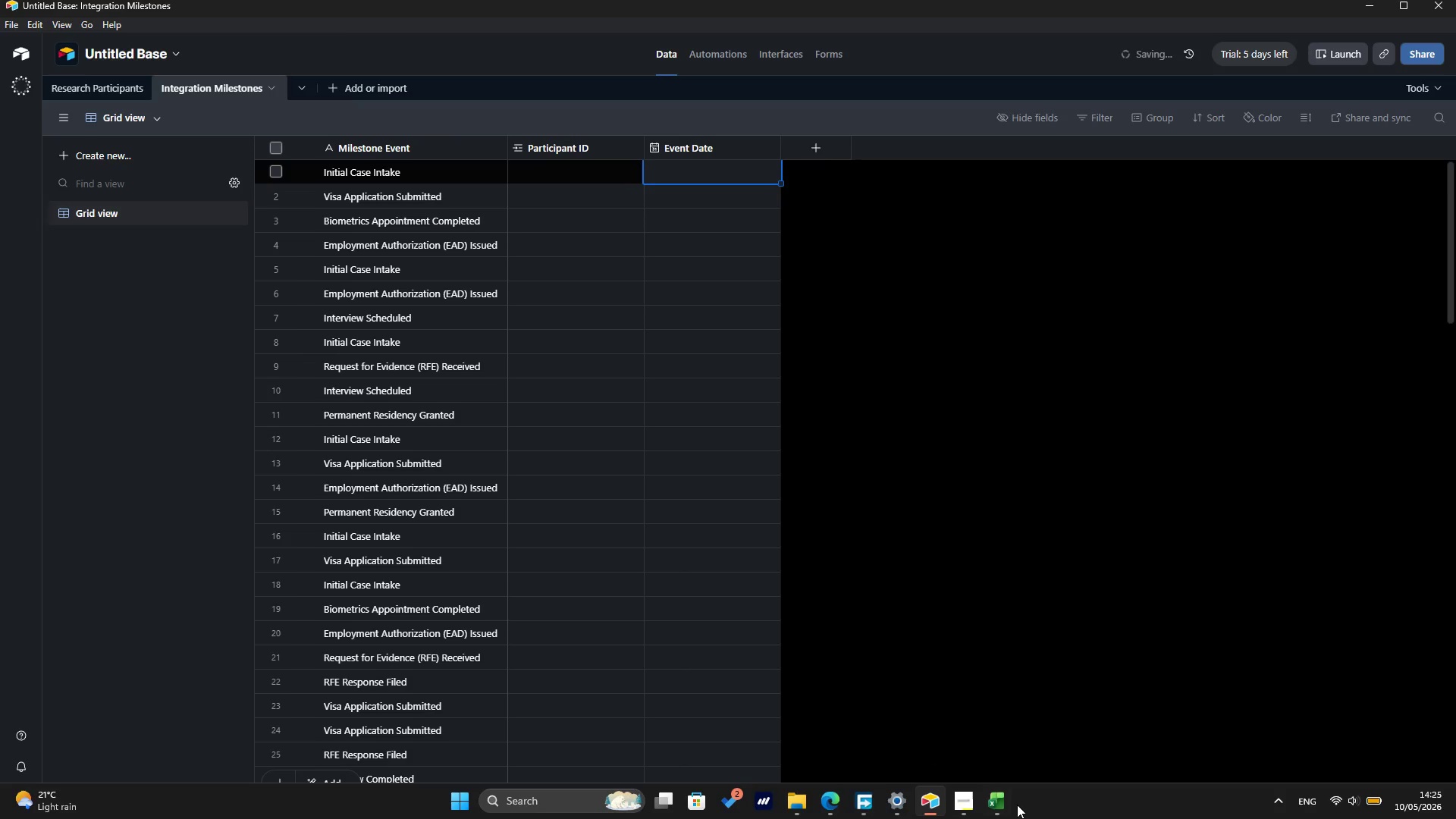 
mouse_move([982, 795])
 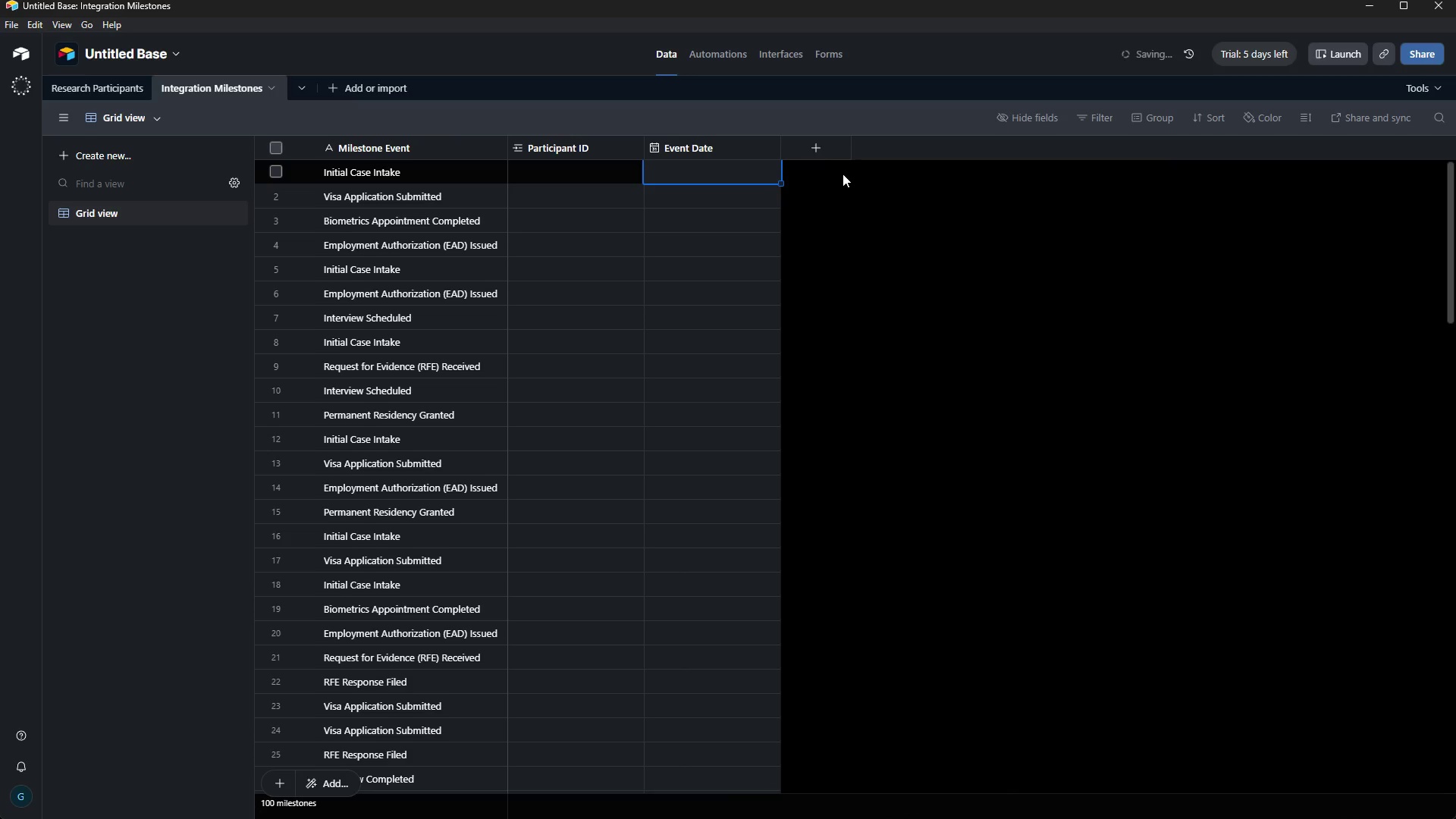 
key(Control+ControlLeft)
 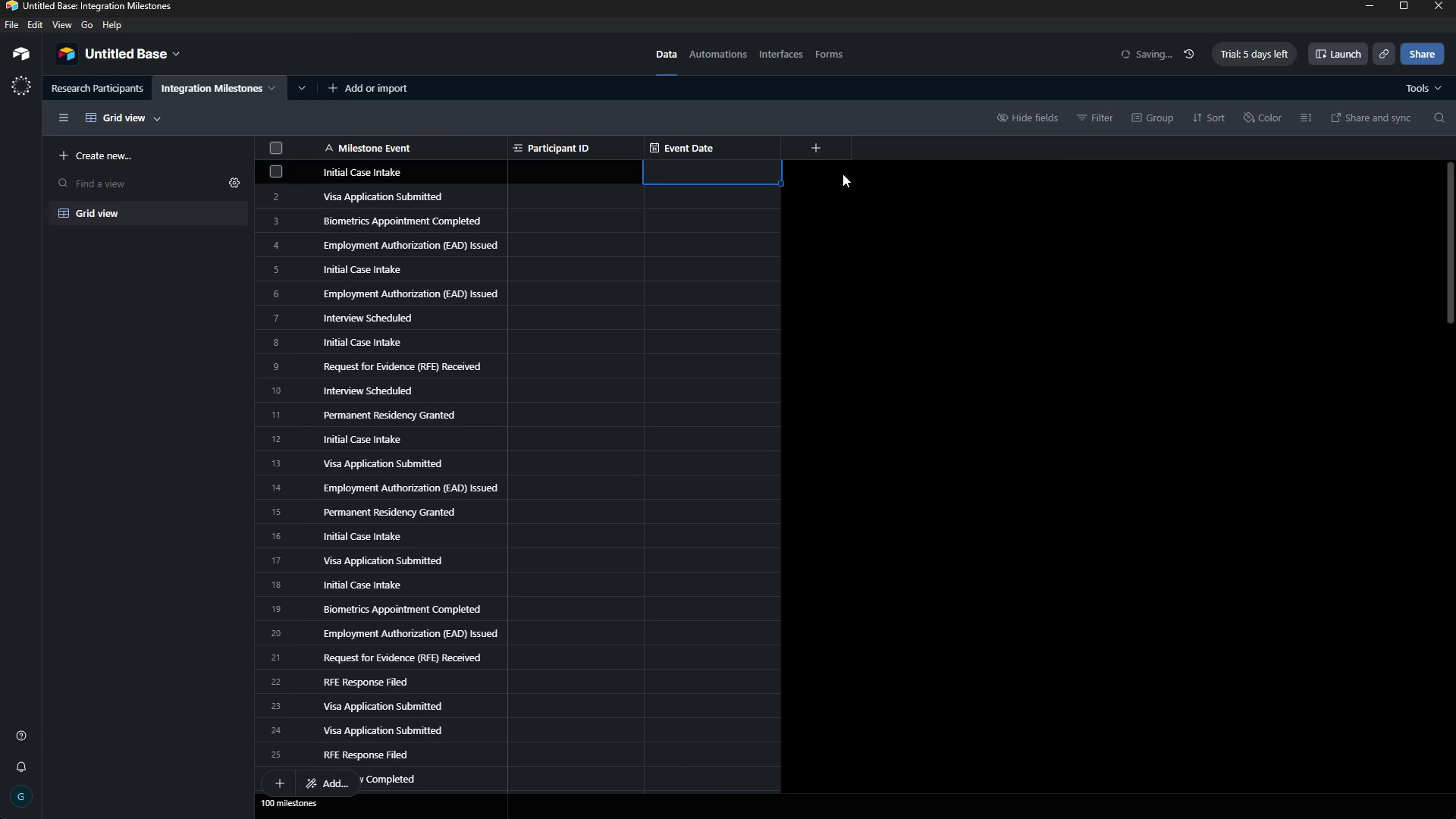 
key(Control+V)
 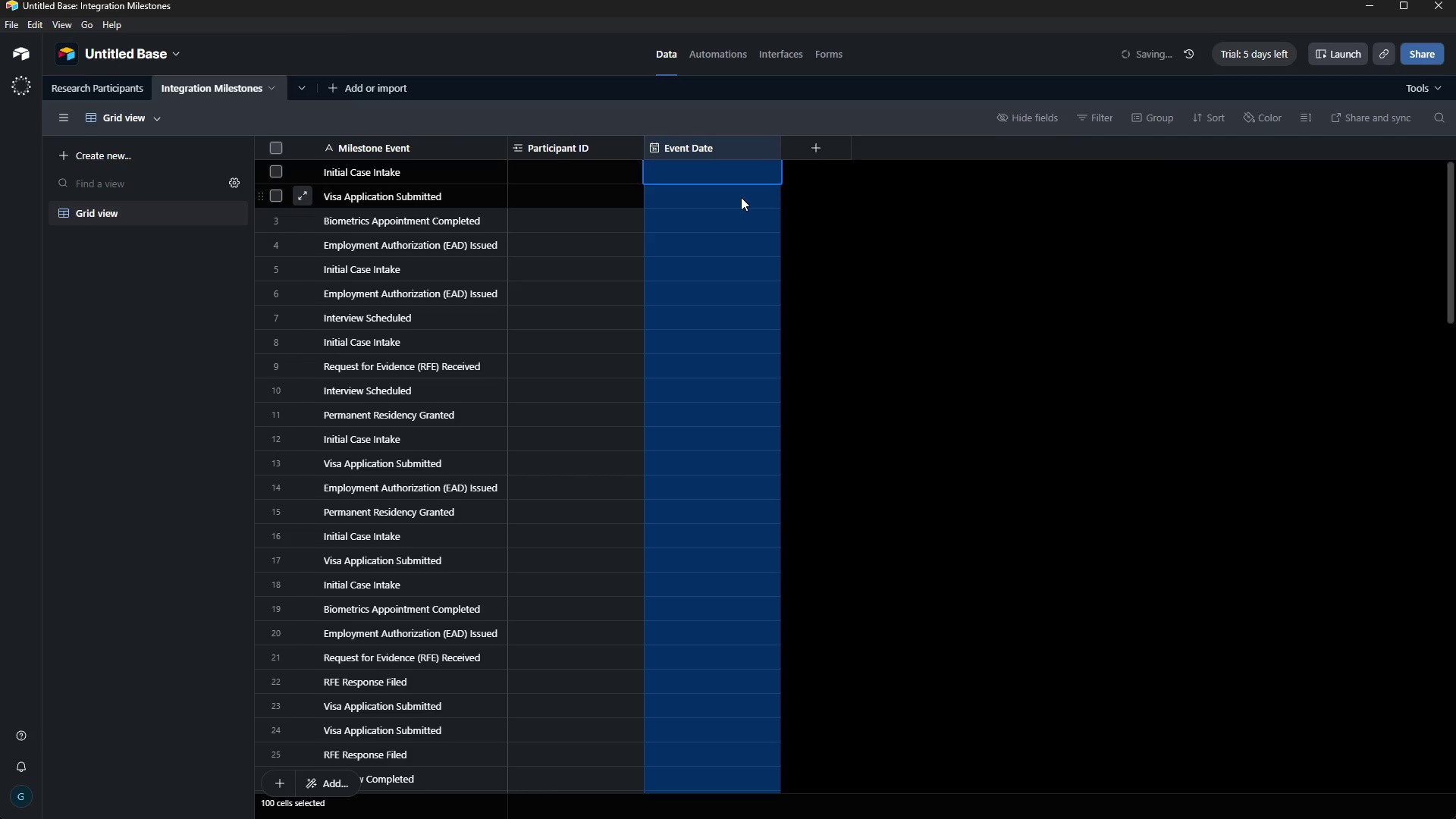 
wait(8.88)
 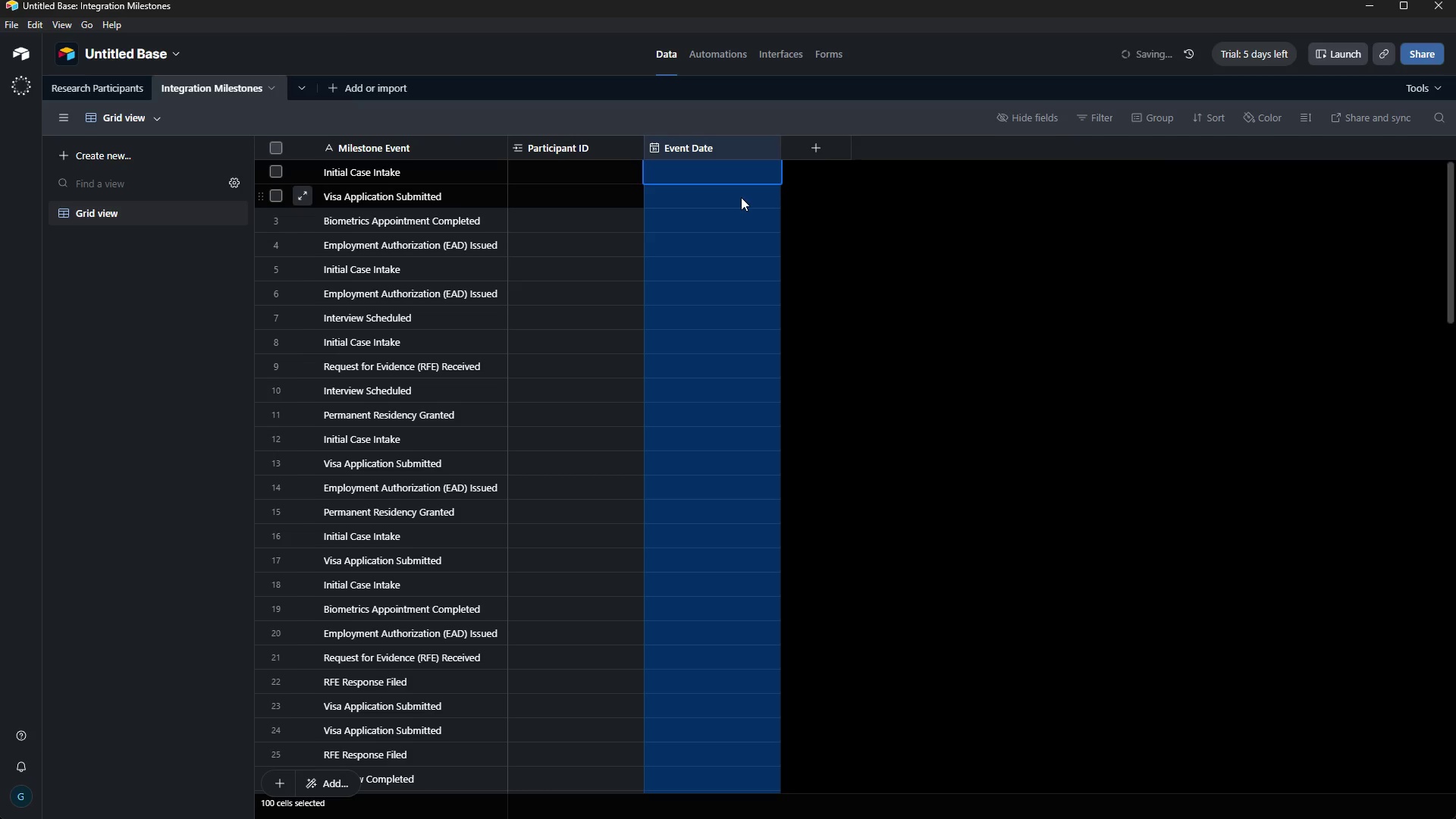 
left_click([996, 815])
 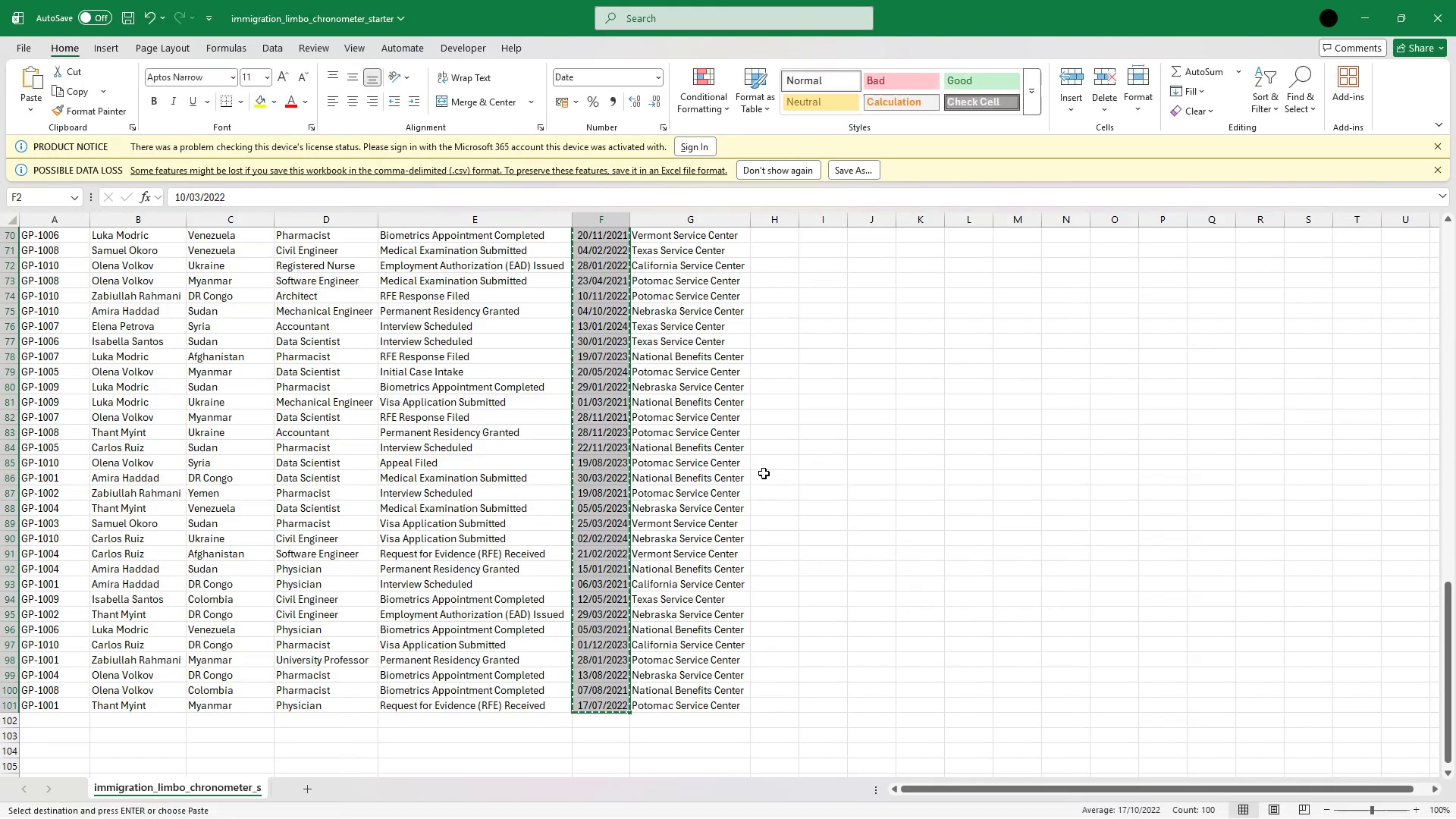 
scroll: coordinate [587, 361], scroll_direction: up, amount: 27.0
 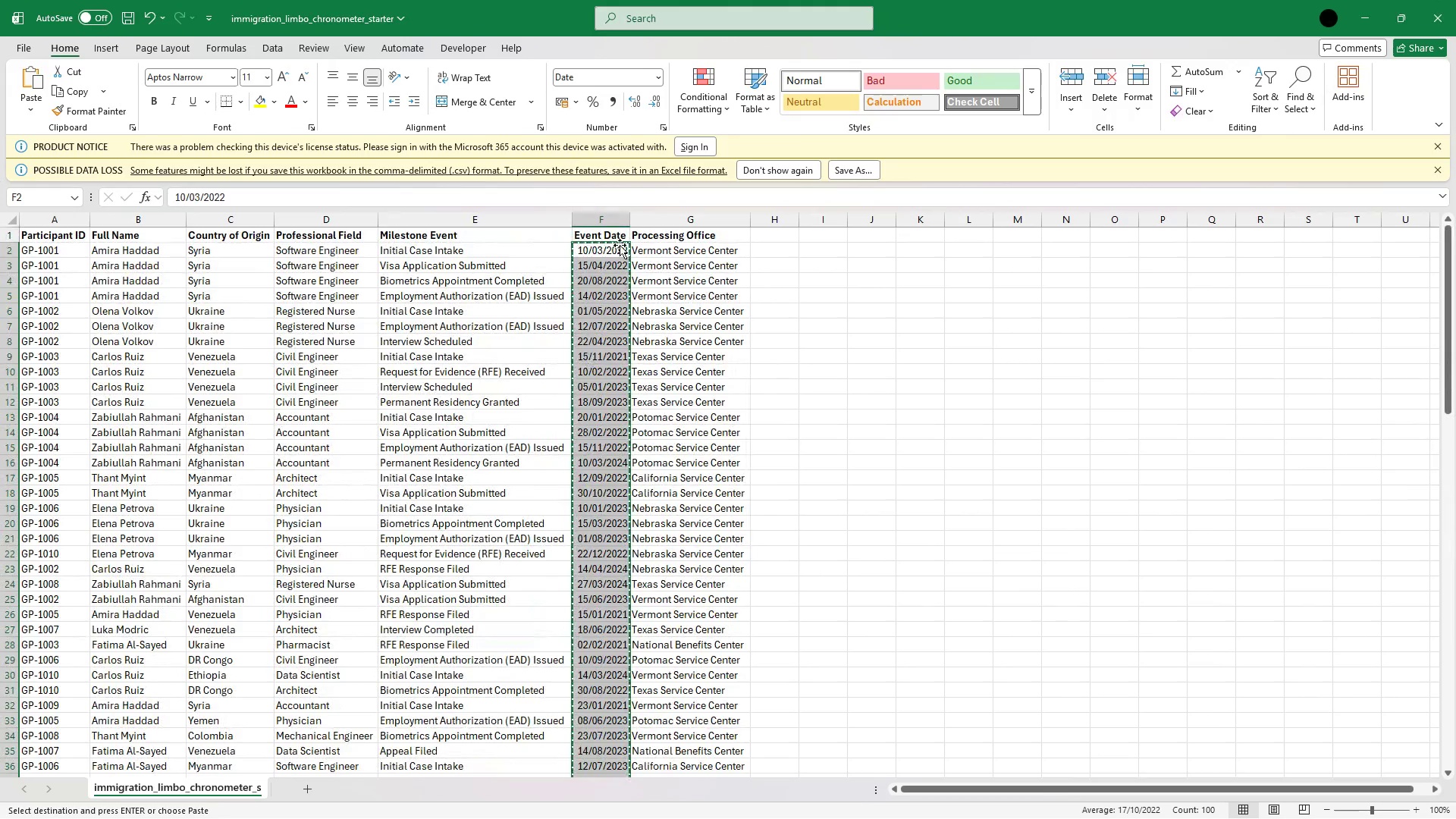 
left_click([620, 245])
 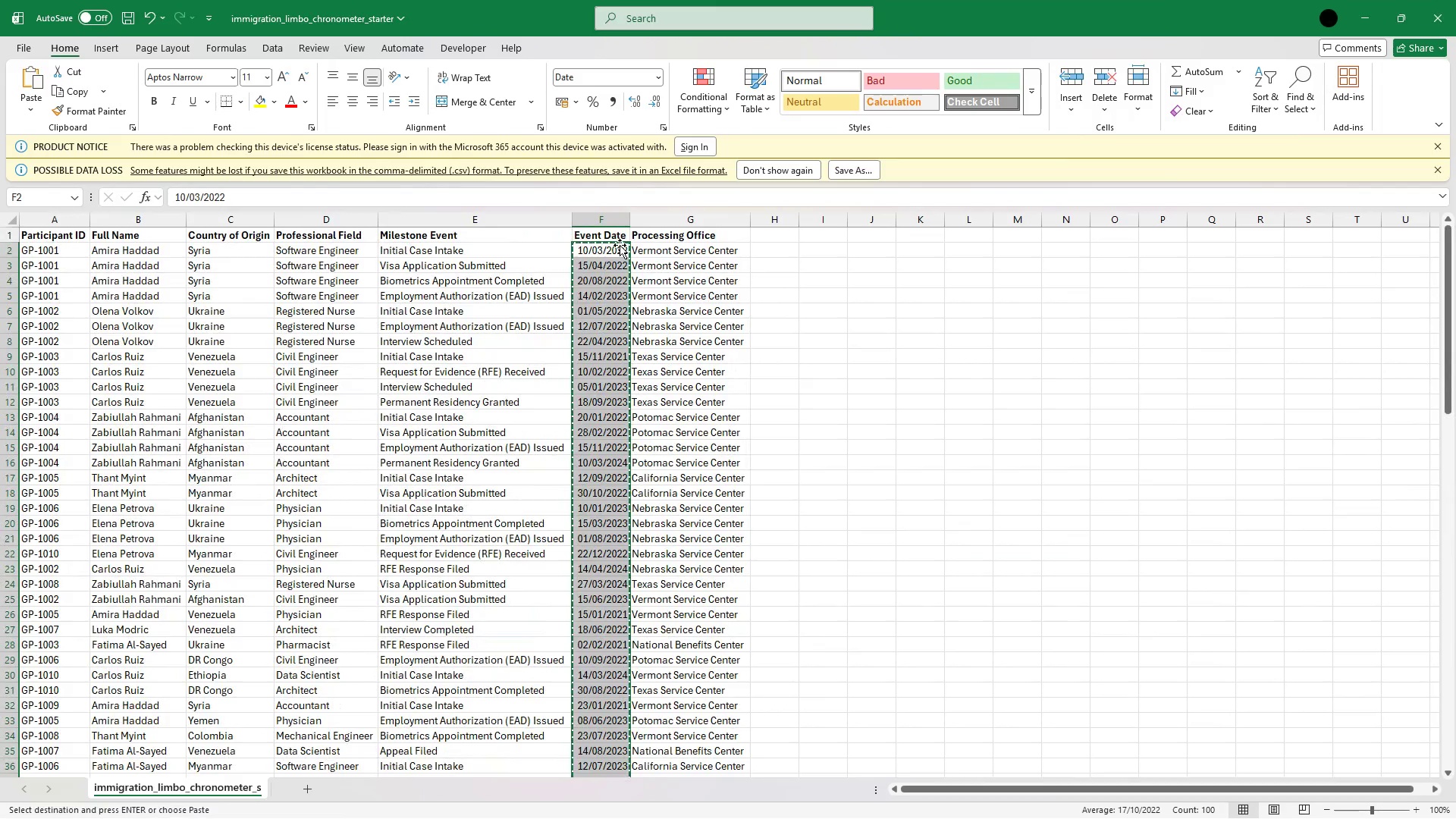 
left_click([620, 245])
 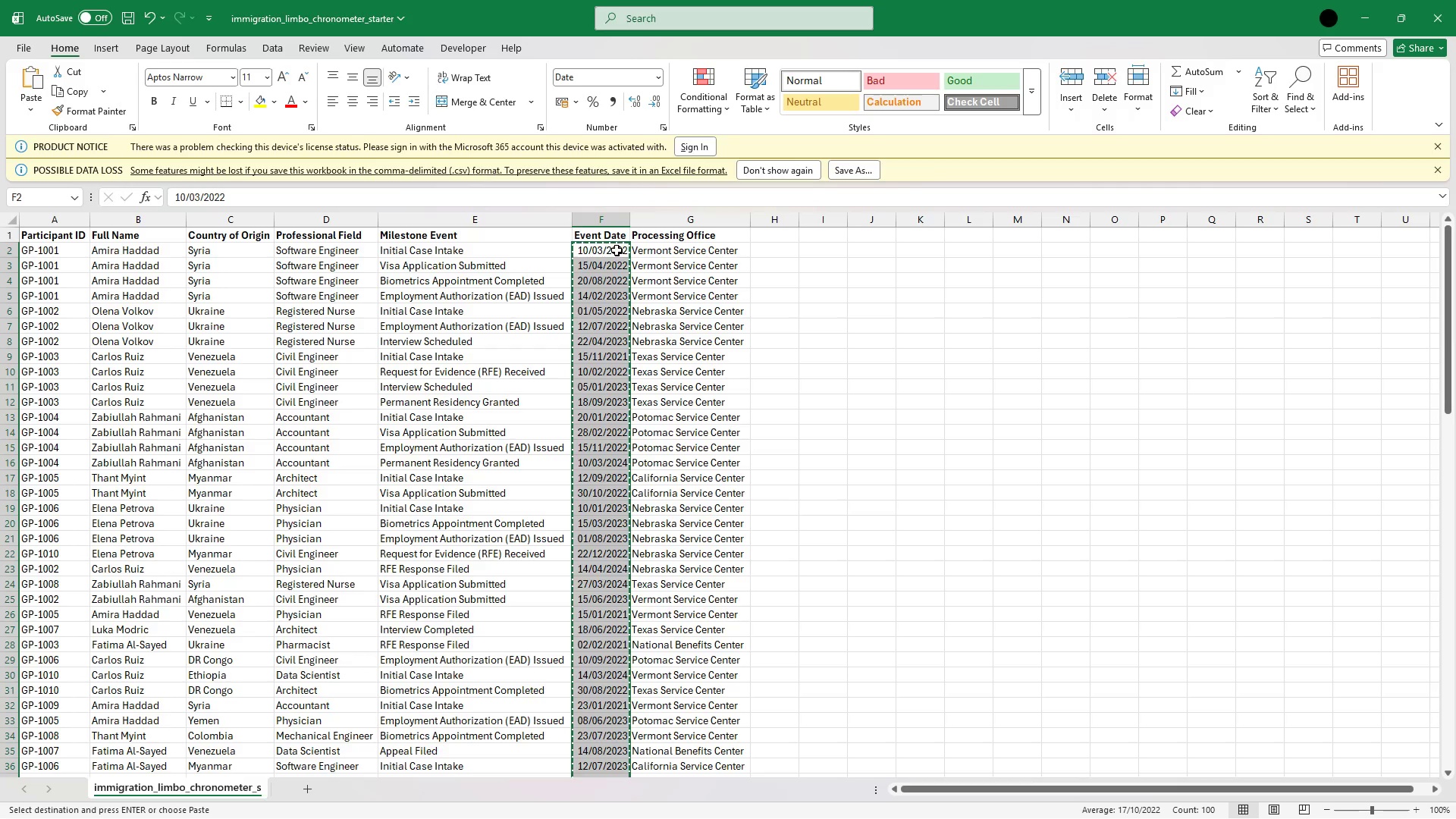 
left_click([617, 250])
 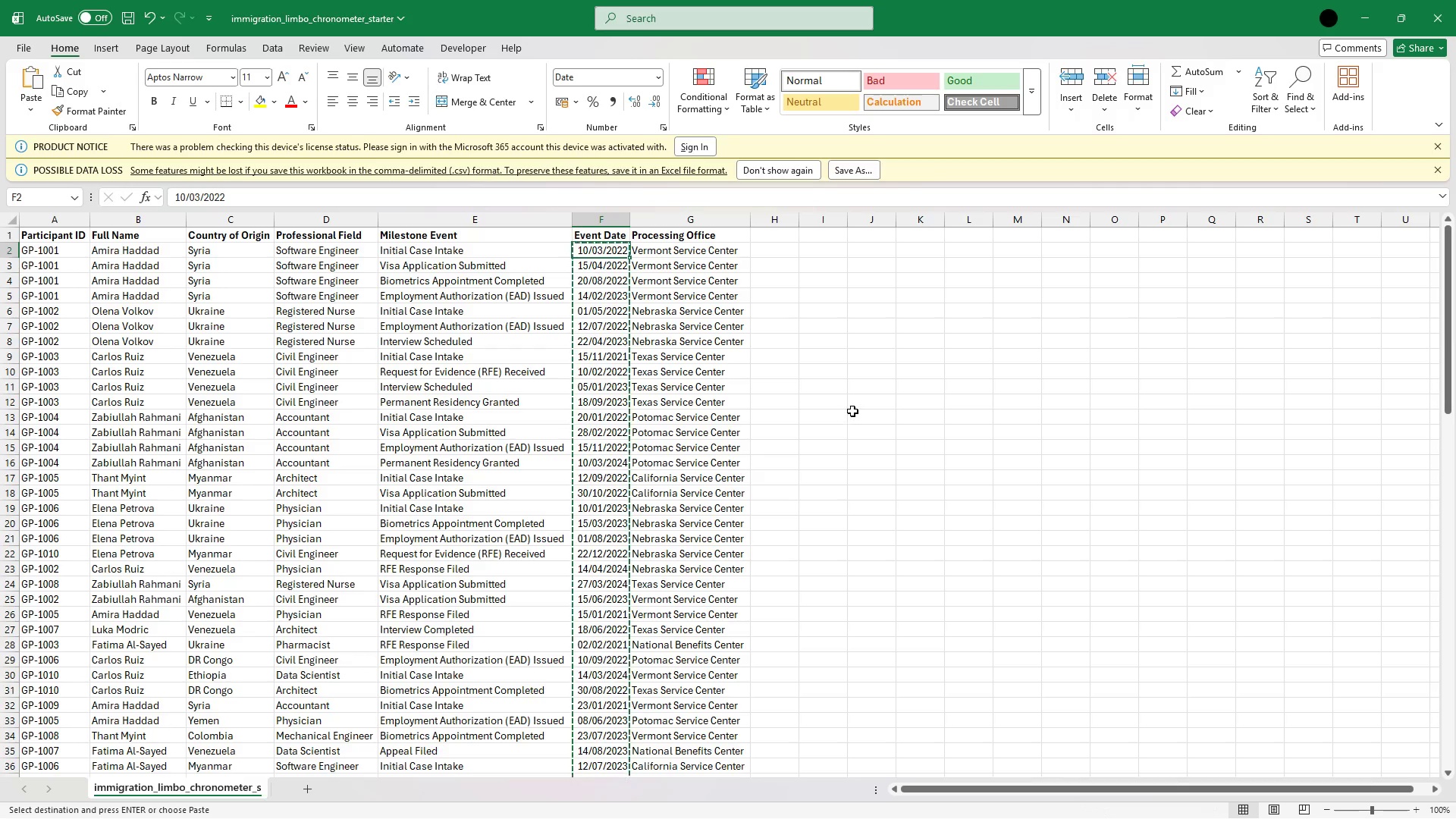 
hold_key(key=ShiftRight, duration=0.38)
 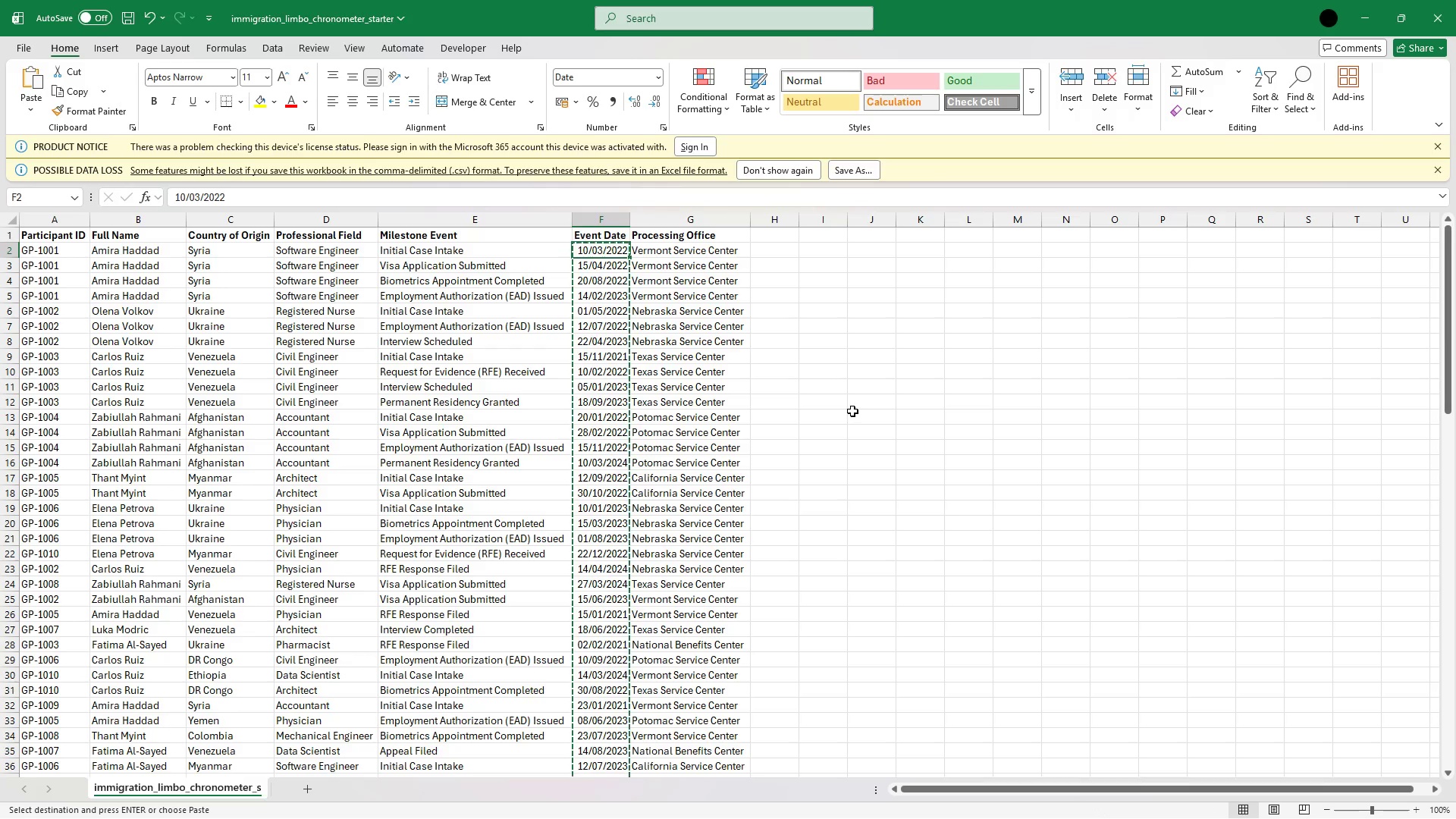 
left_click([852, 411])
 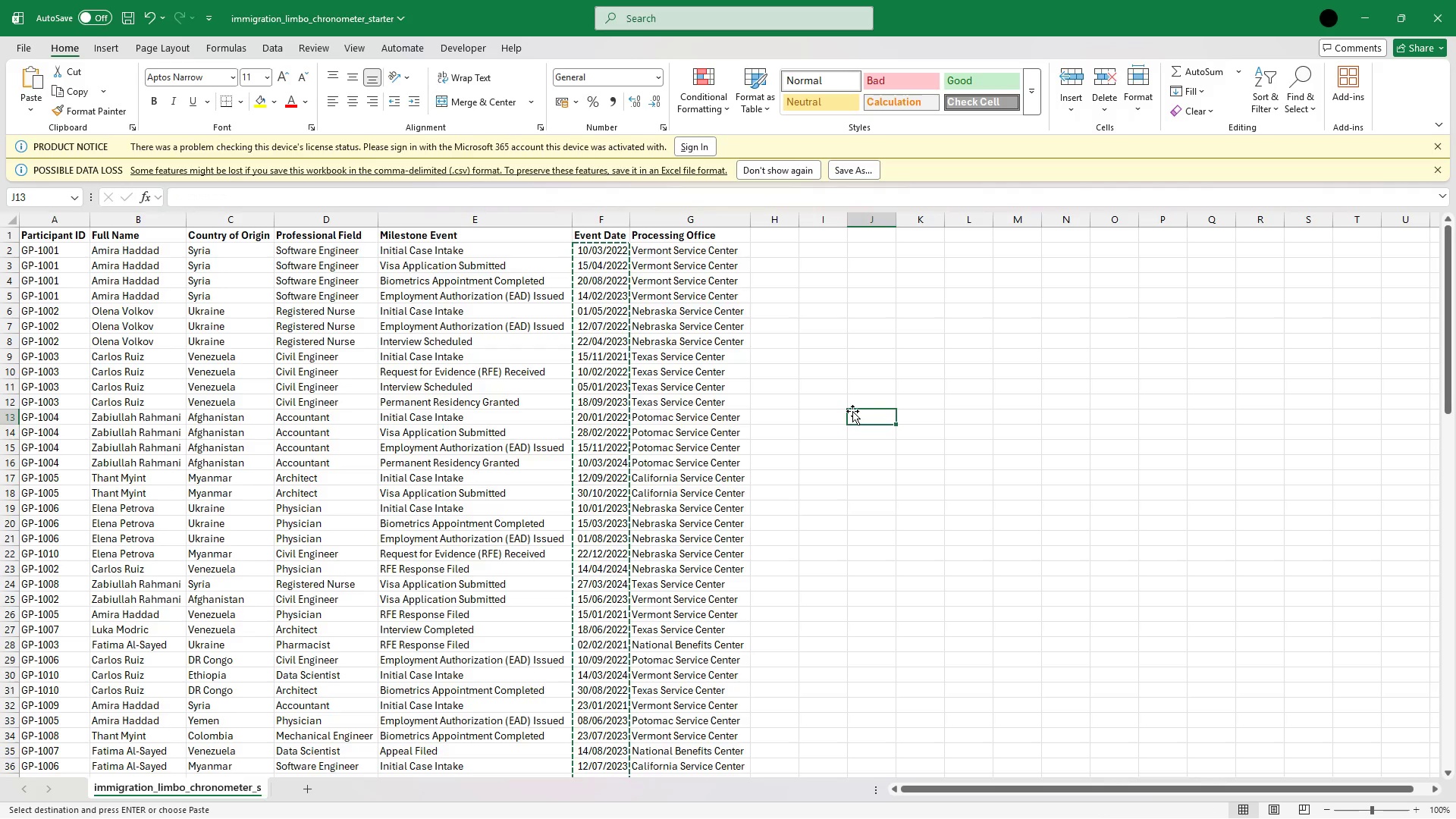 
key(Escape)
 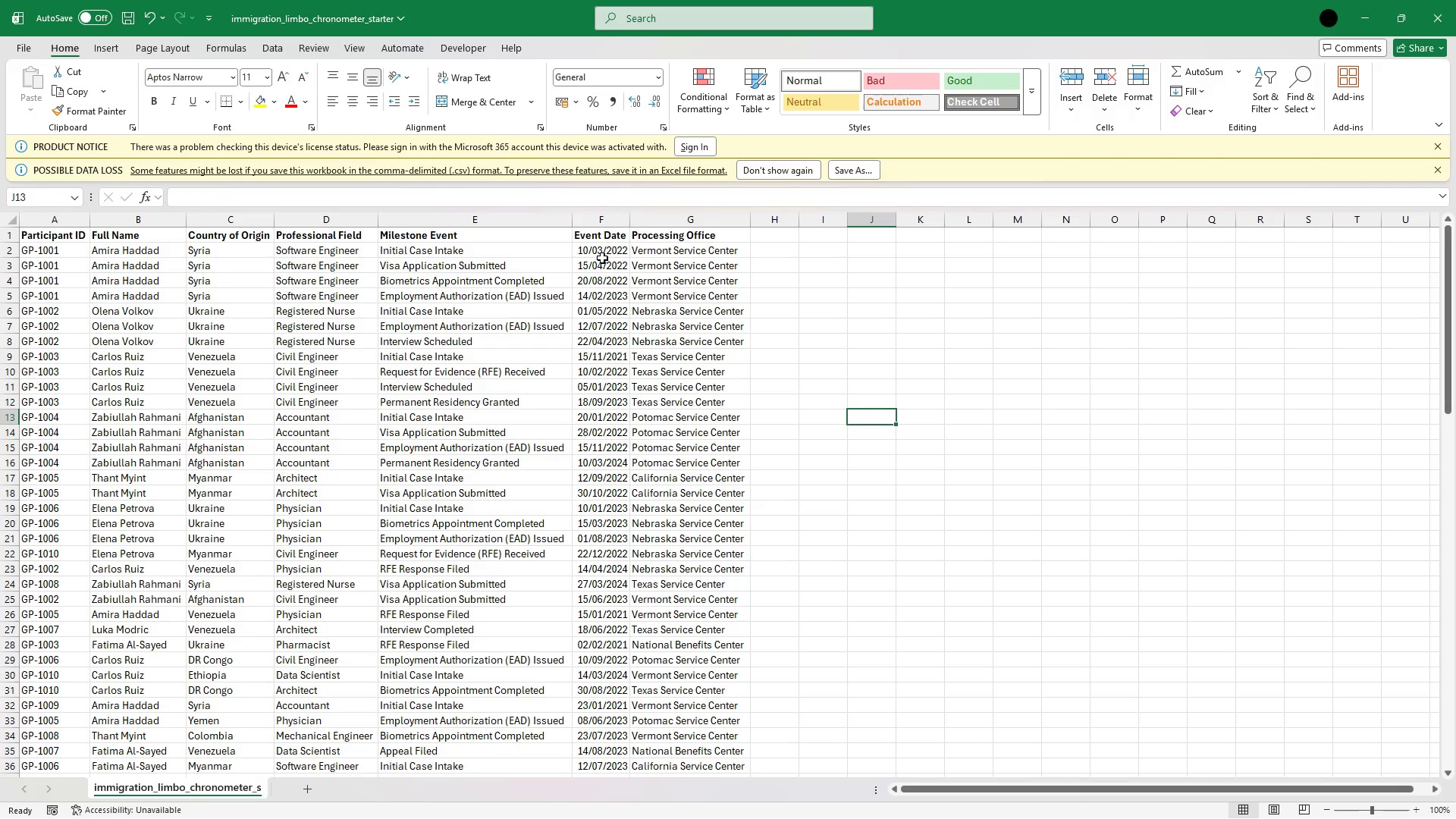 
left_click([599, 253])
 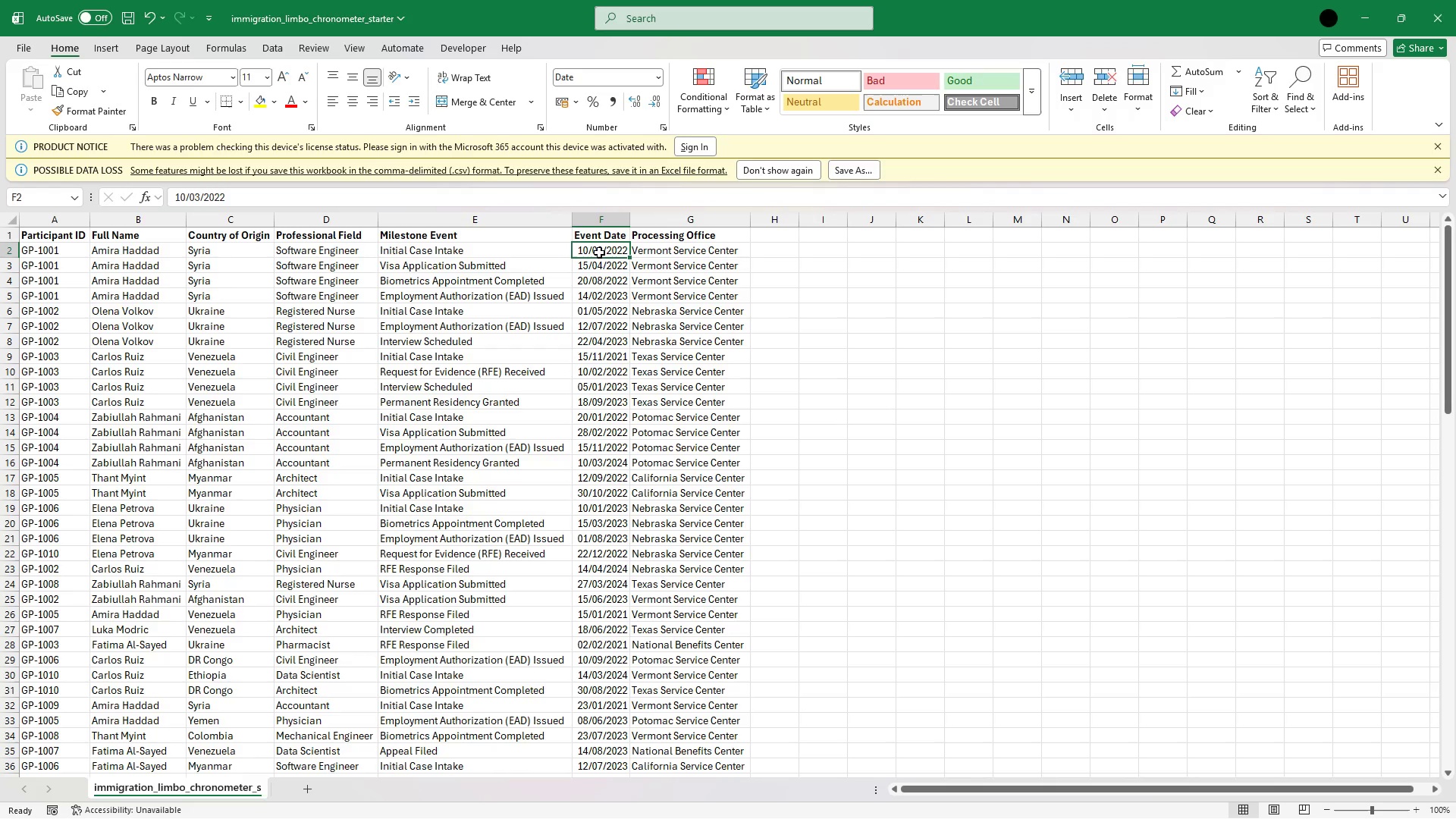 
key(Shift+ArrowDown)
 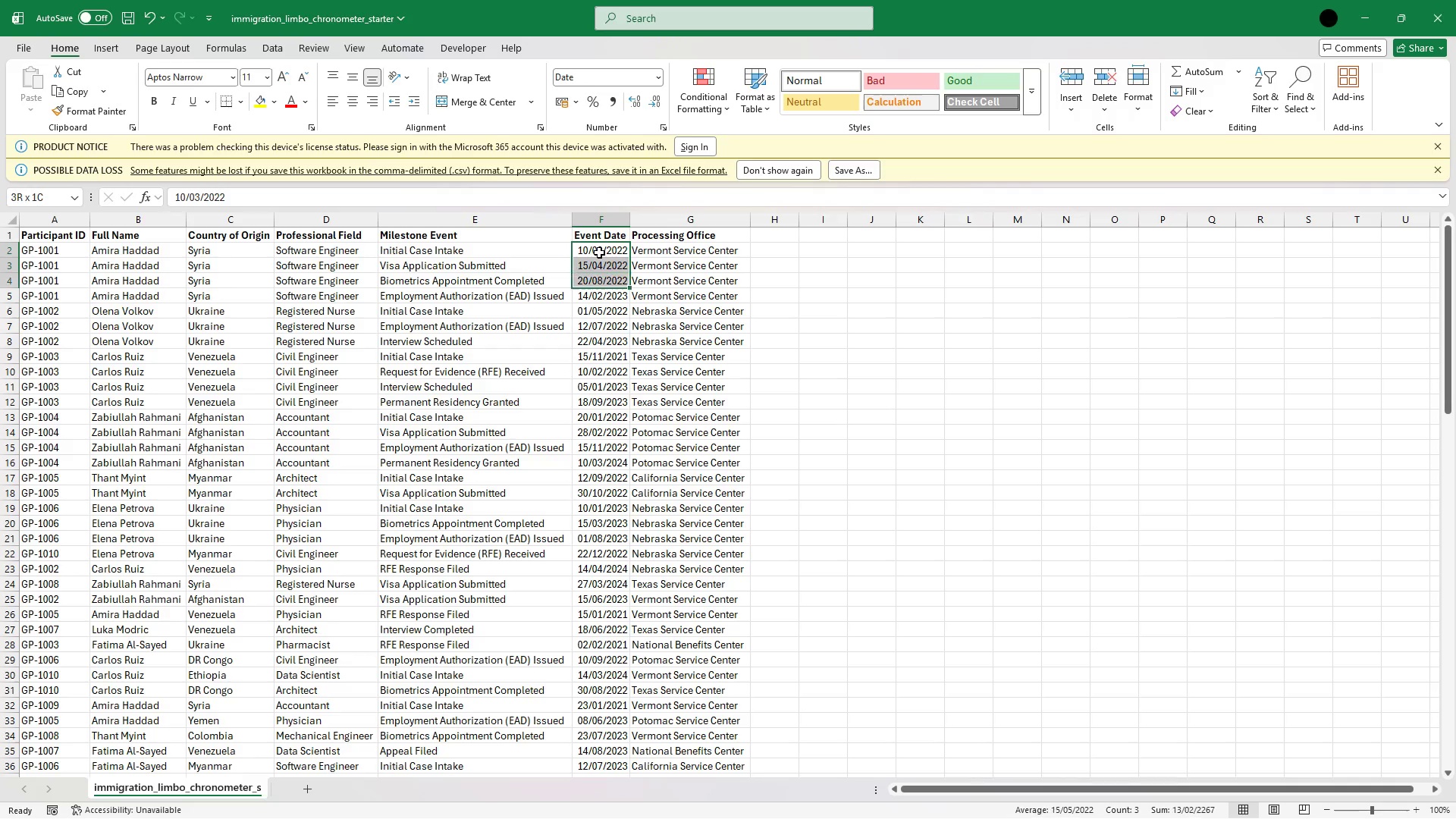 
hold_key(key=ArrowDown, duration=1.5)
 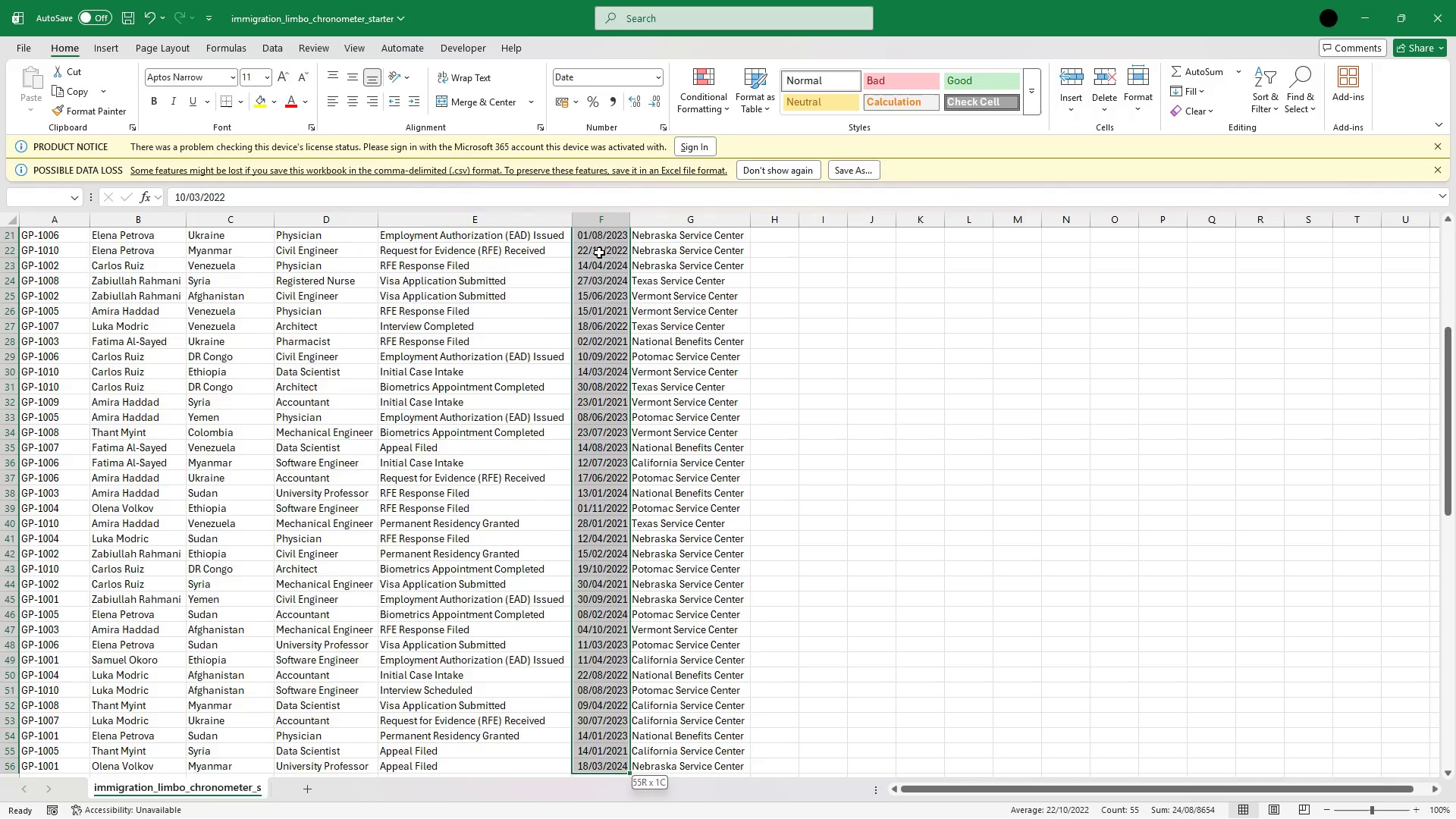 
hold_key(key=ArrowDown, duration=1.5)
 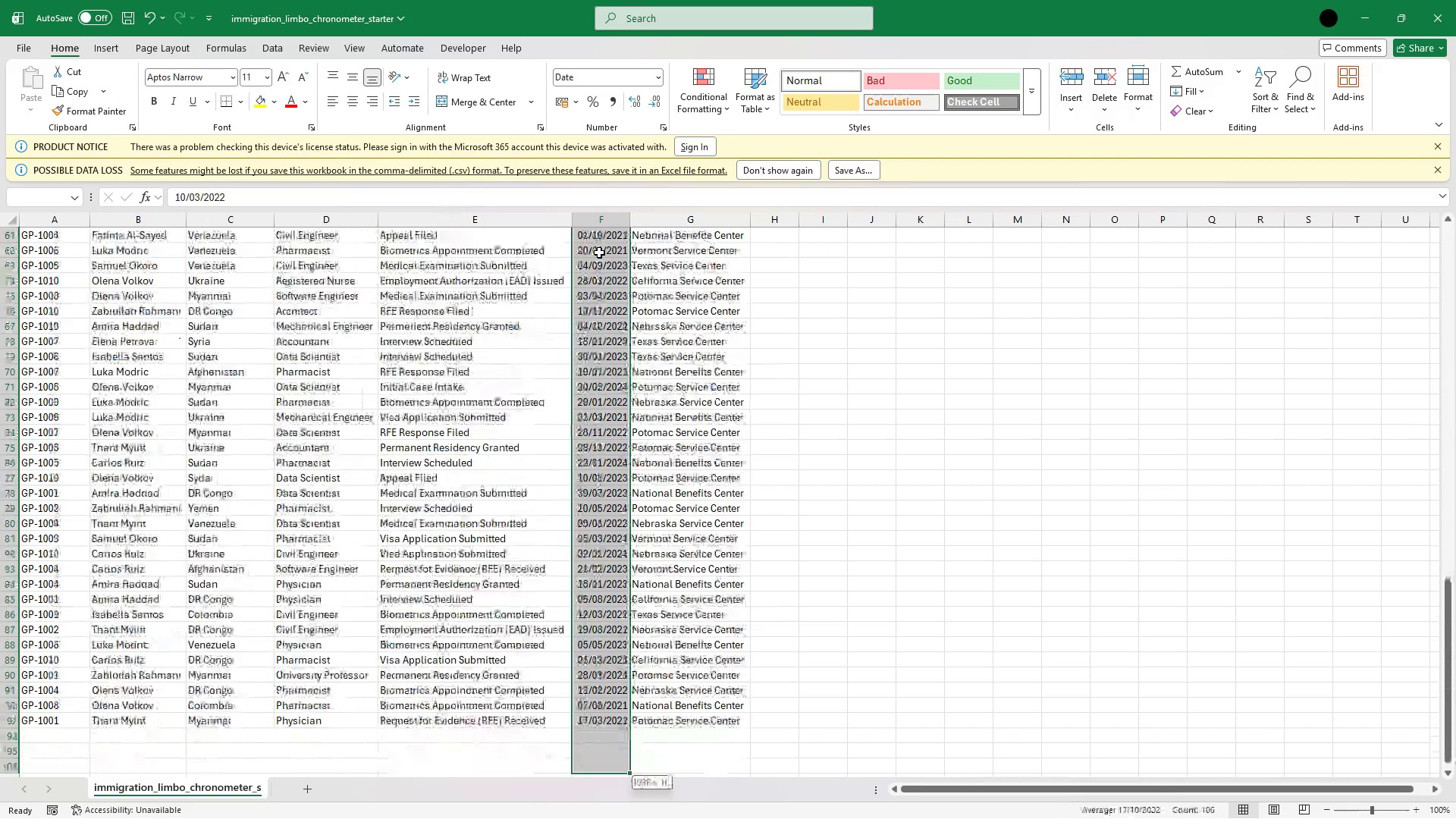 
hold_key(key=ArrowDown, duration=0.88)
 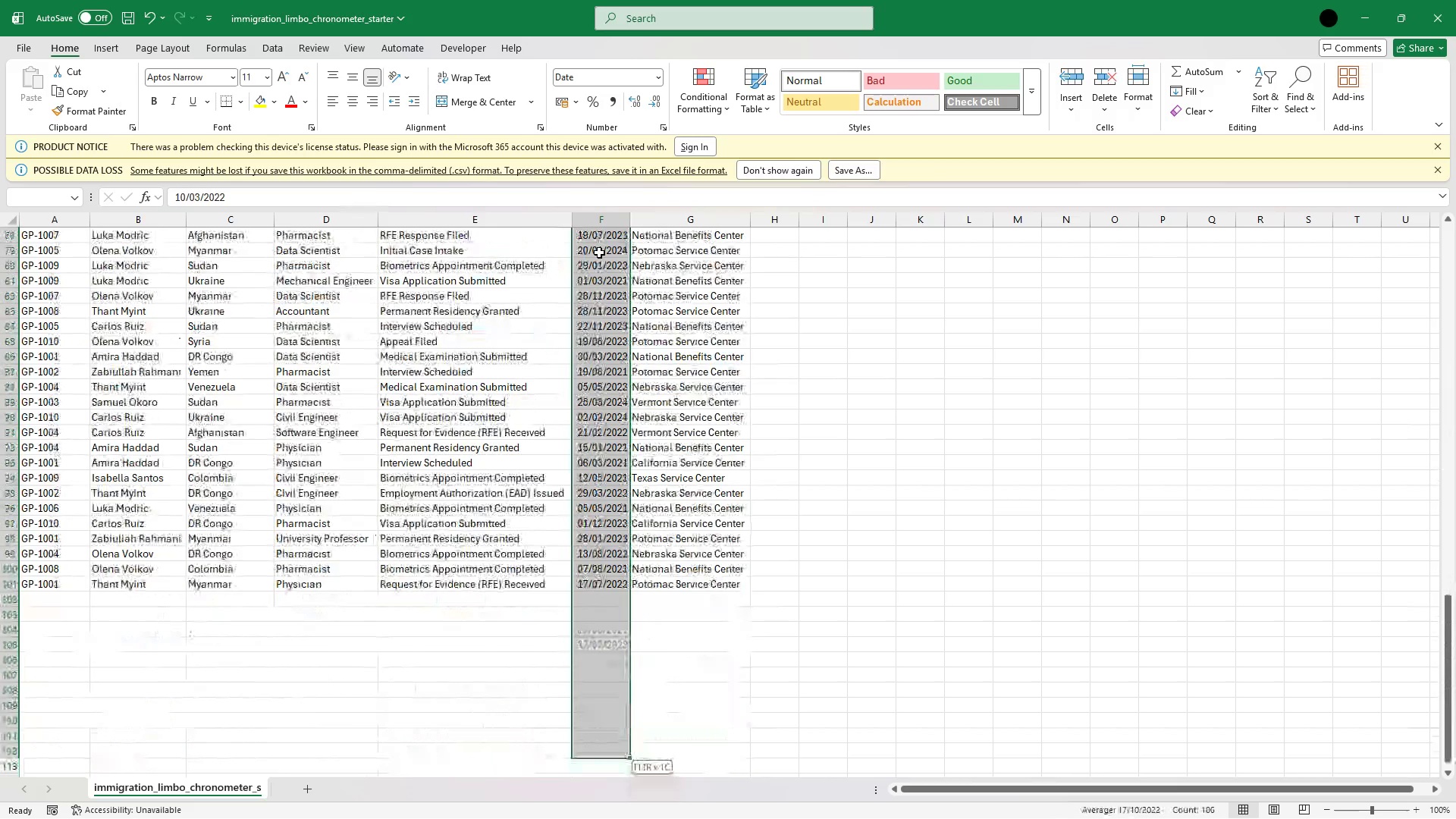 
hold_key(key=ArrowUp, duration=0.77)
 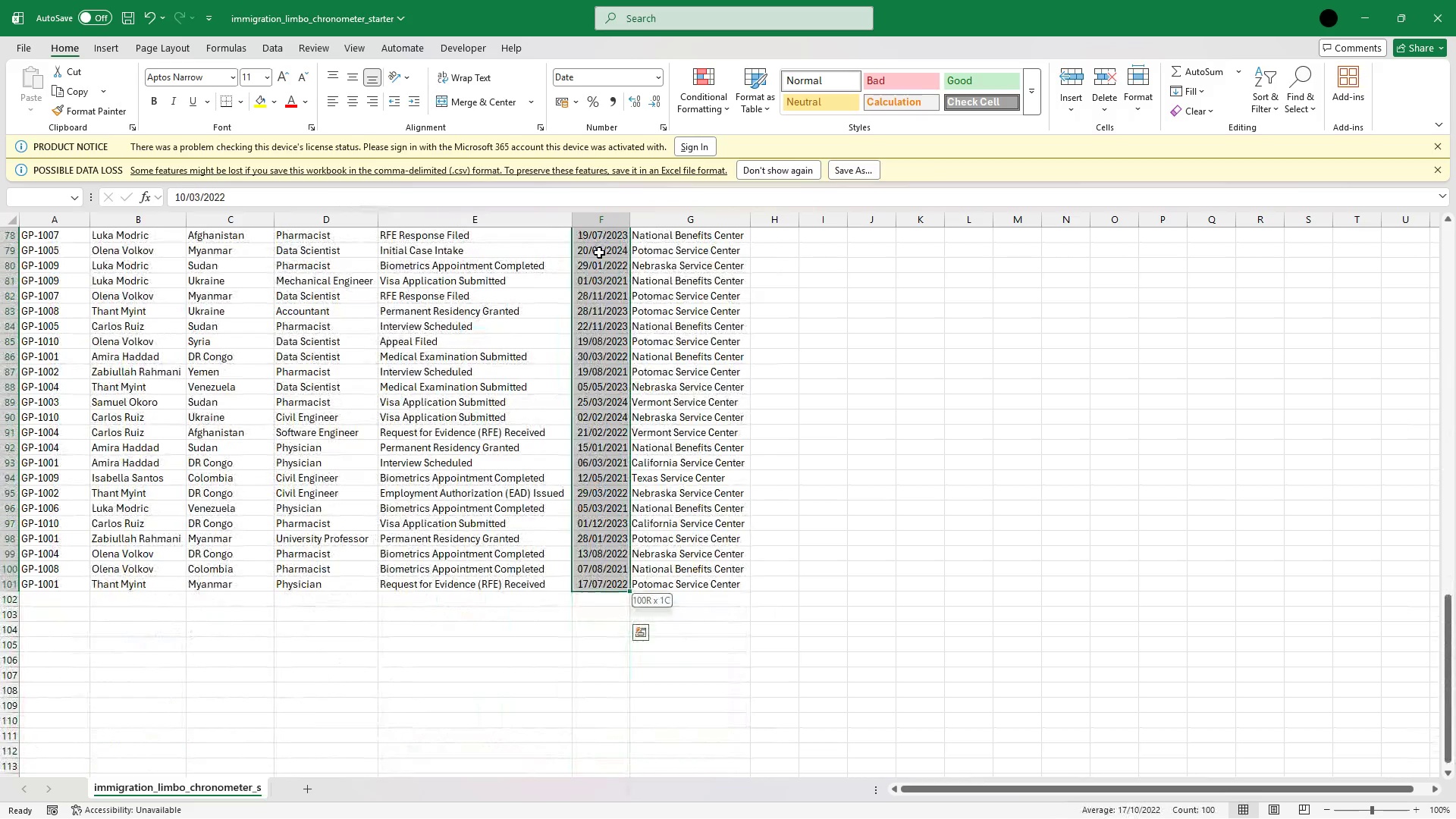 
hold_key(key=ArrowUp, duration=0.39)
 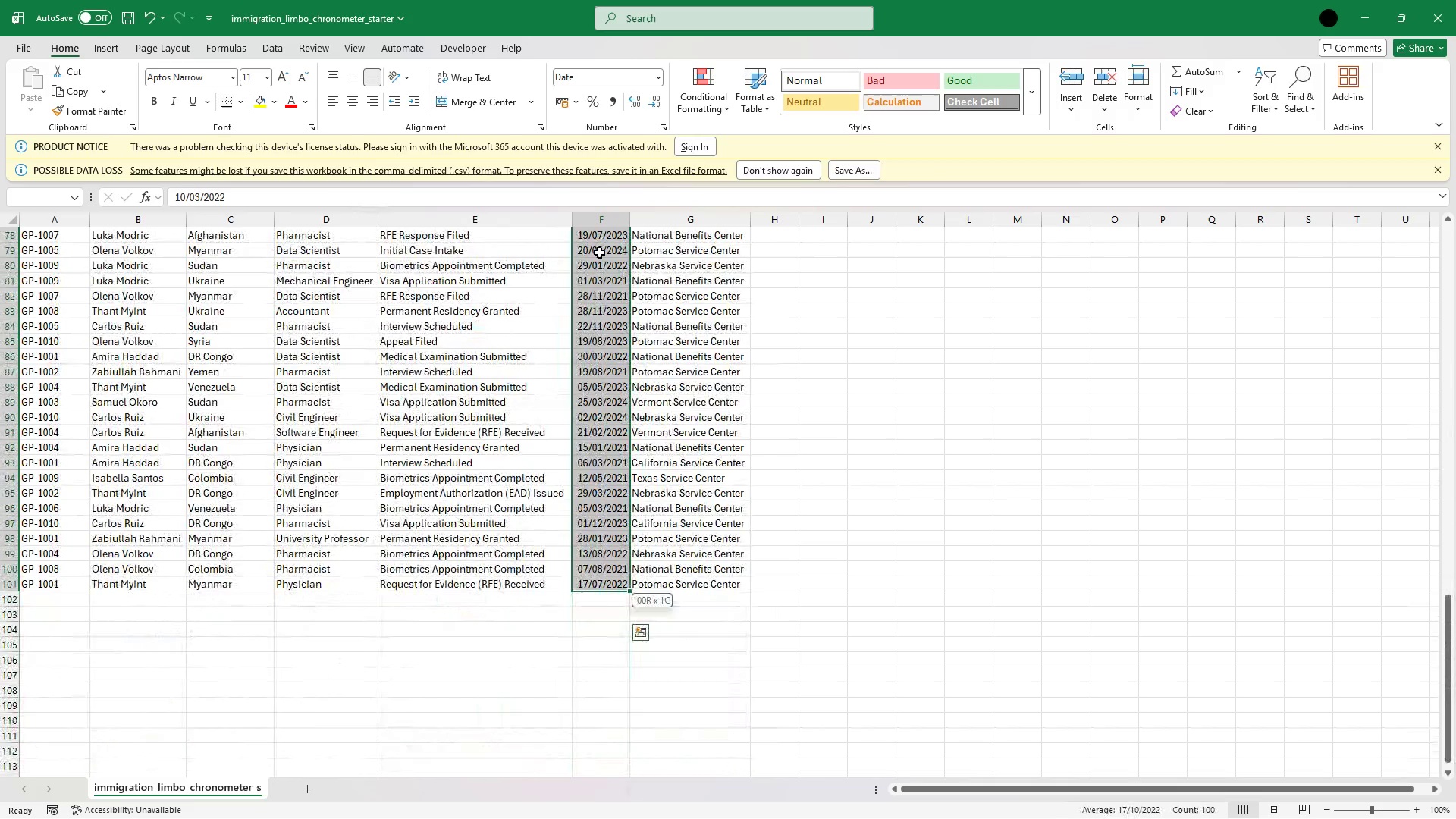 
key(Shift+ArrowUp)
 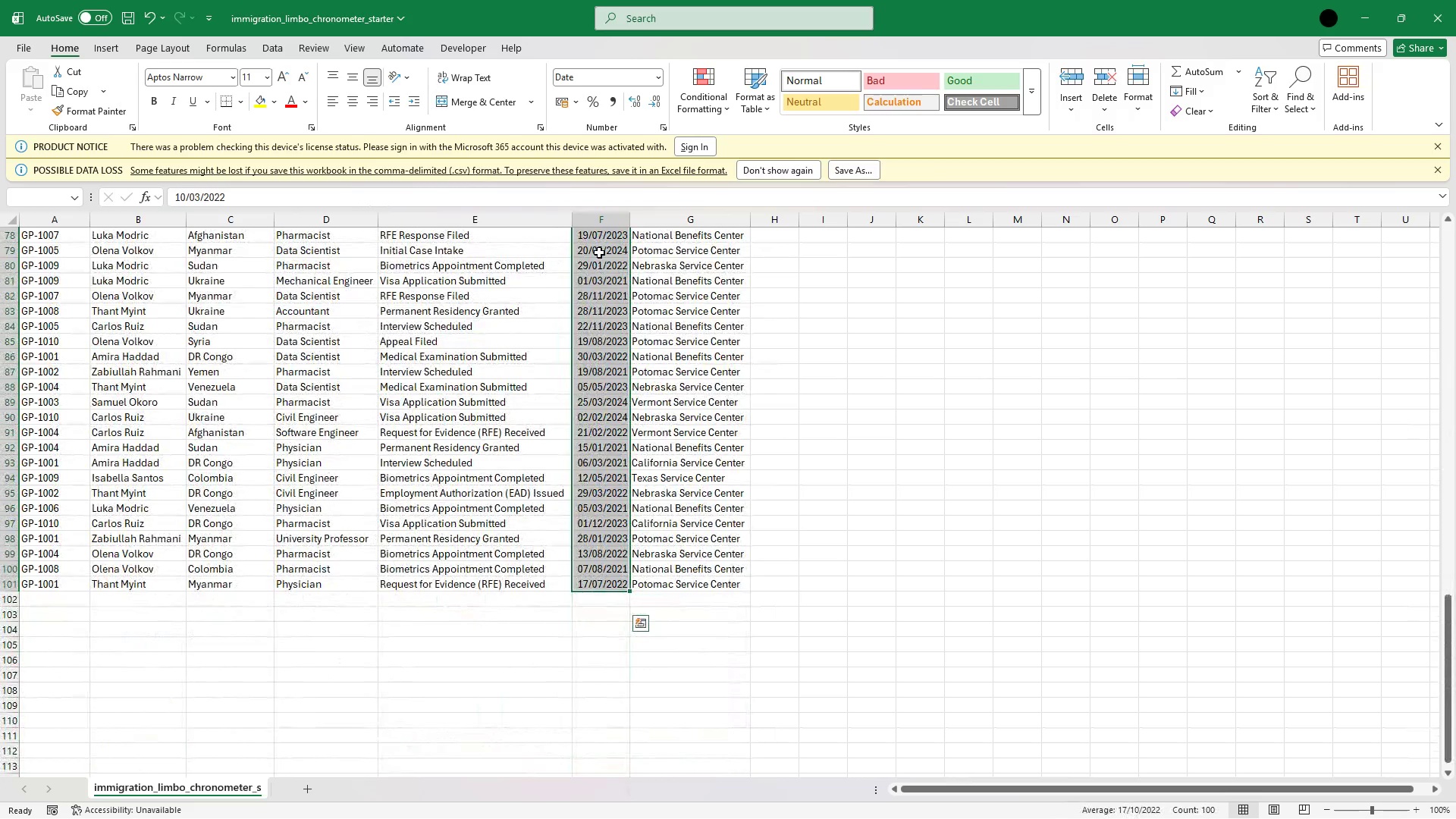 
key(Control+C)
 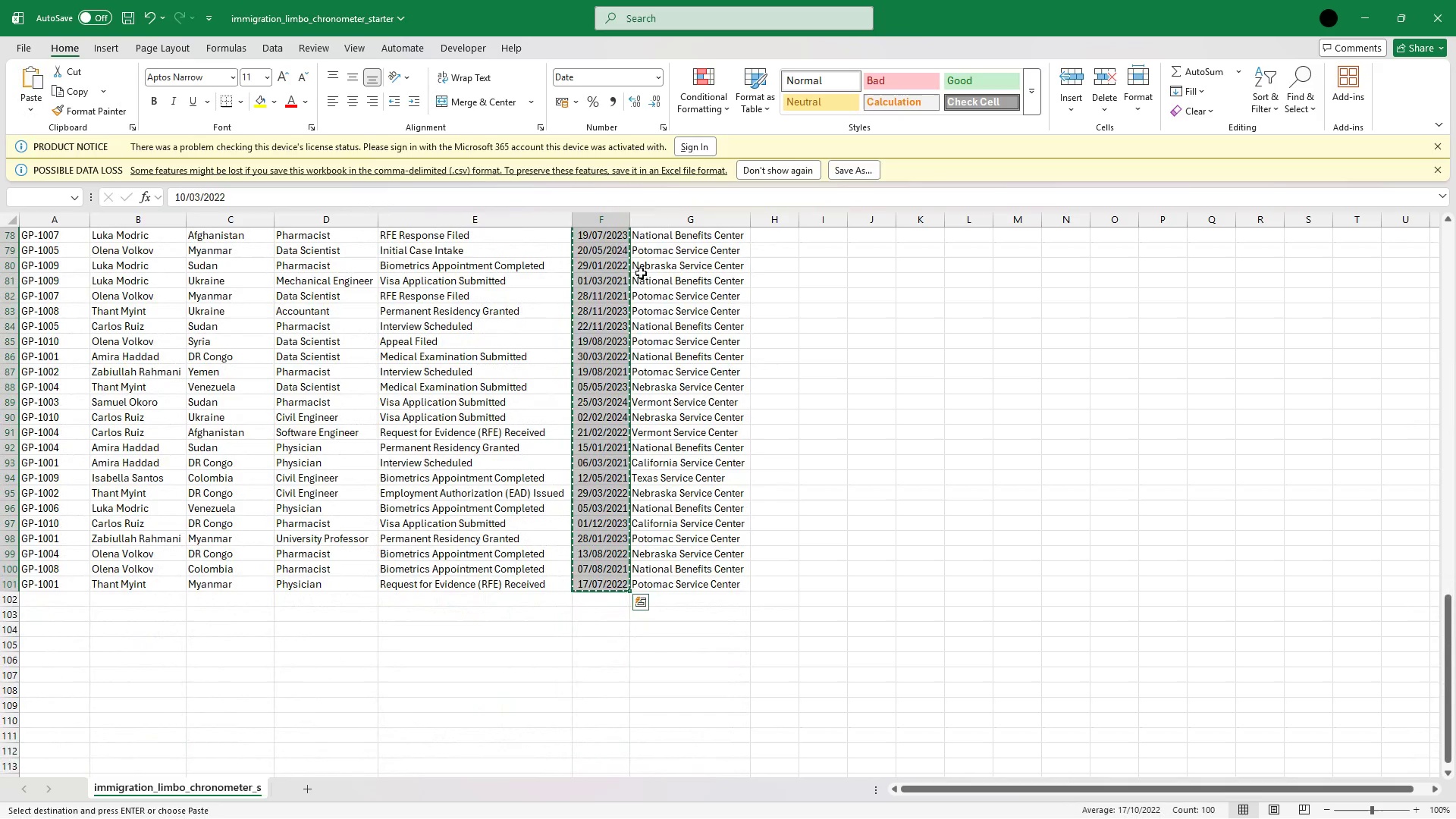 
scroll: coordinate [624, 269], scroll_direction: up, amount: 34.0
 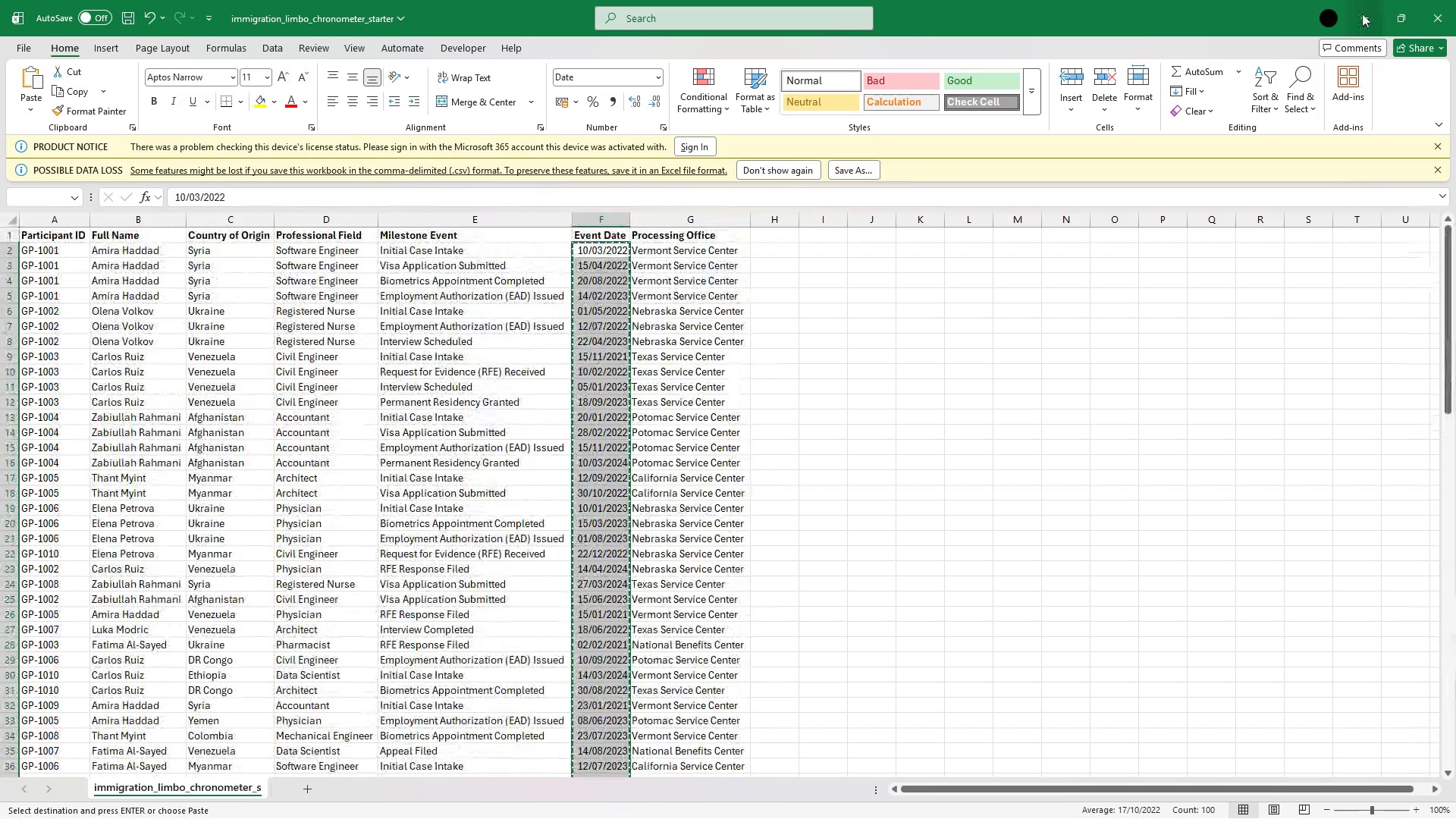 
left_click([1362, 14])
 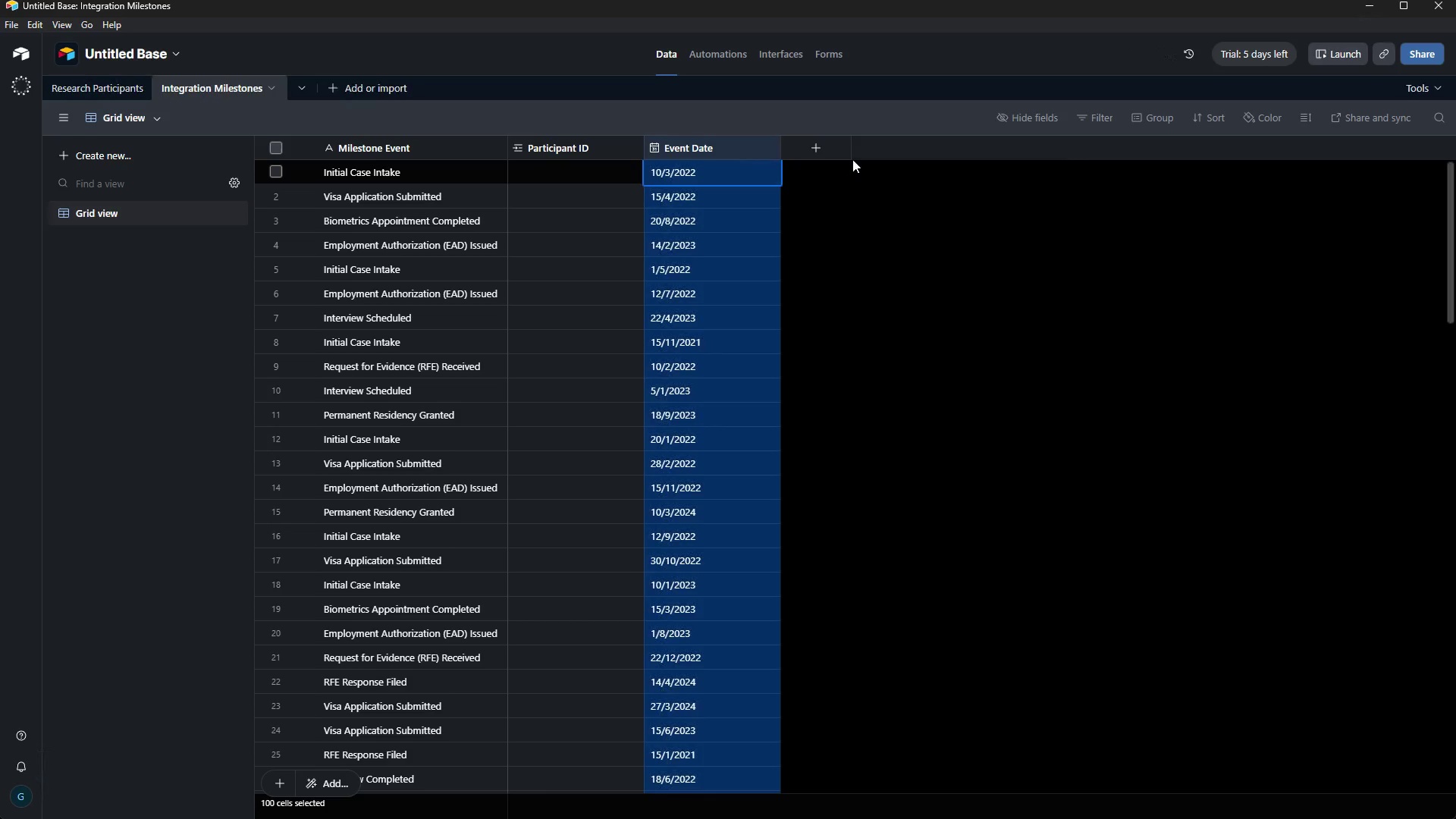 
left_click([854, 185])
 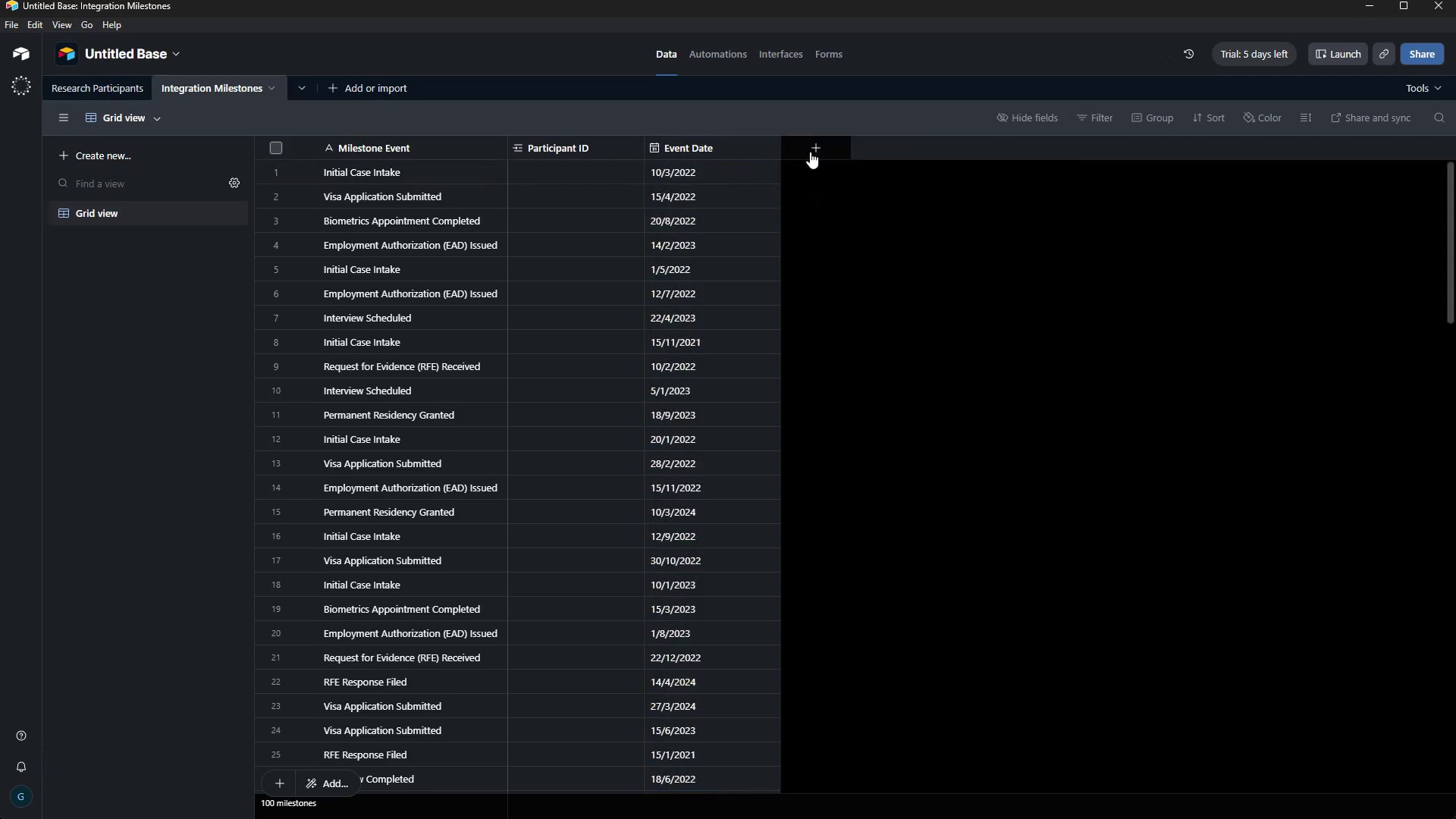 
left_click([811, 151])
 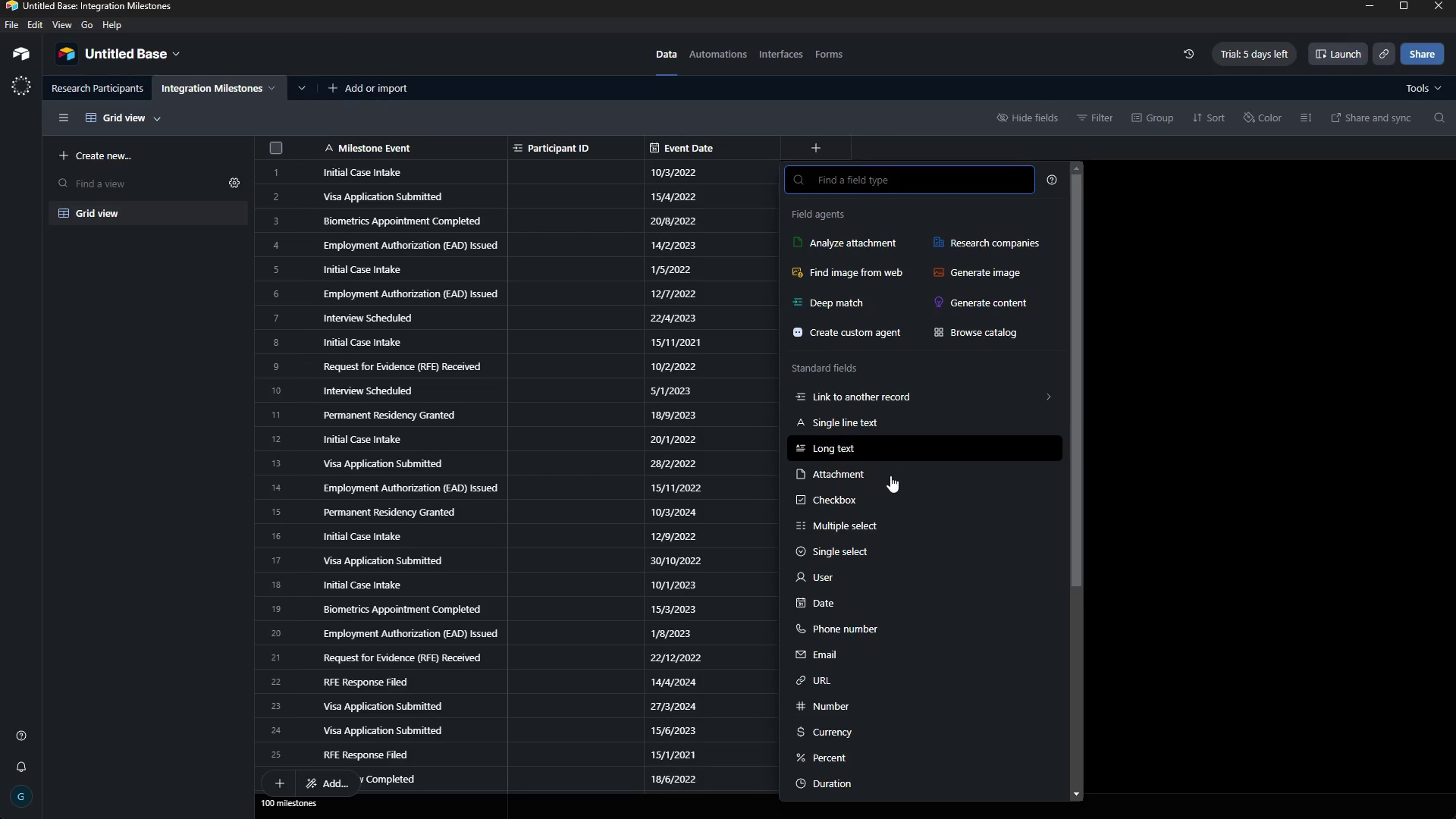 
left_click([886, 559])
 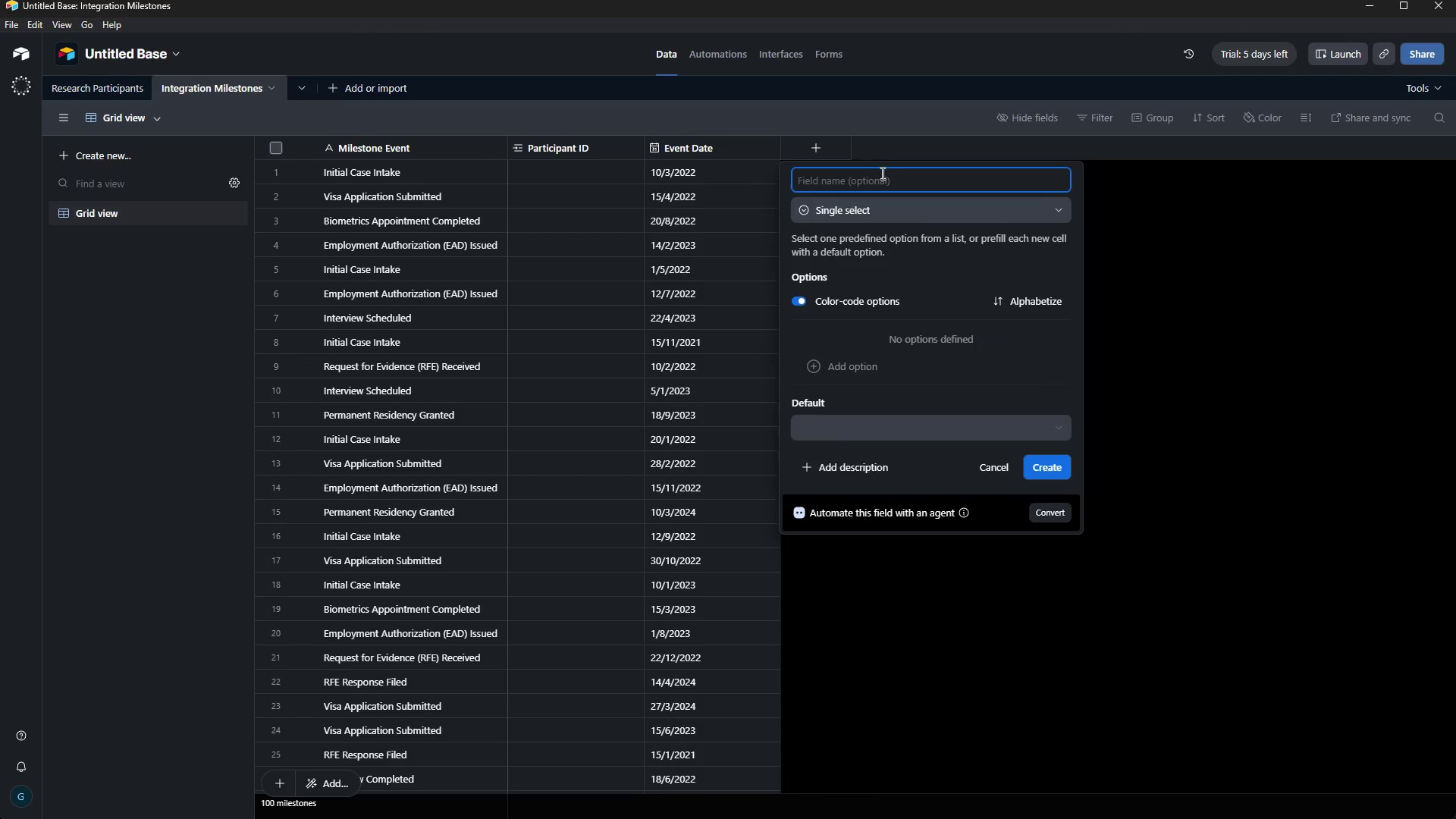 
left_click([881, 173])
 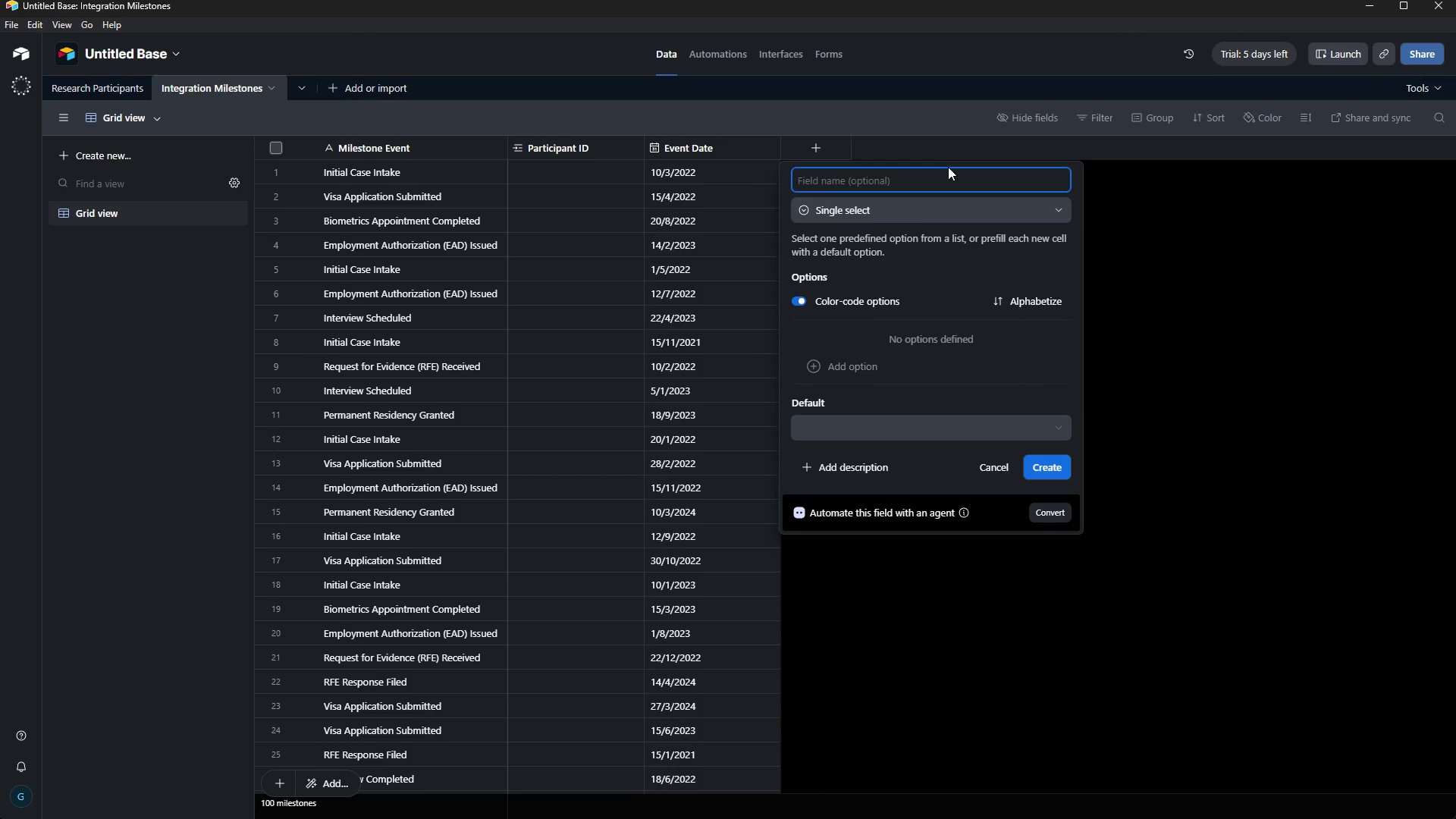 
type(Processing Office)
 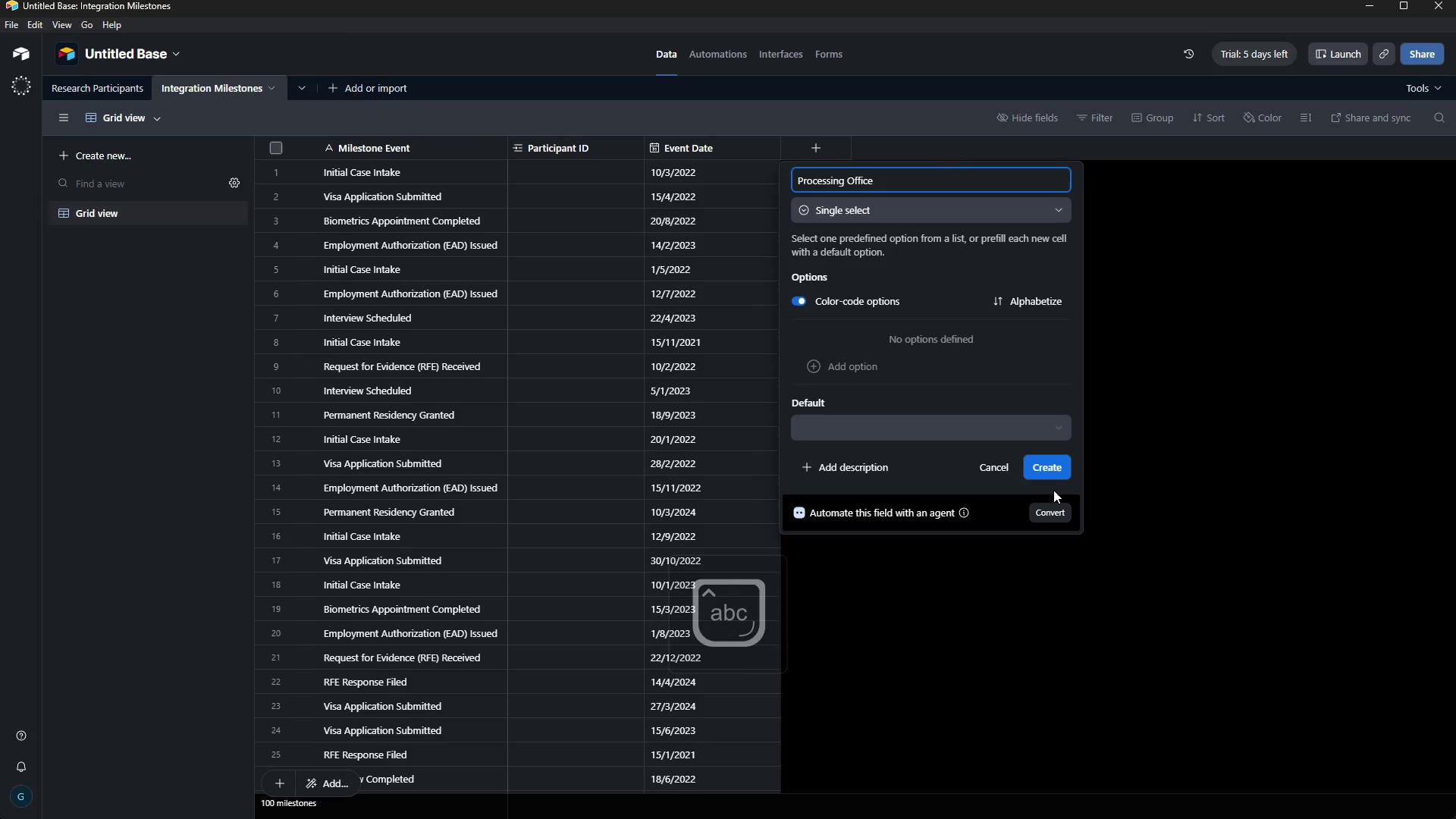 
left_click([1046, 475])
 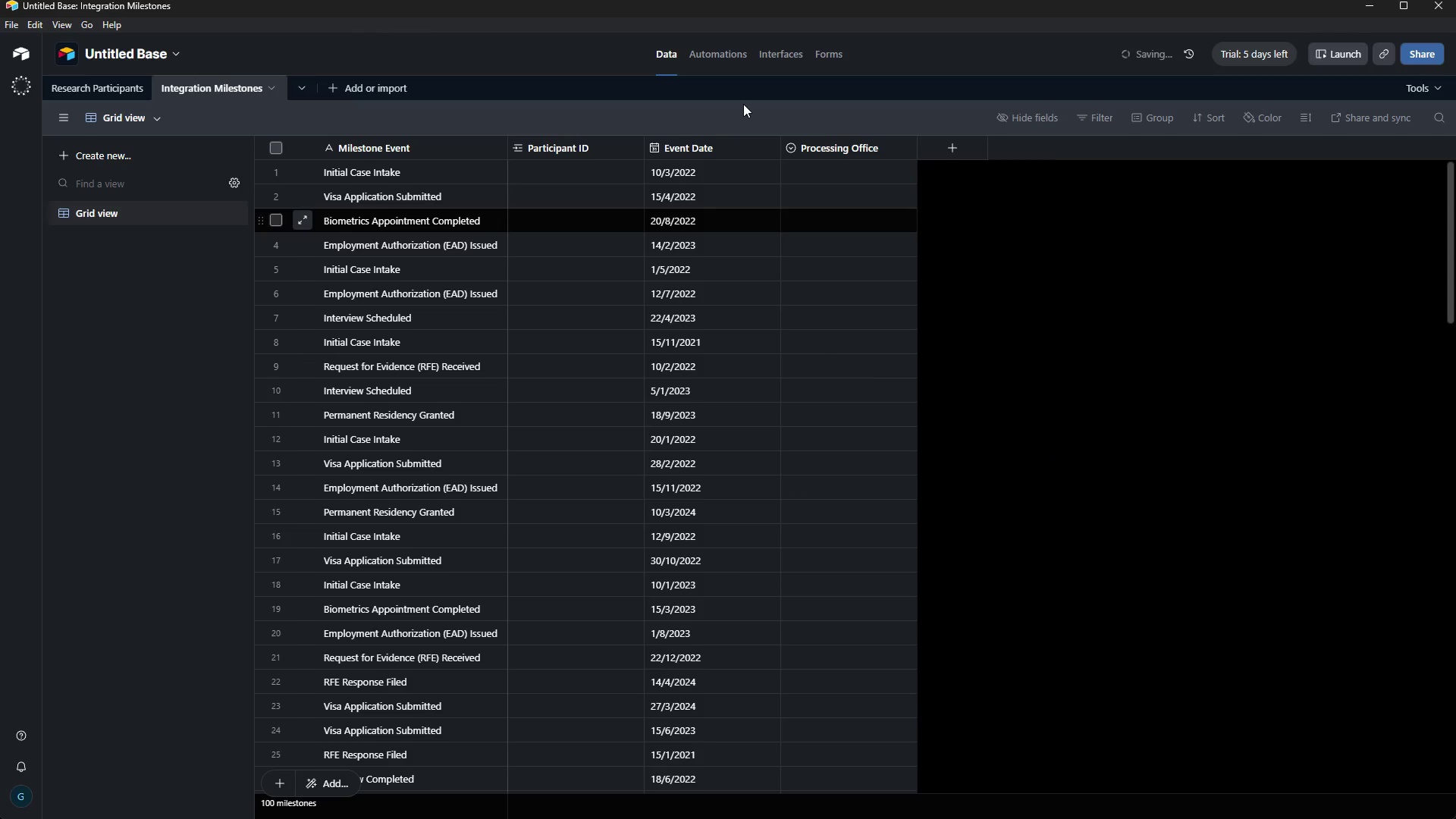 
scroll: coordinate [839, 310], scroll_direction: up, amount: 4.0
 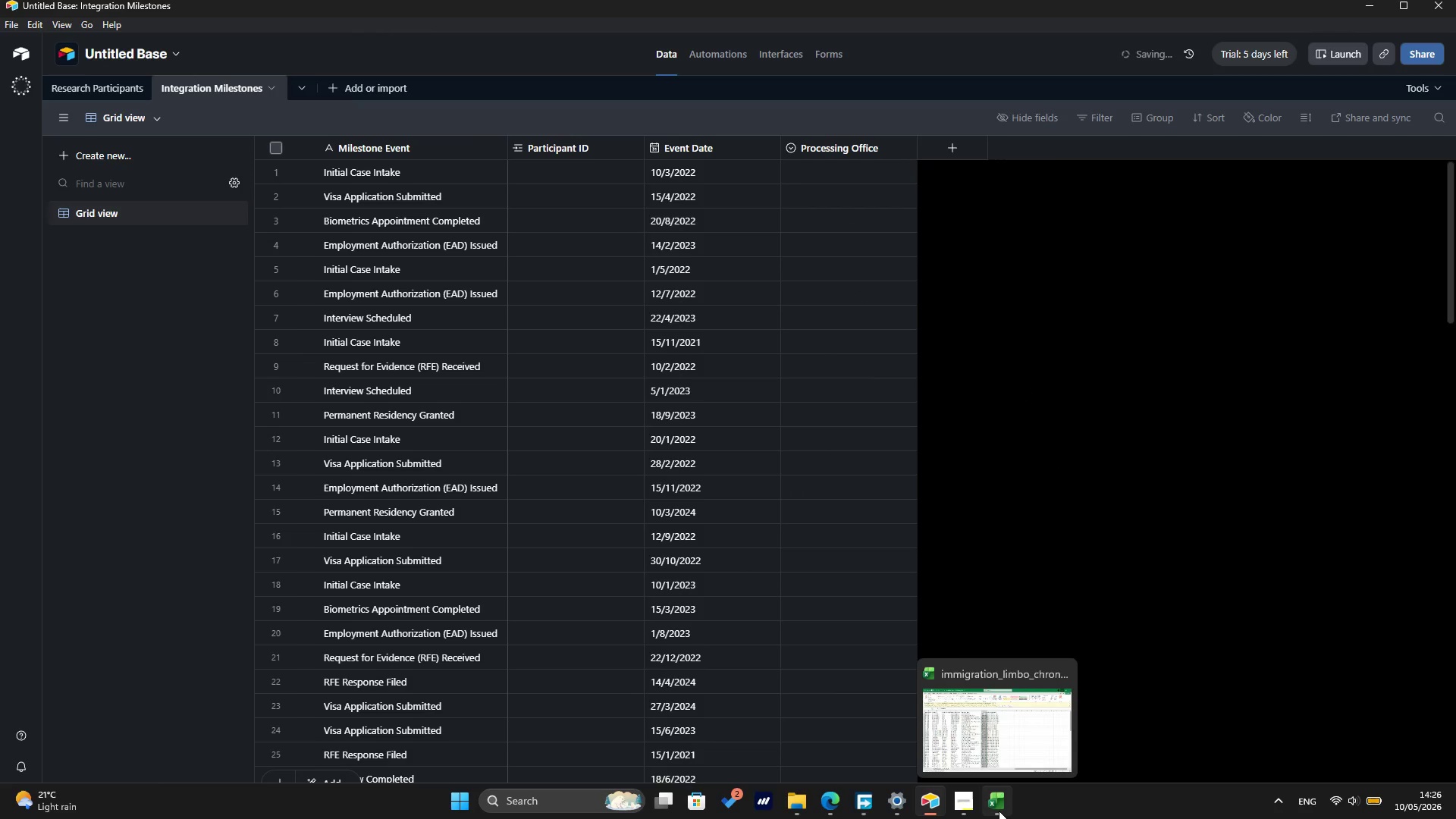 
left_click([978, 717])
 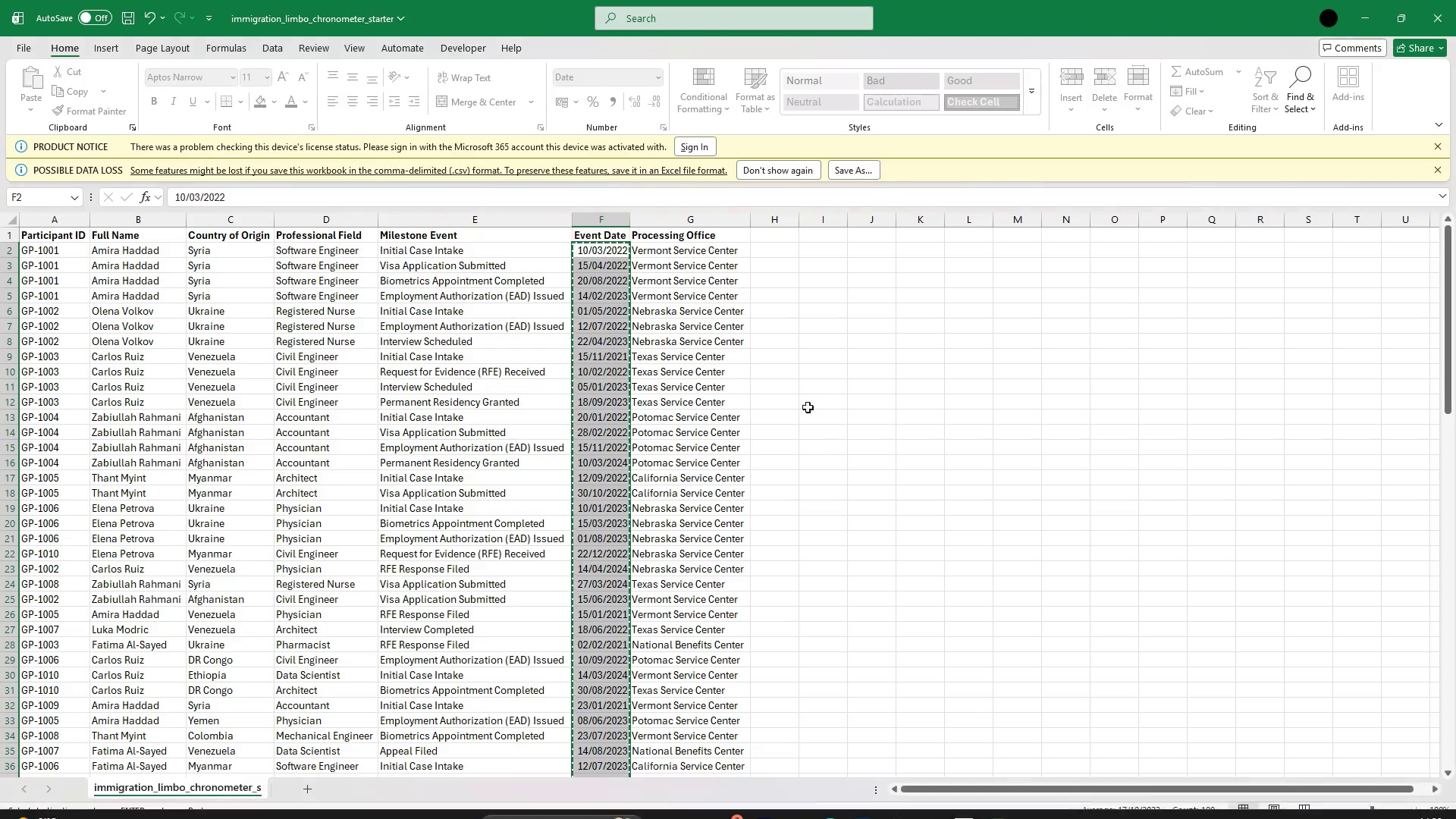 
scroll: coordinate [739, 364], scroll_direction: up, amount: 7.0
 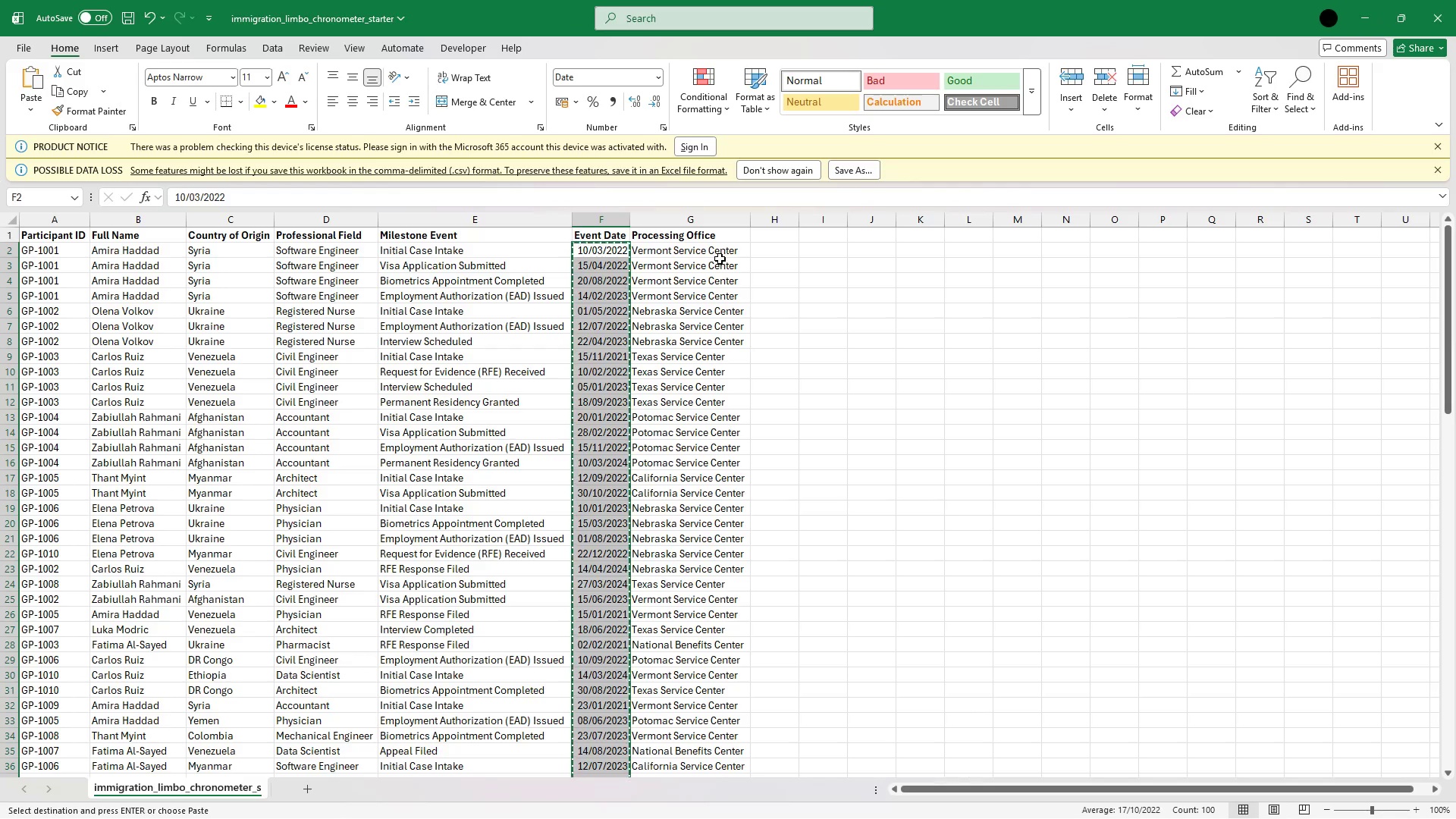 
left_click([720, 259])
 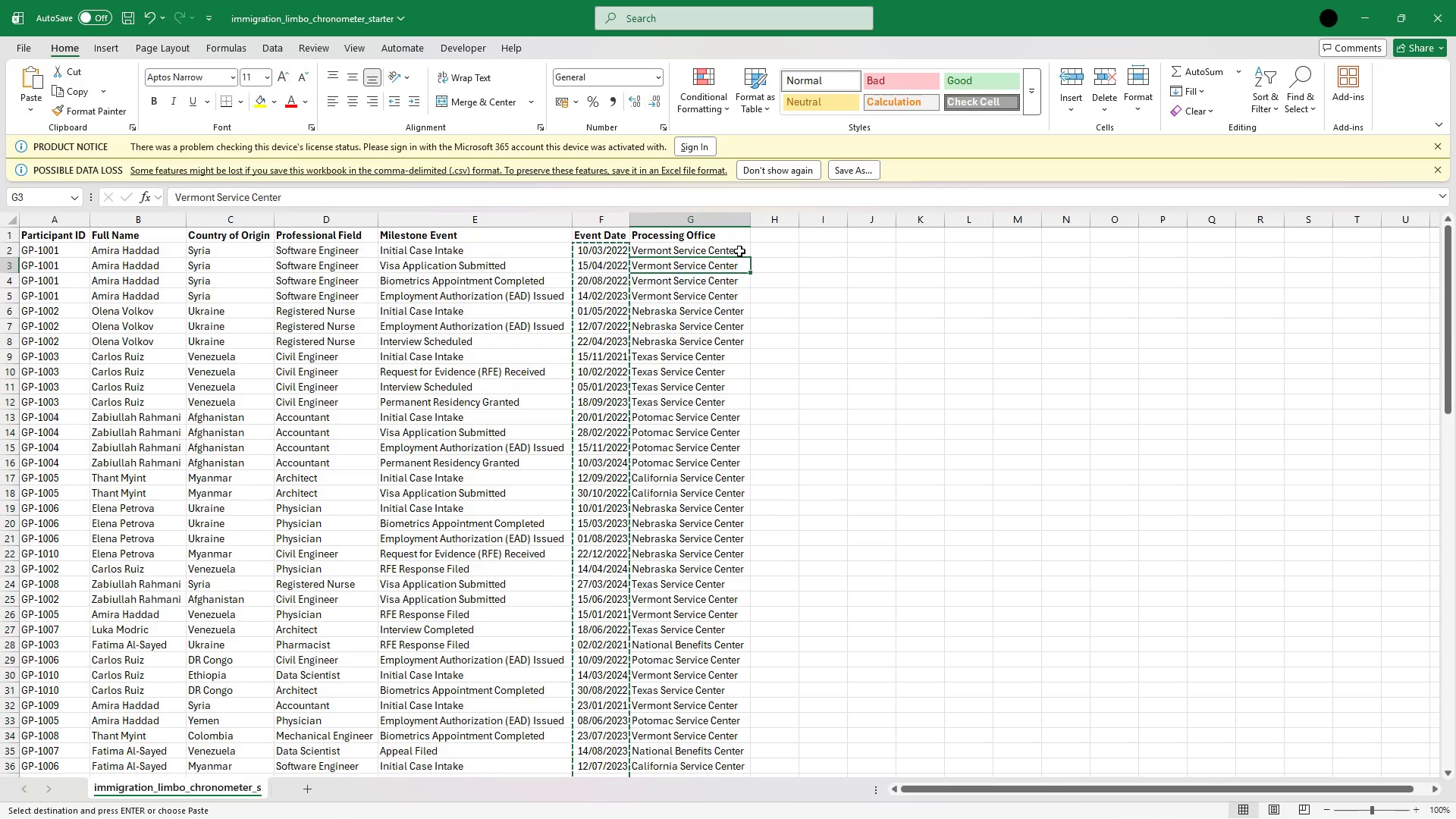 
left_click([739, 251])
 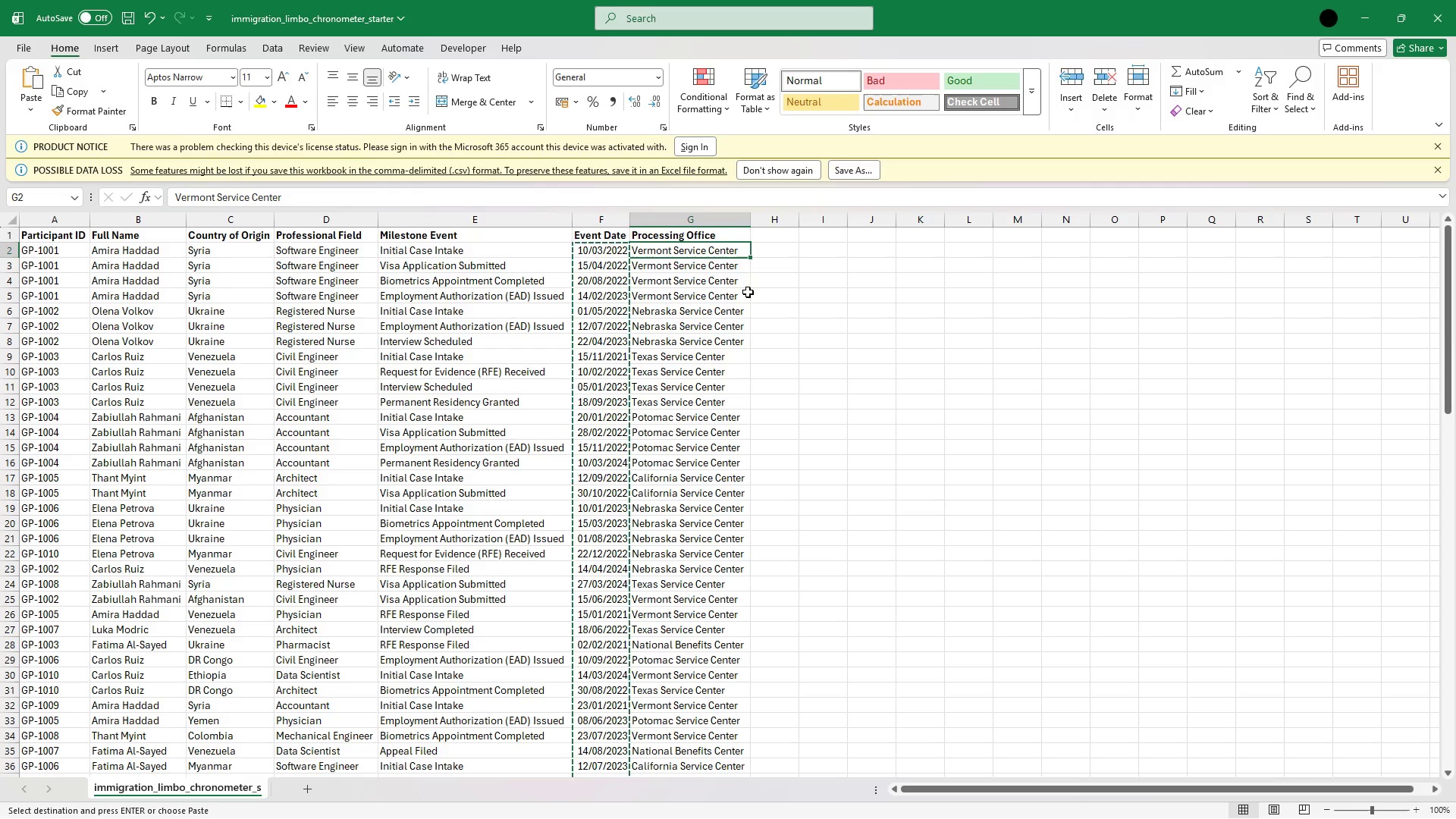 
key(Escape)
 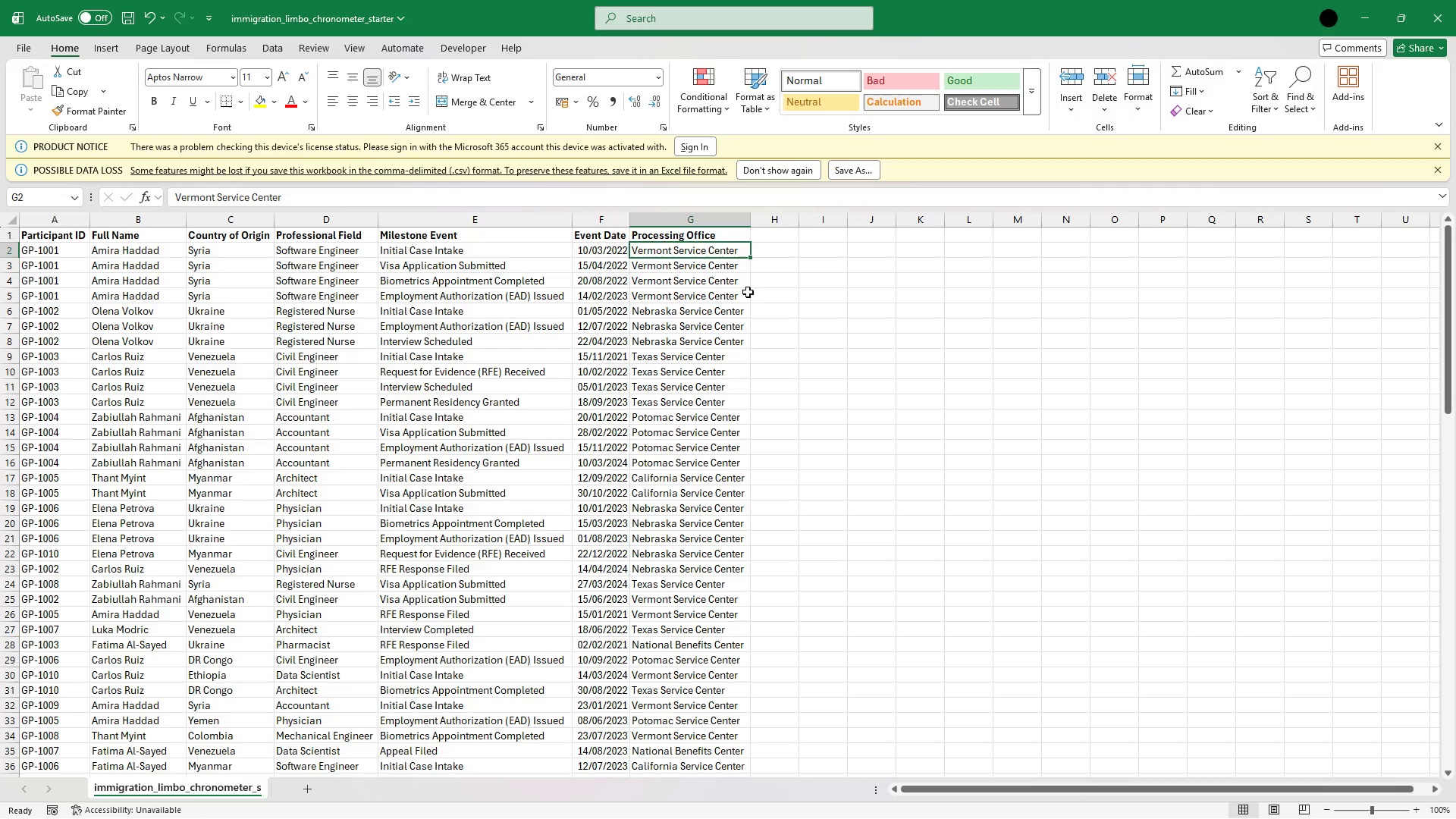 
hold_key(key=ArrowDown, duration=1.52)
 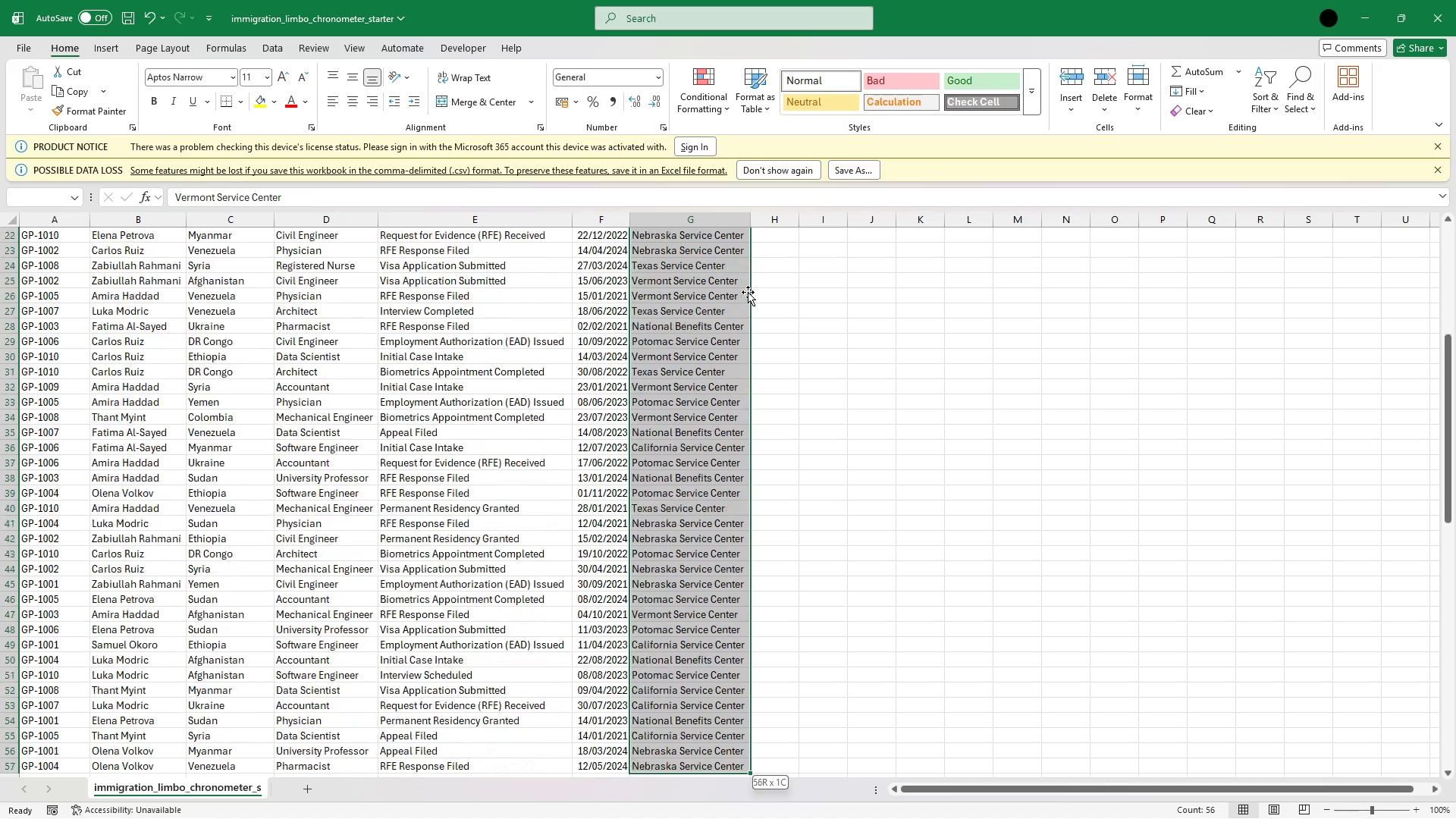 
hold_key(key=ArrowDown, duration=1.51)
 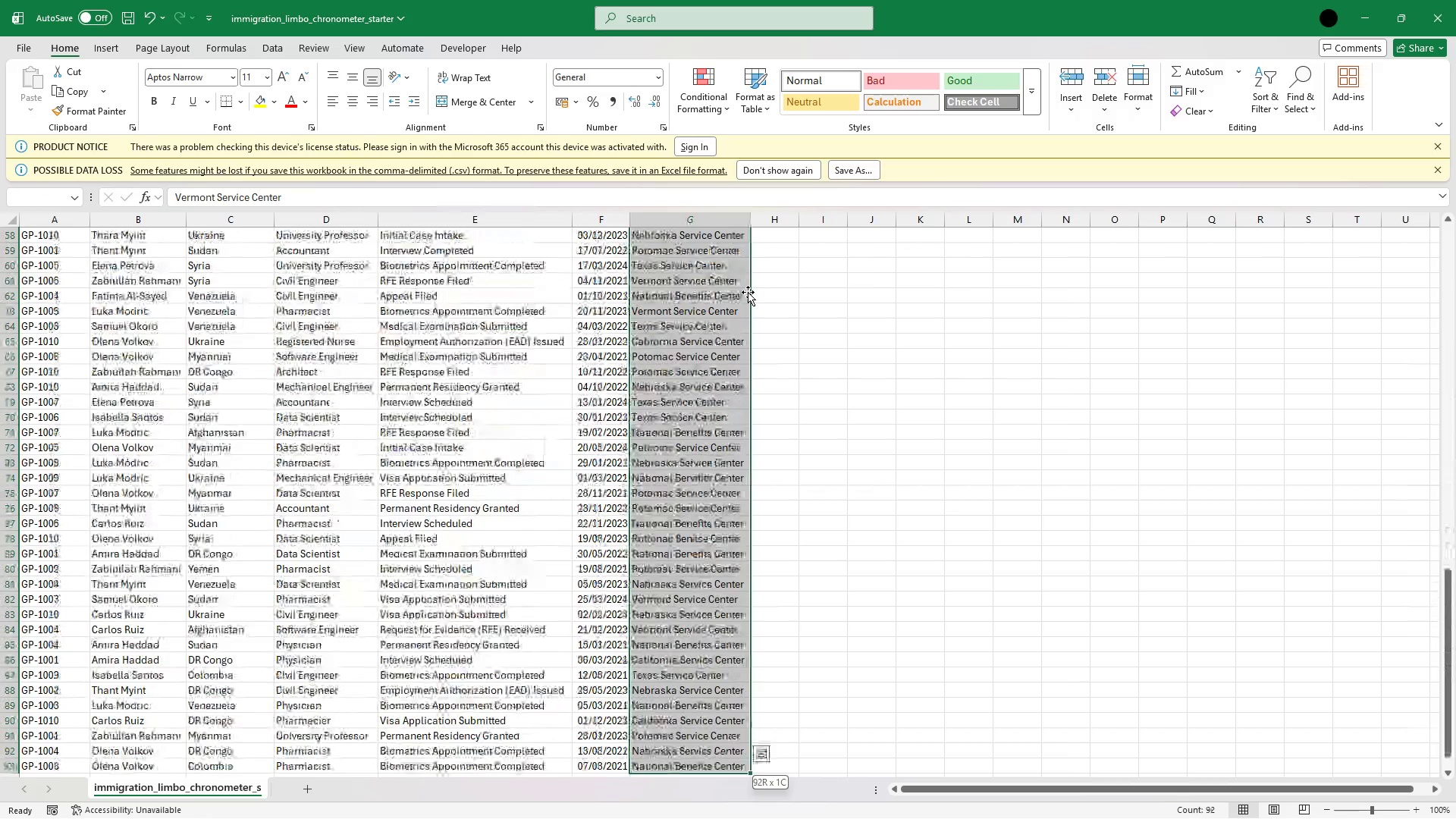 
hold_key(key=ArrowDown, duration=0.42)
 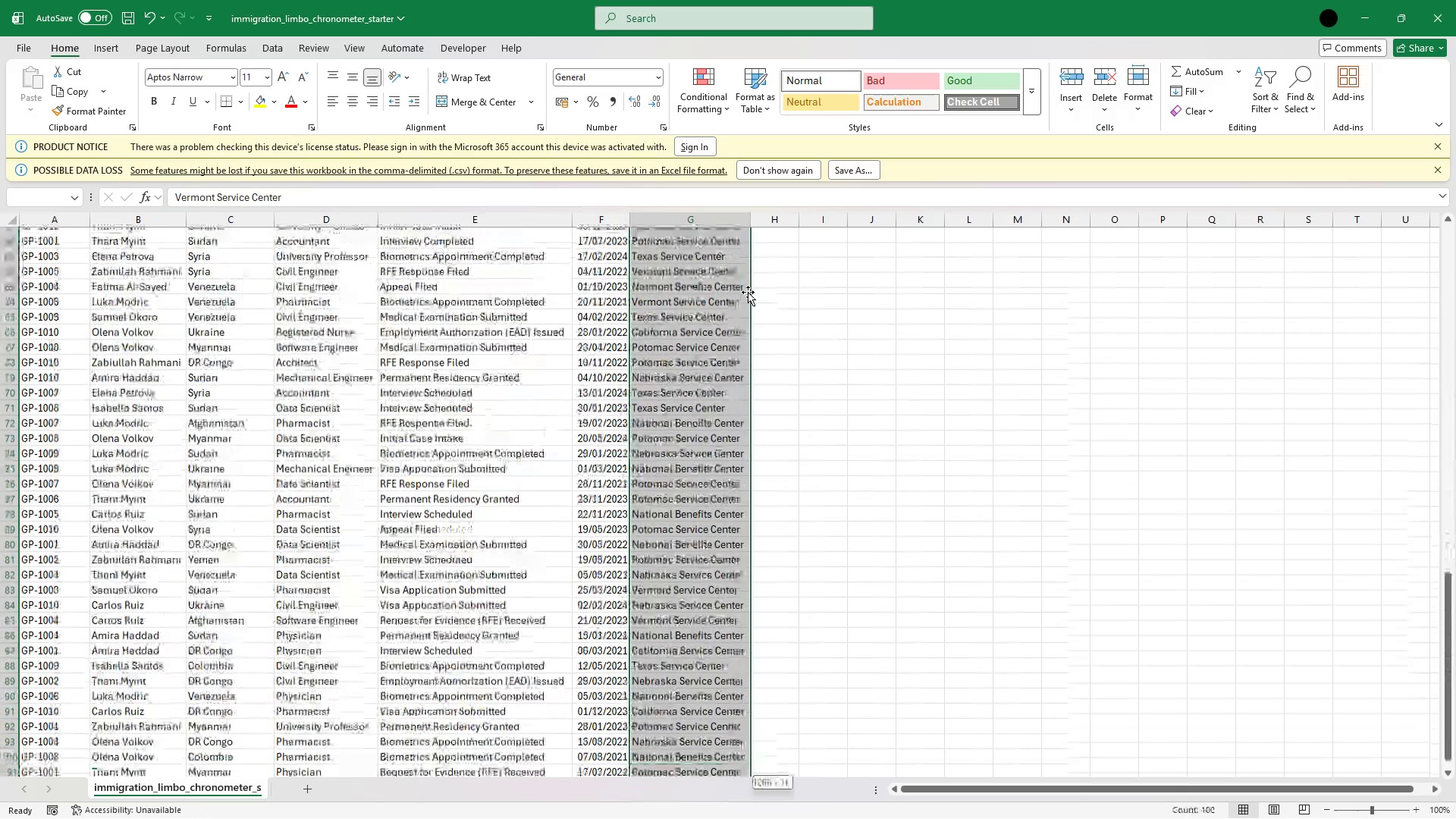 
hold_key(key=ArrowDown, duration=0.81)
 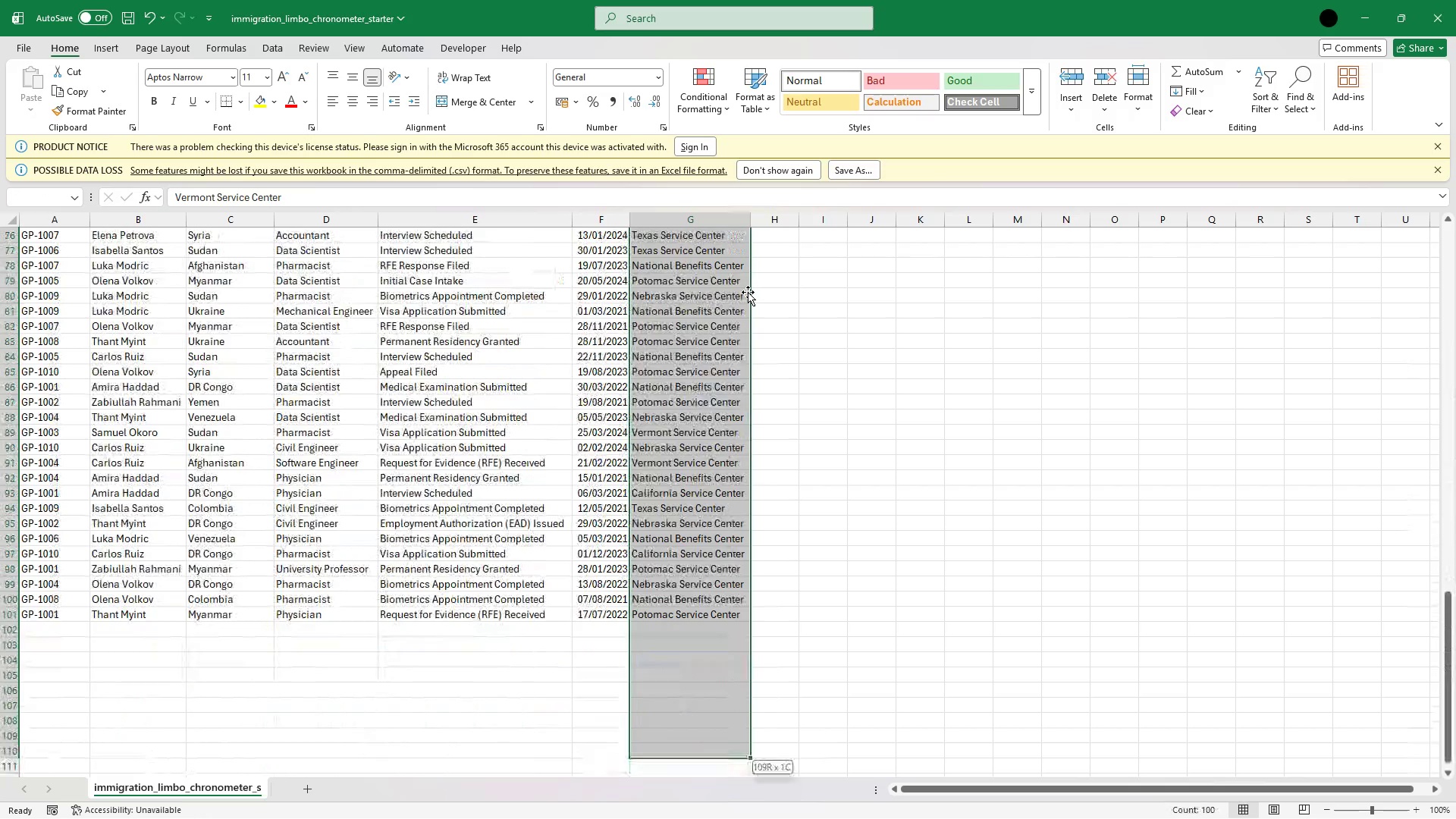 
key(Shift+ArrowUp)
 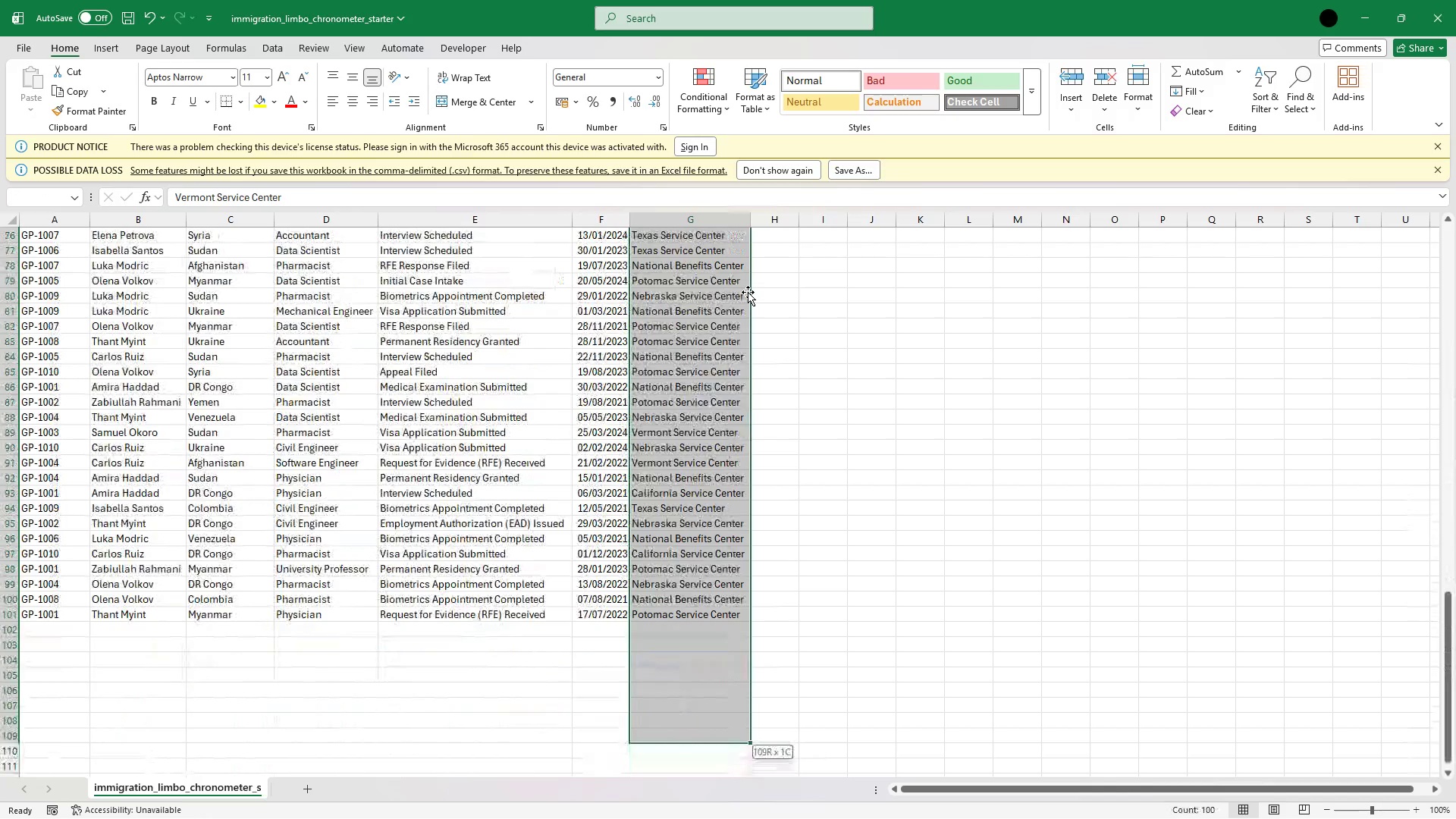 
key(Shift+ArrowUp)
 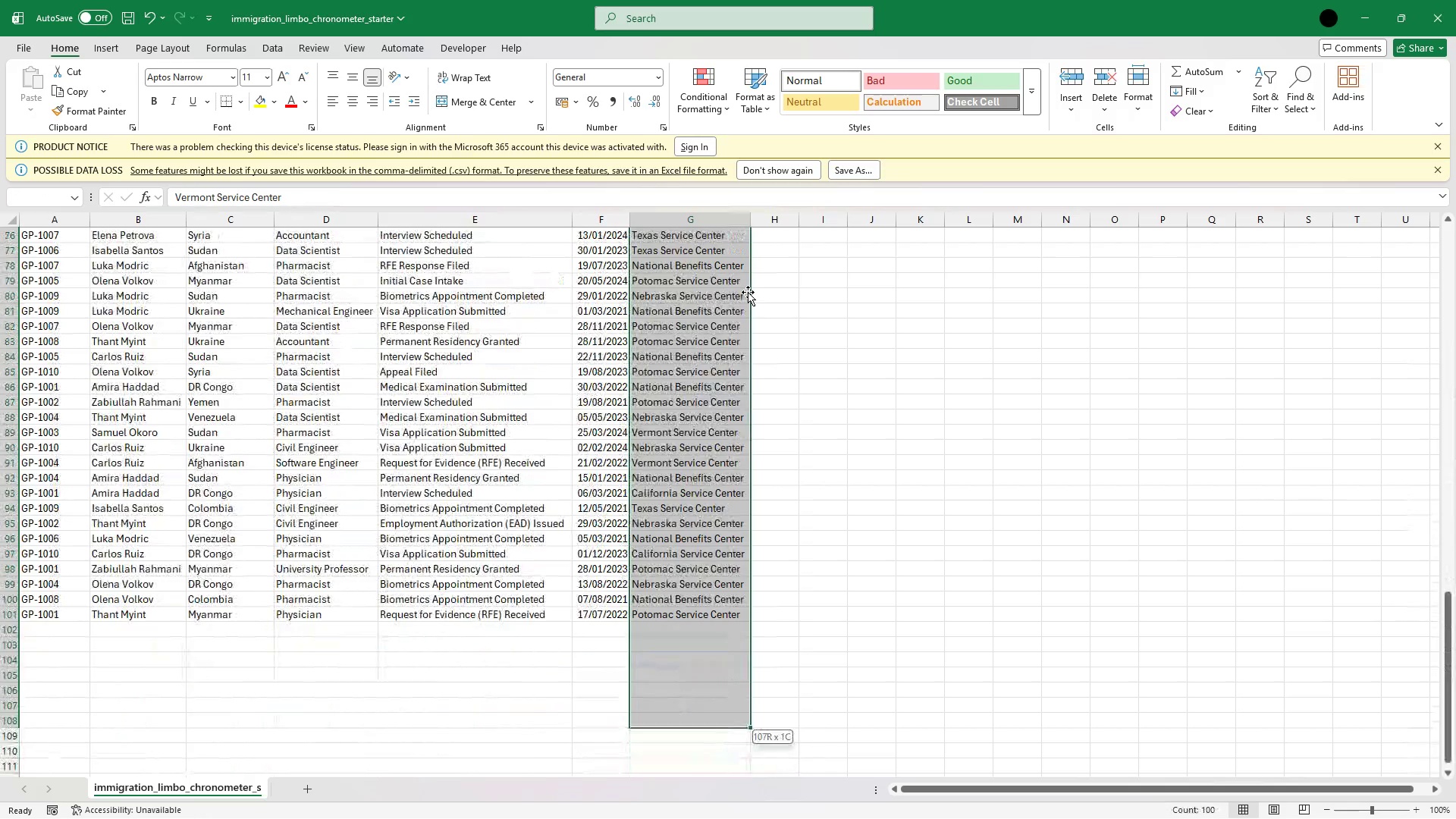 
key(Shift+ArrowUp)
 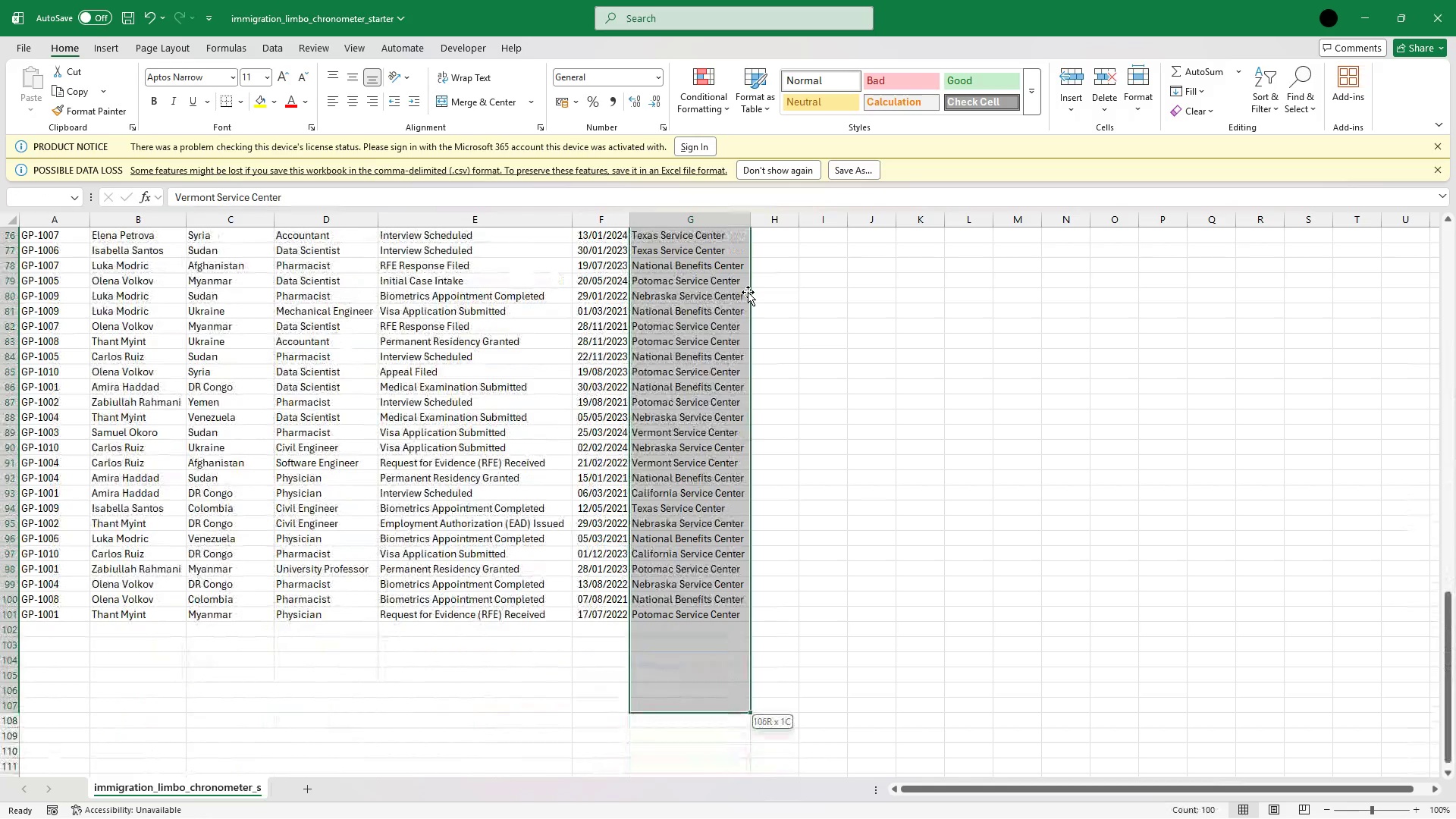 
key(Shift+ArrowUp)
 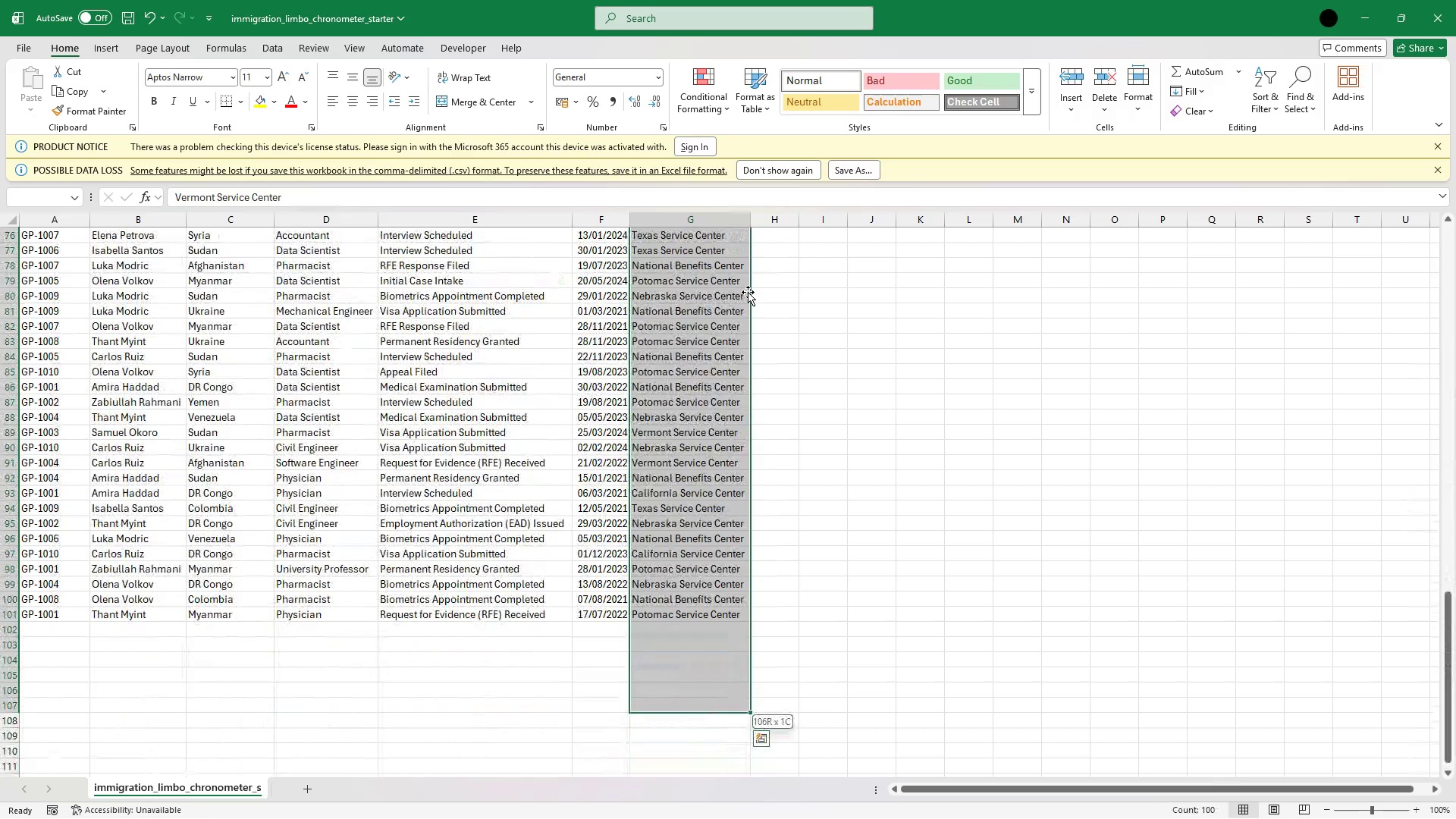 
key(Shift+ArrowUp)
 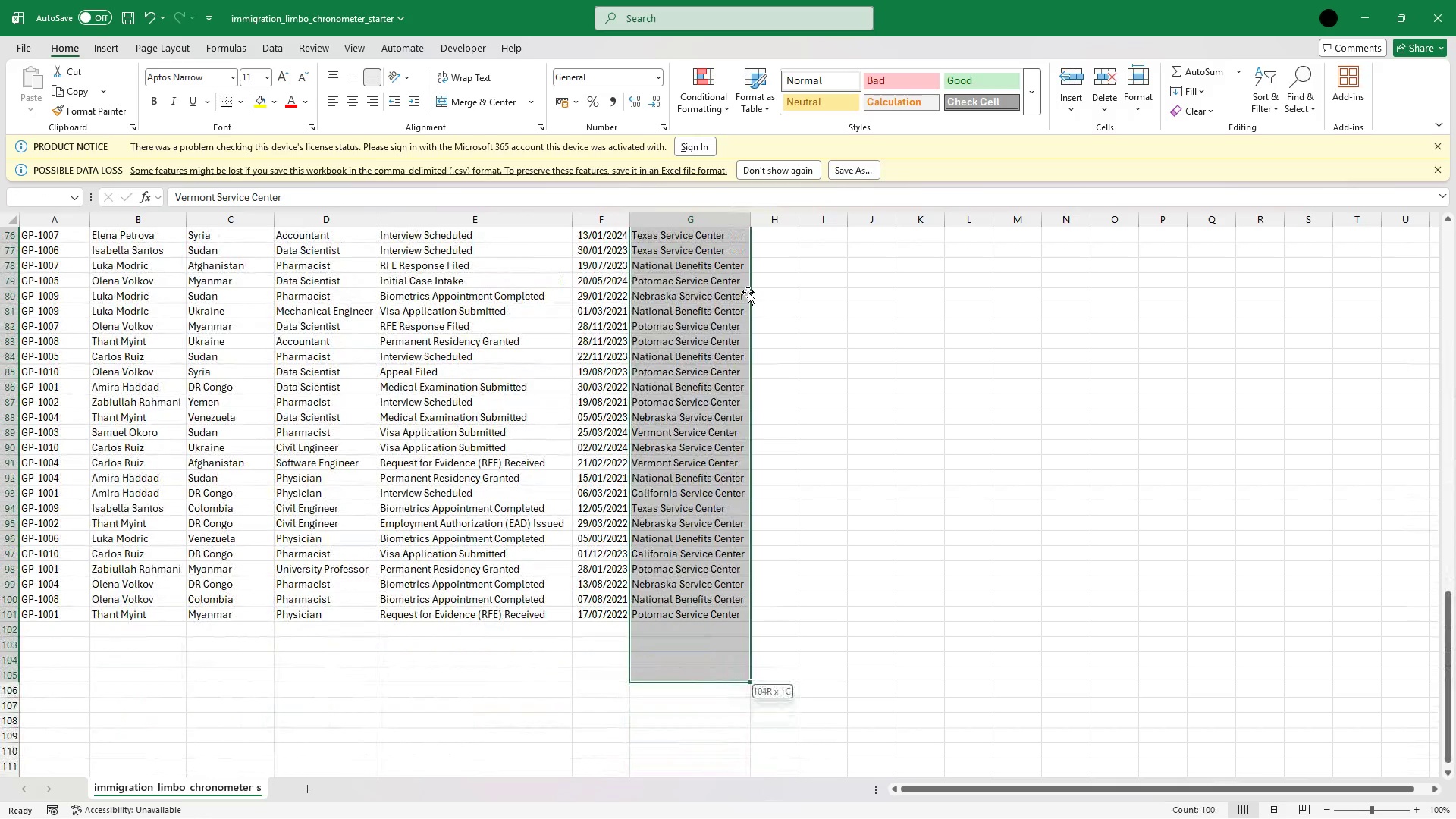 
key(Shift+ArrowUp)
 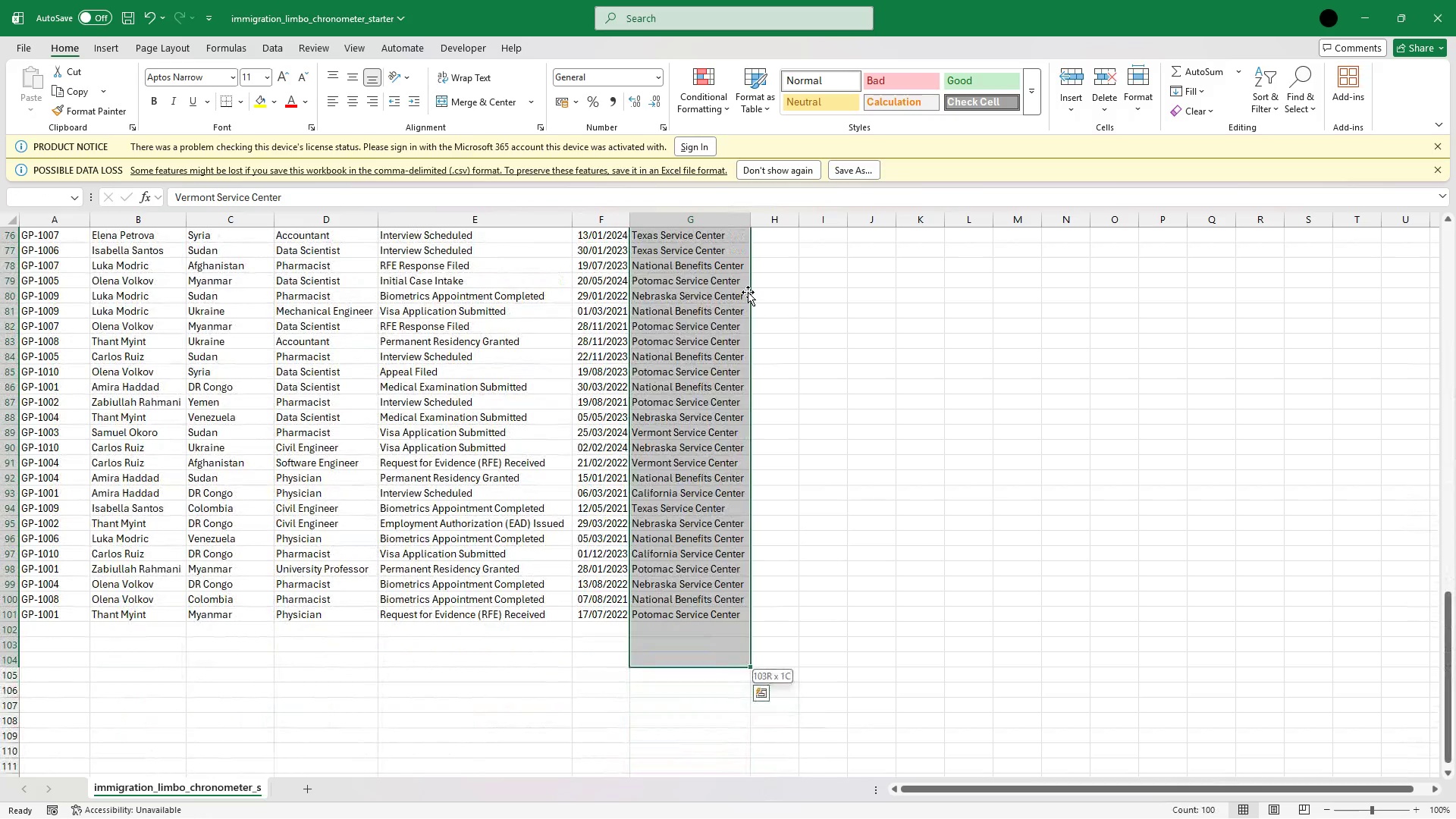 
key(Shift+ArrowUp)
 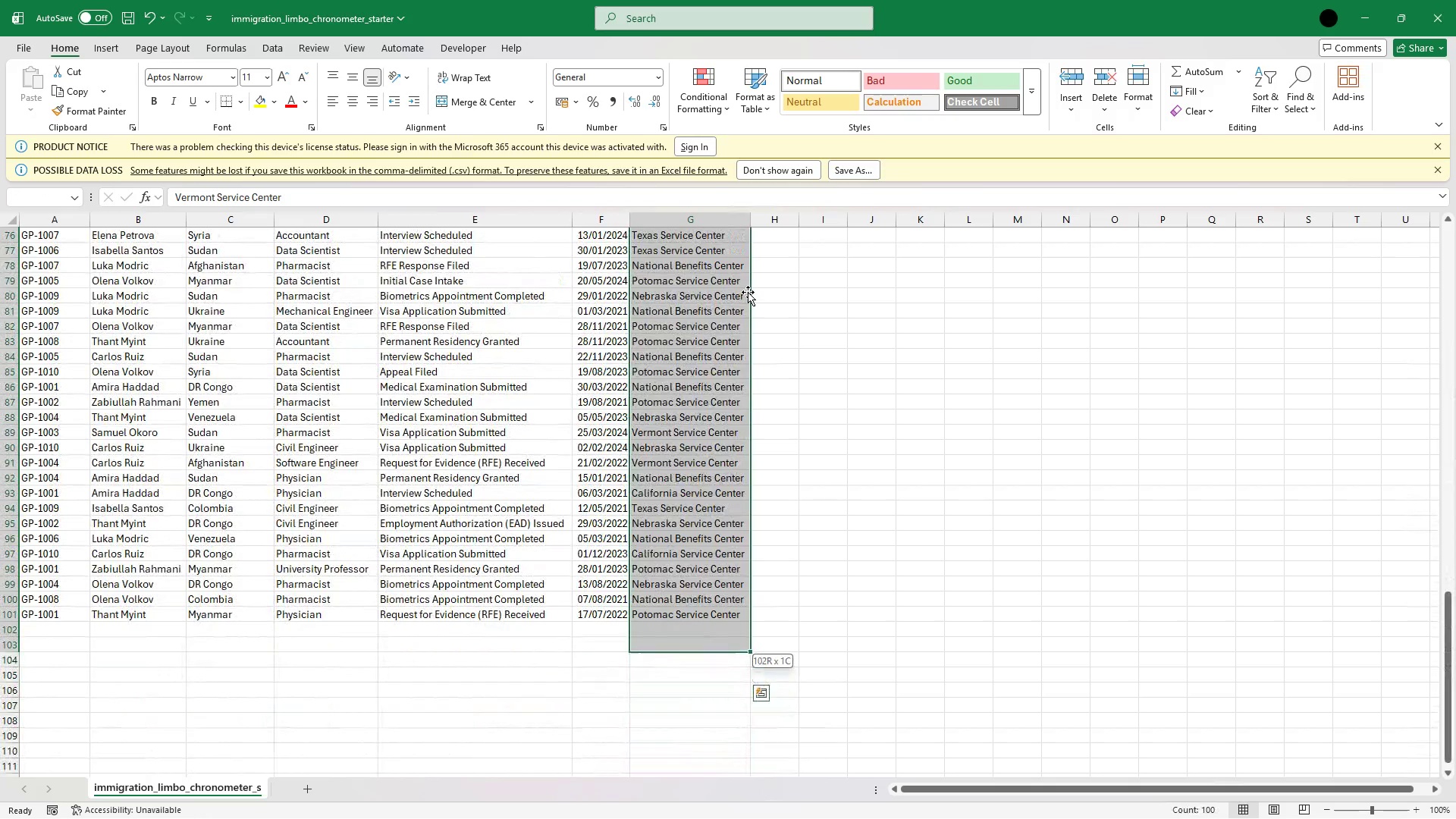 
key(Shift+ArrowUp)
 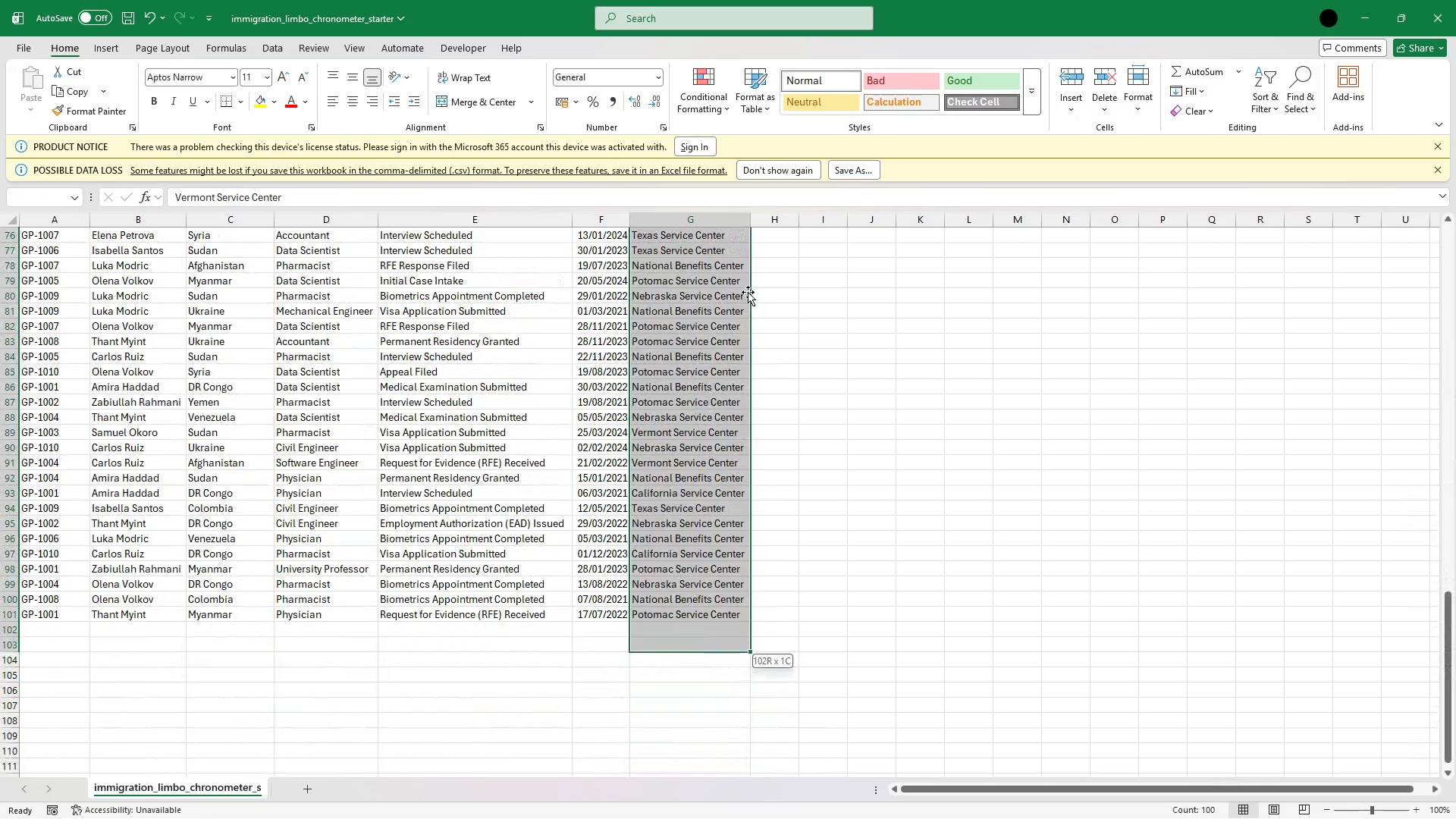 
key(Shift+ArrowUp)
 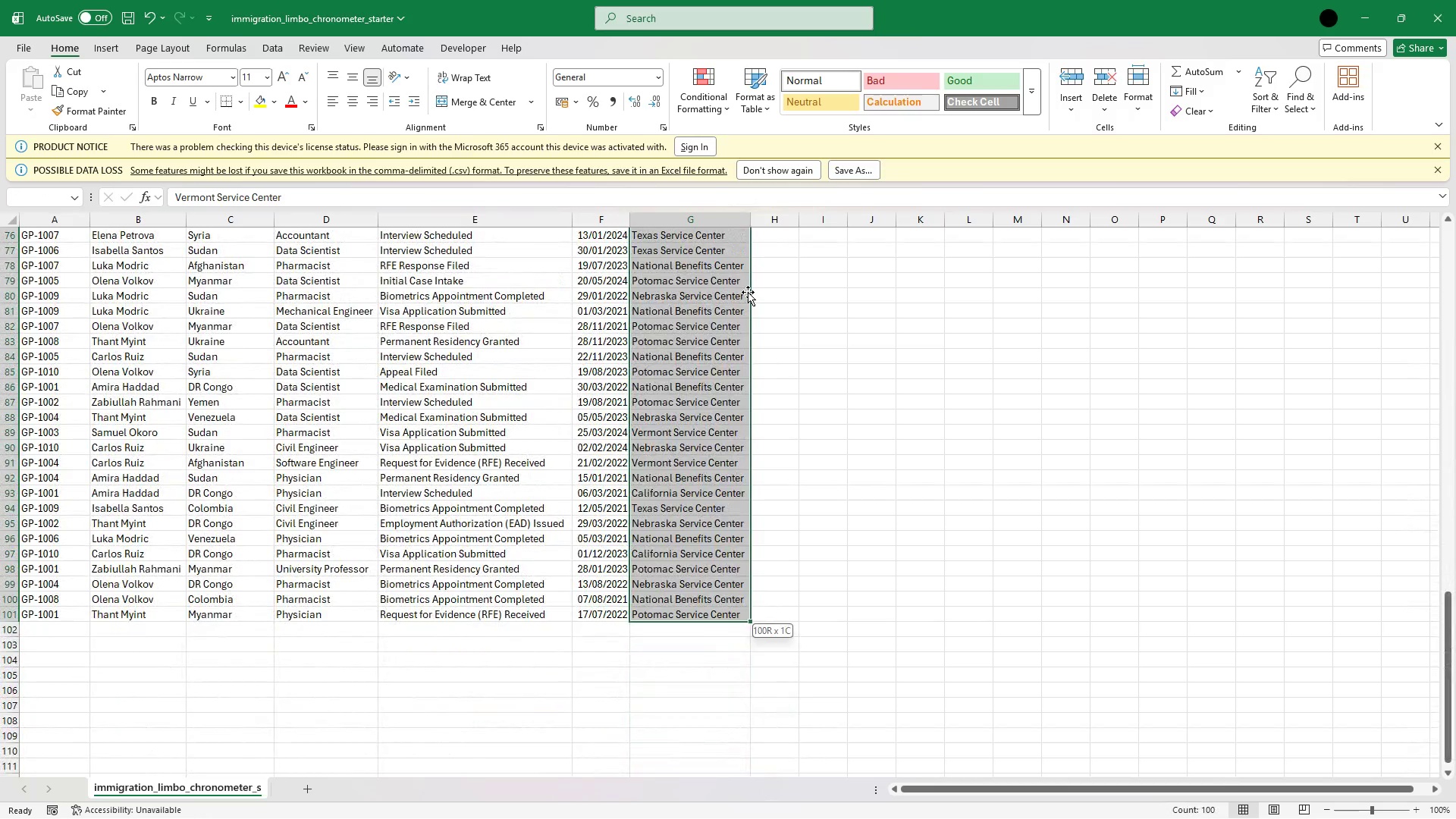 
key(Shift+ArrowUp)
 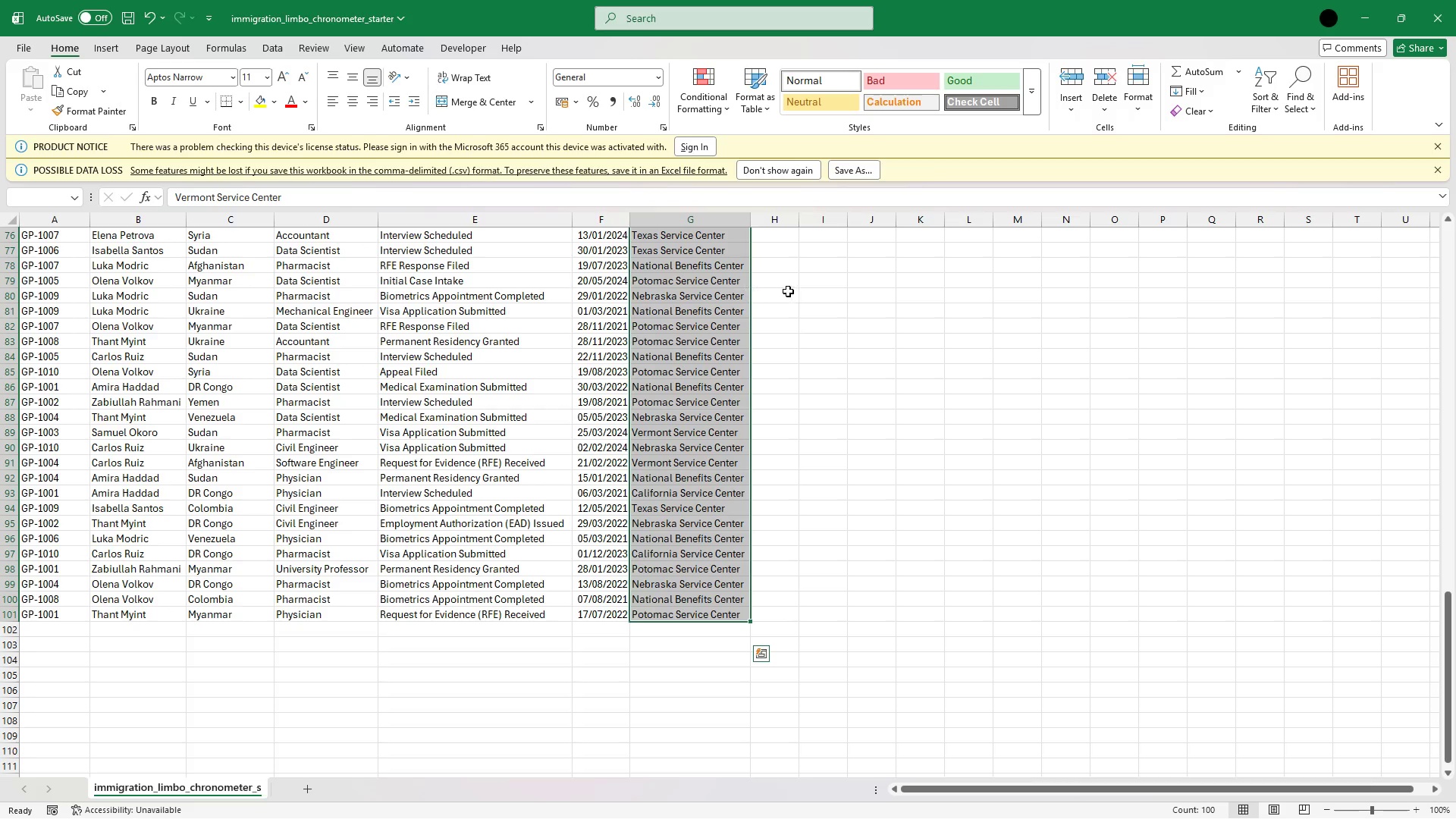 
scroll: coordinate [704, 296], scroll_direction: up, amount: 33.0
 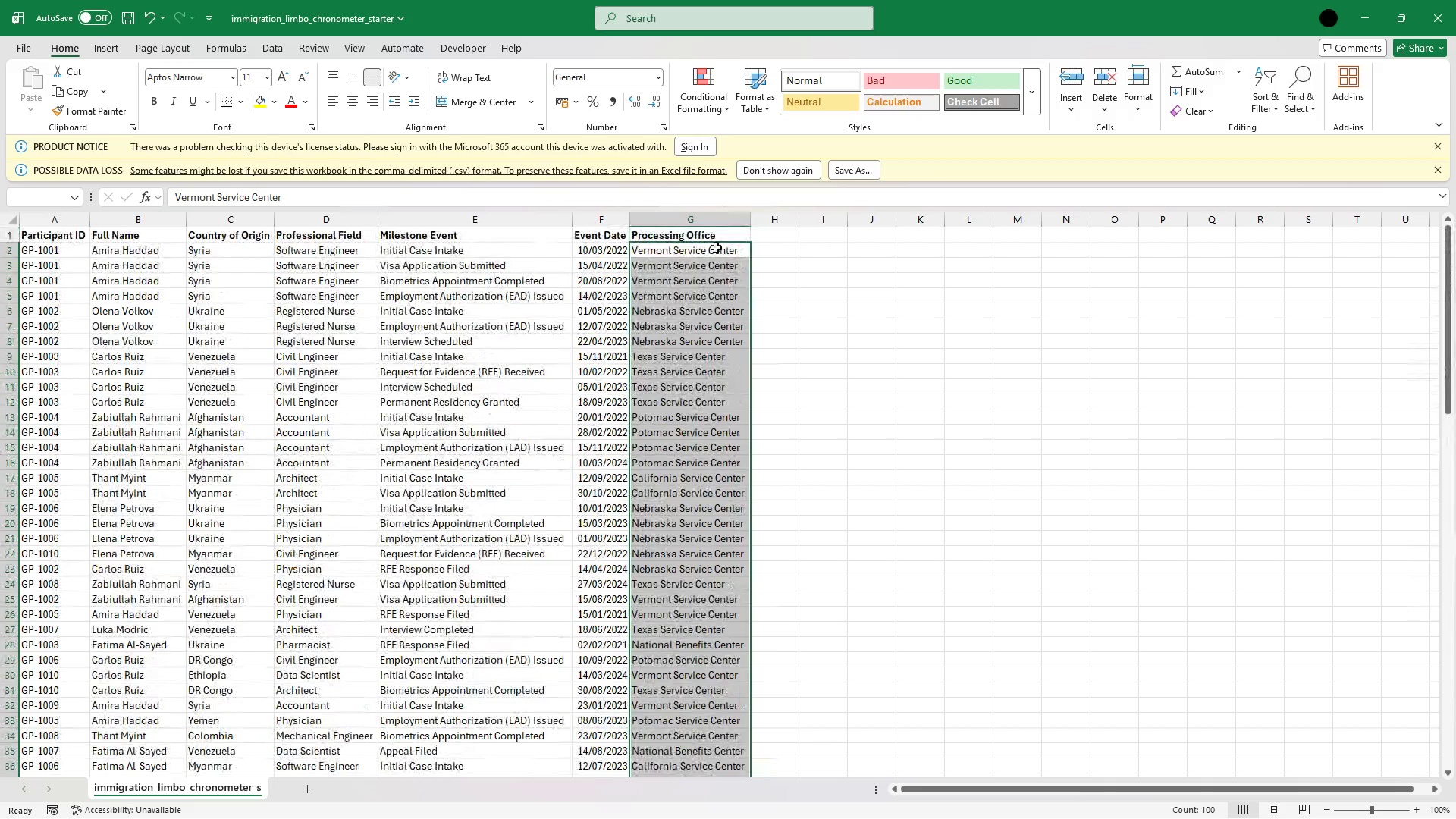 
key(Control+C)
 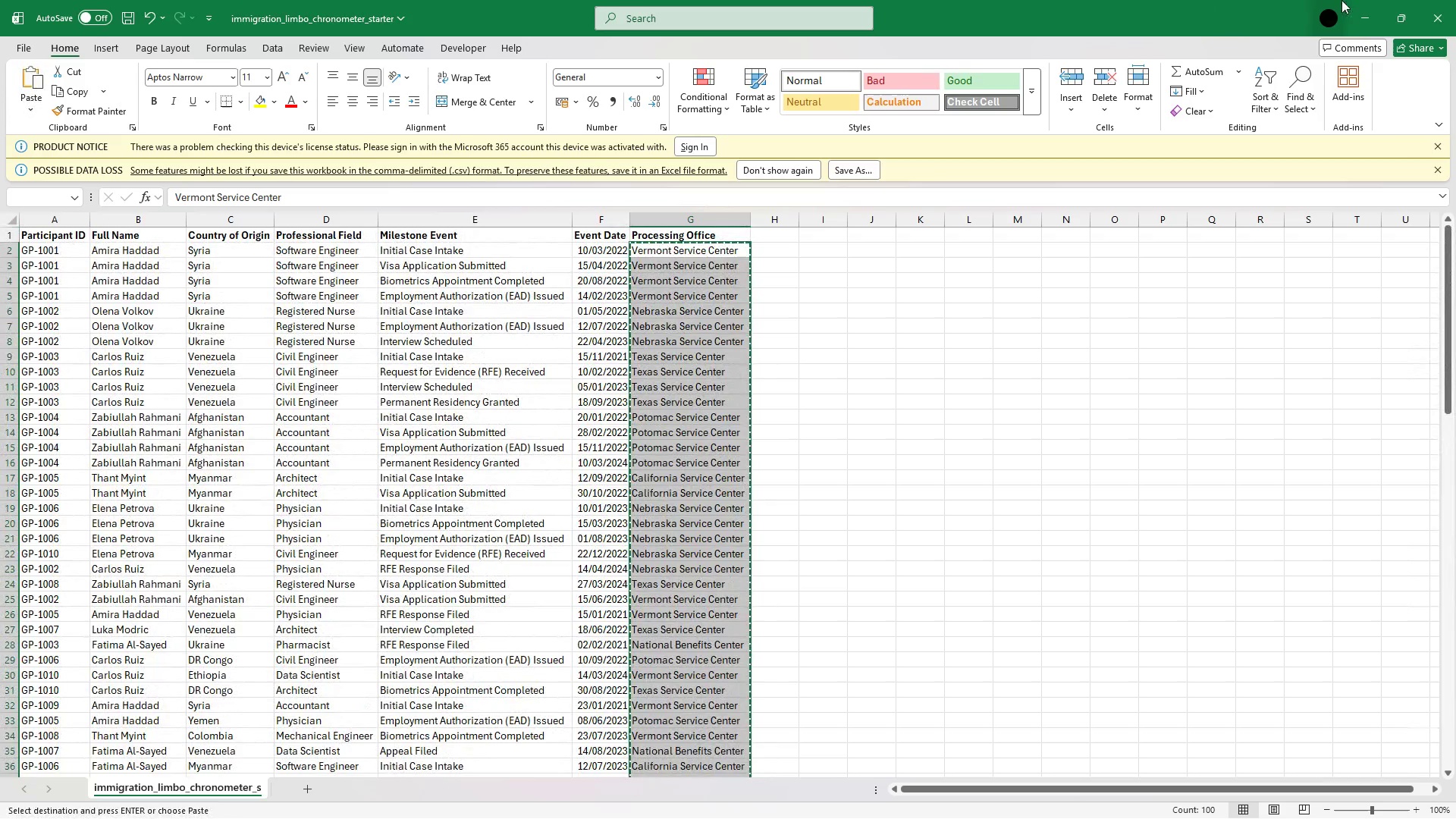 
left_click([1367, 7])
 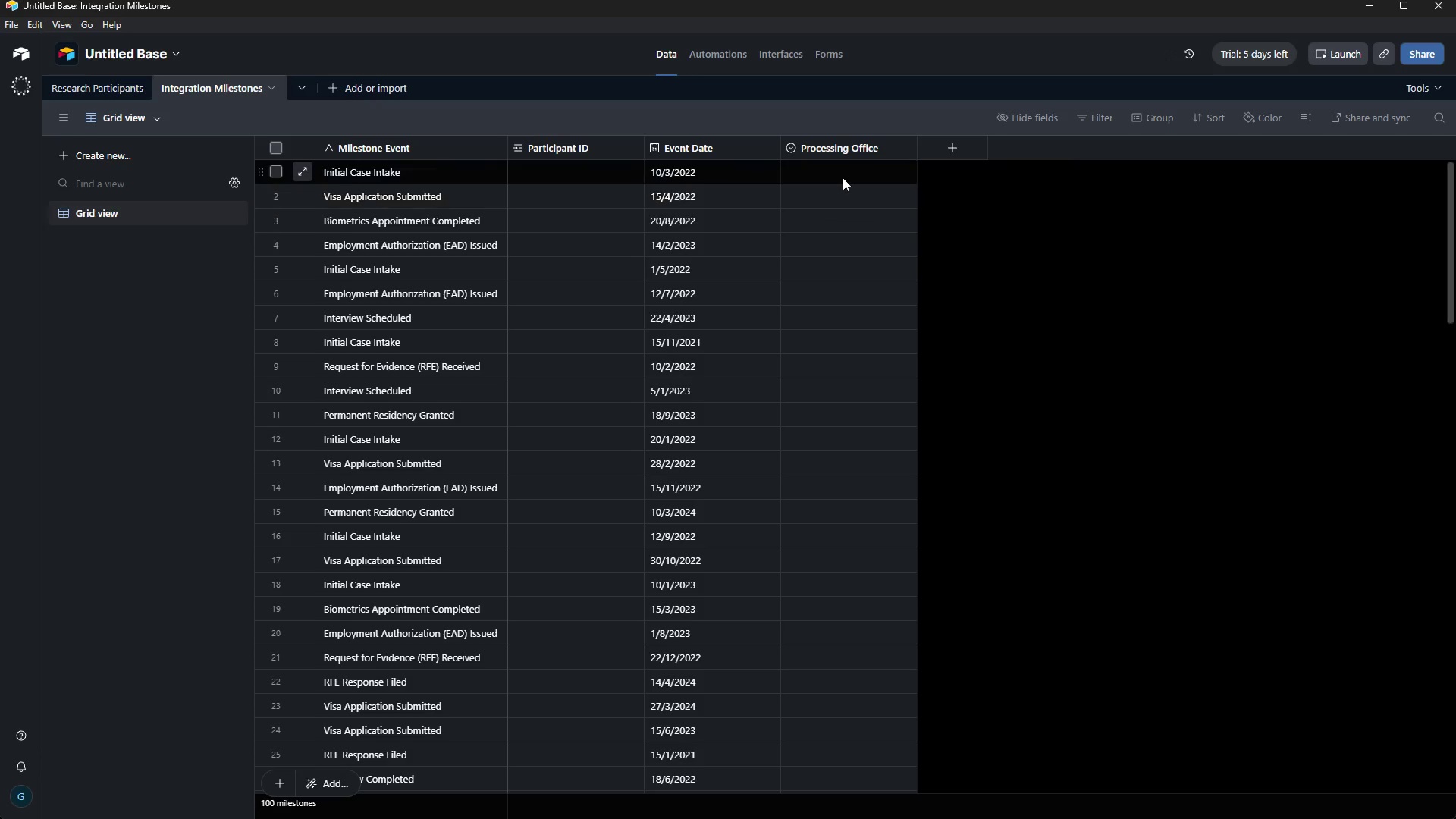 
left_click([843, 177])
 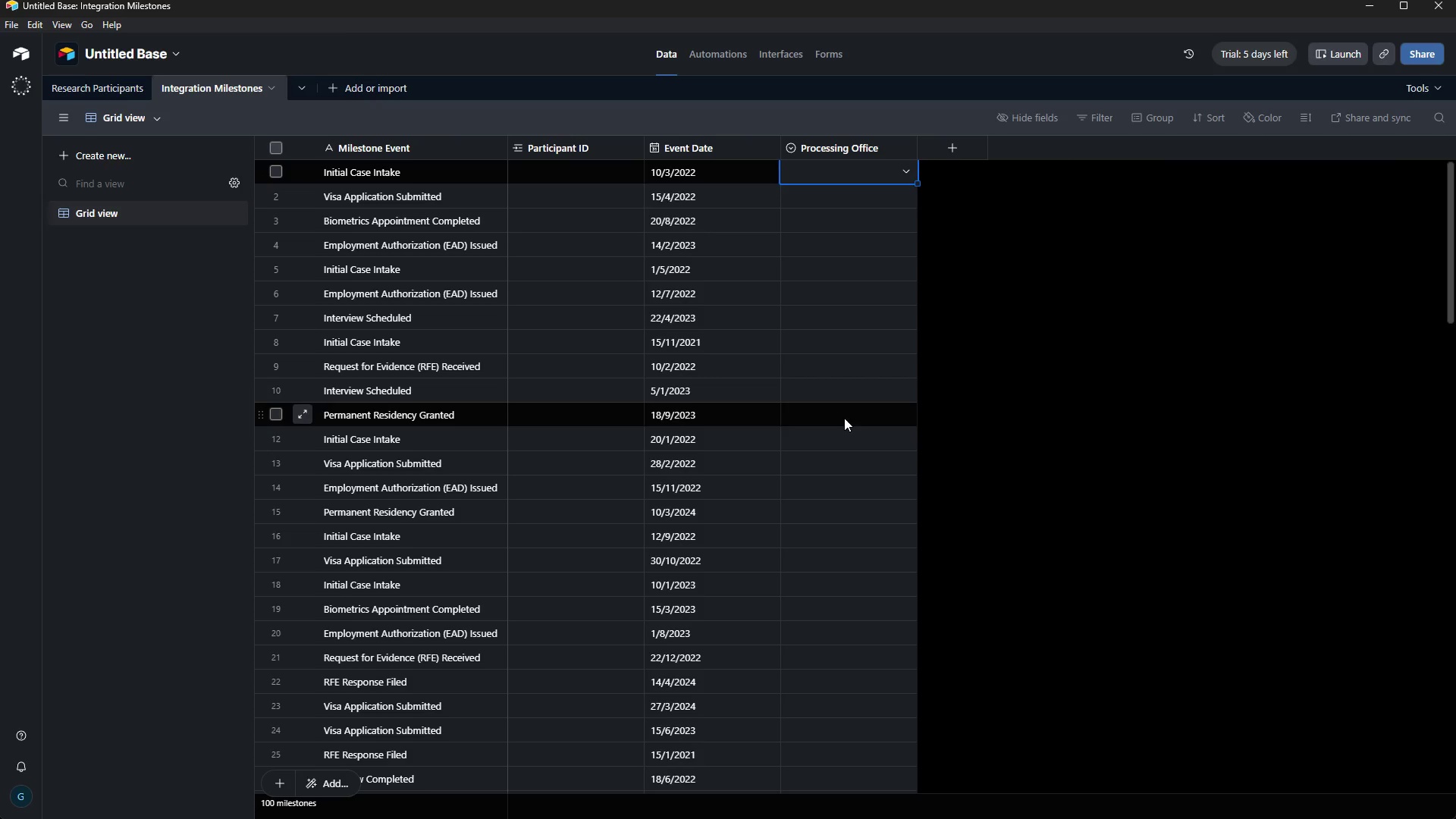 
key(Control+V)
 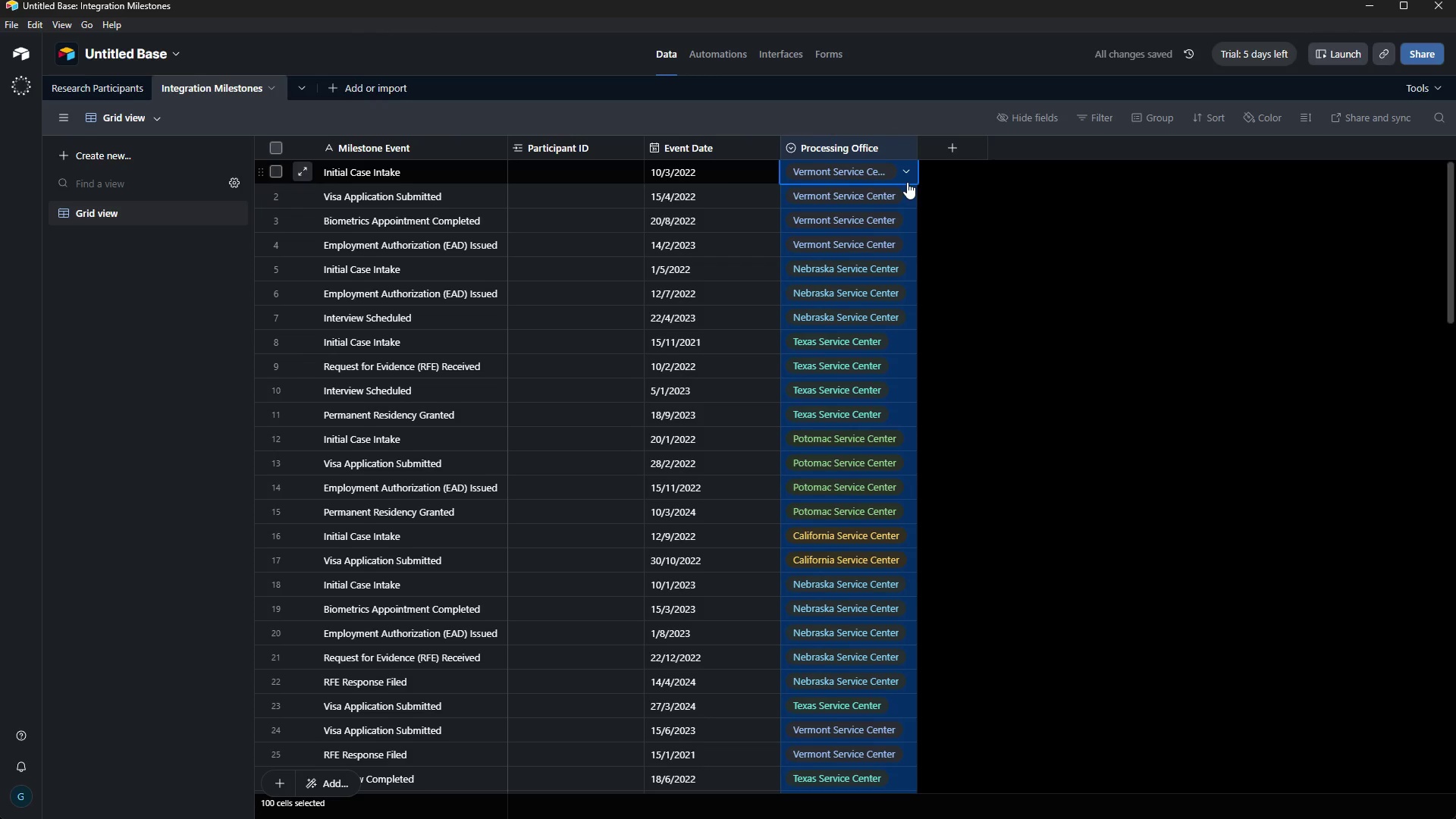 
wait(9.78)
 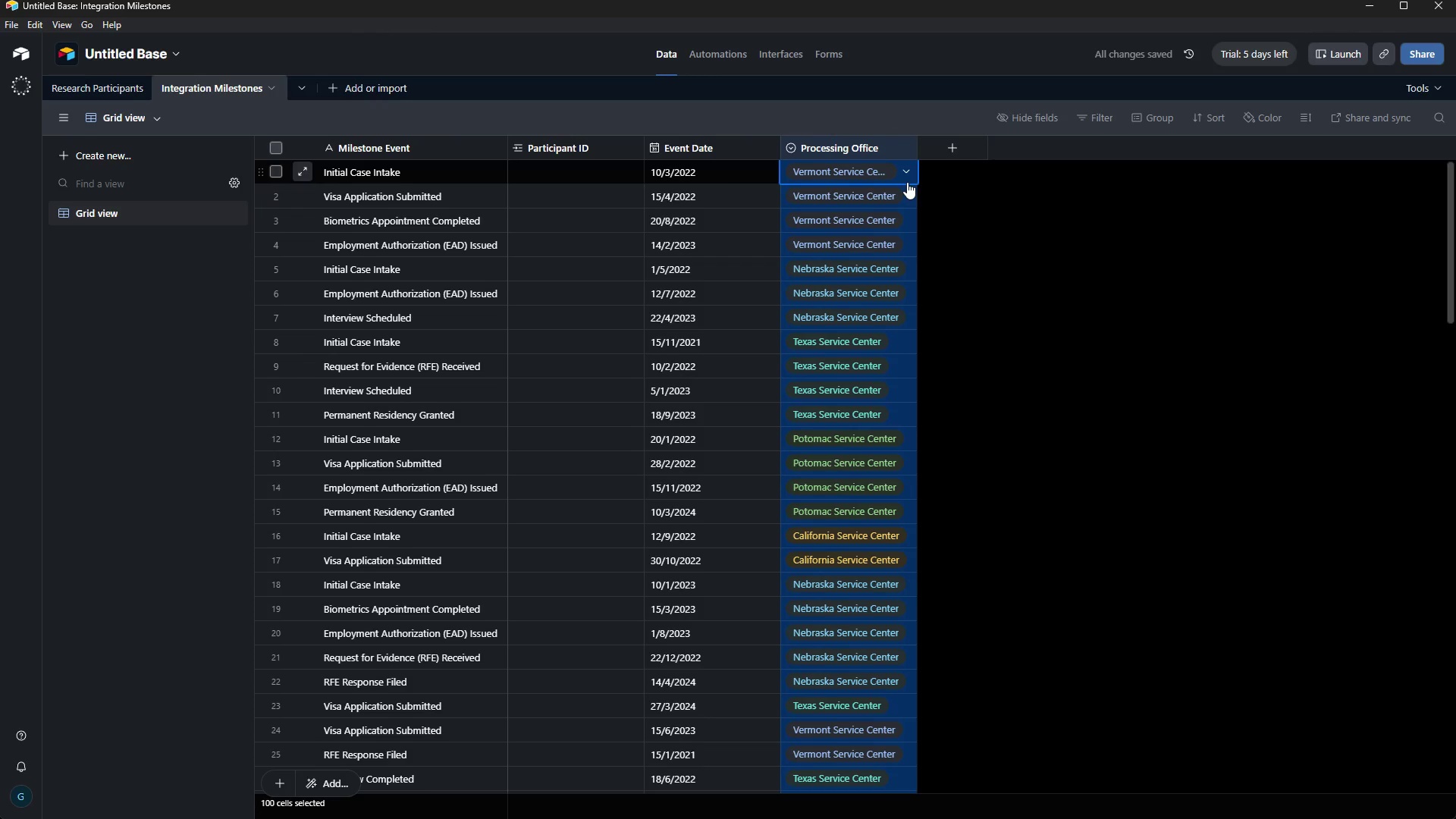 
left_click_drag(start_coordinate=[914, 146], to_coordinate=[926, 148])
 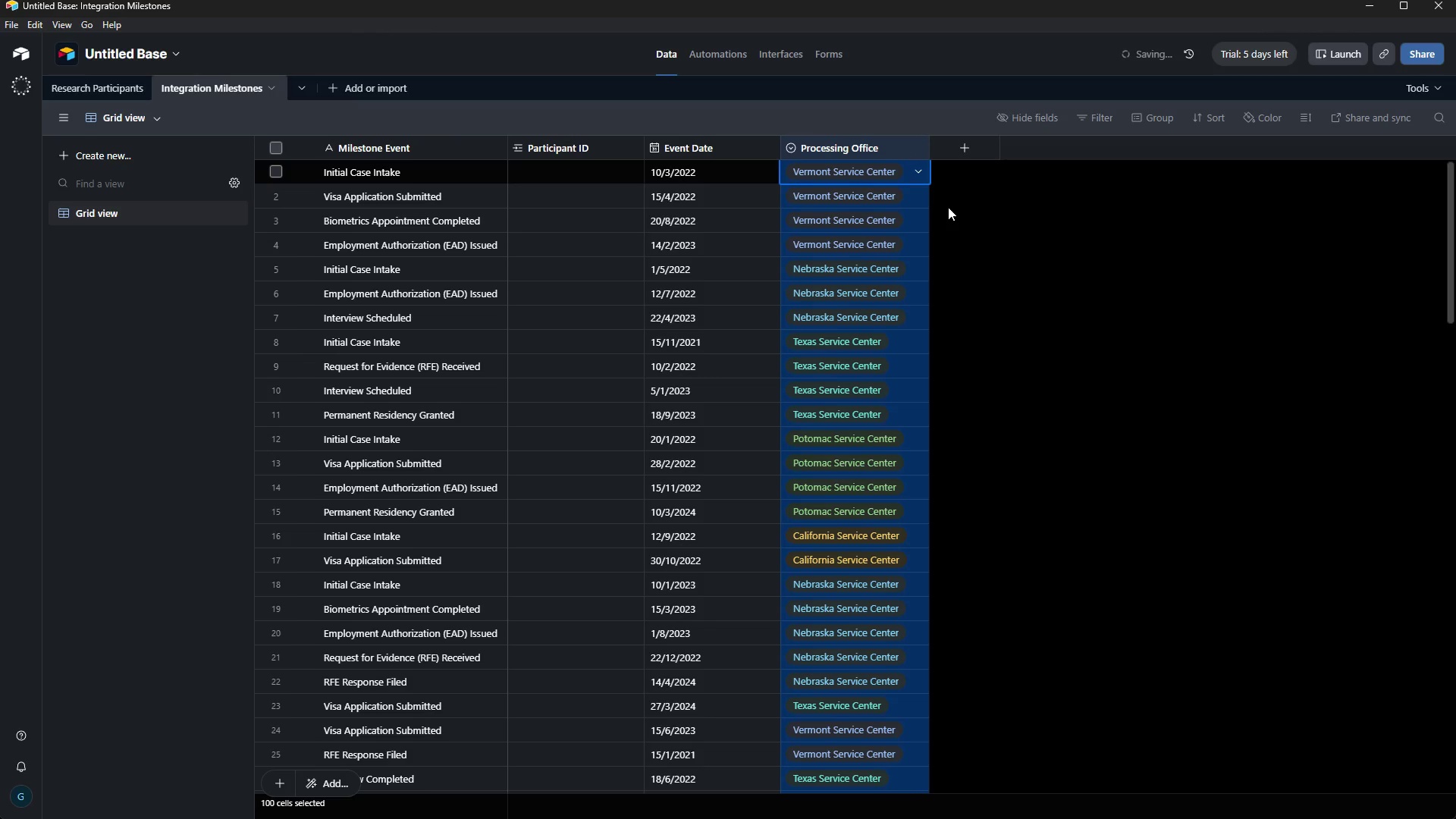 
scroll: coordinate [949, 208], scroll_direction: down, amount: 27.0
 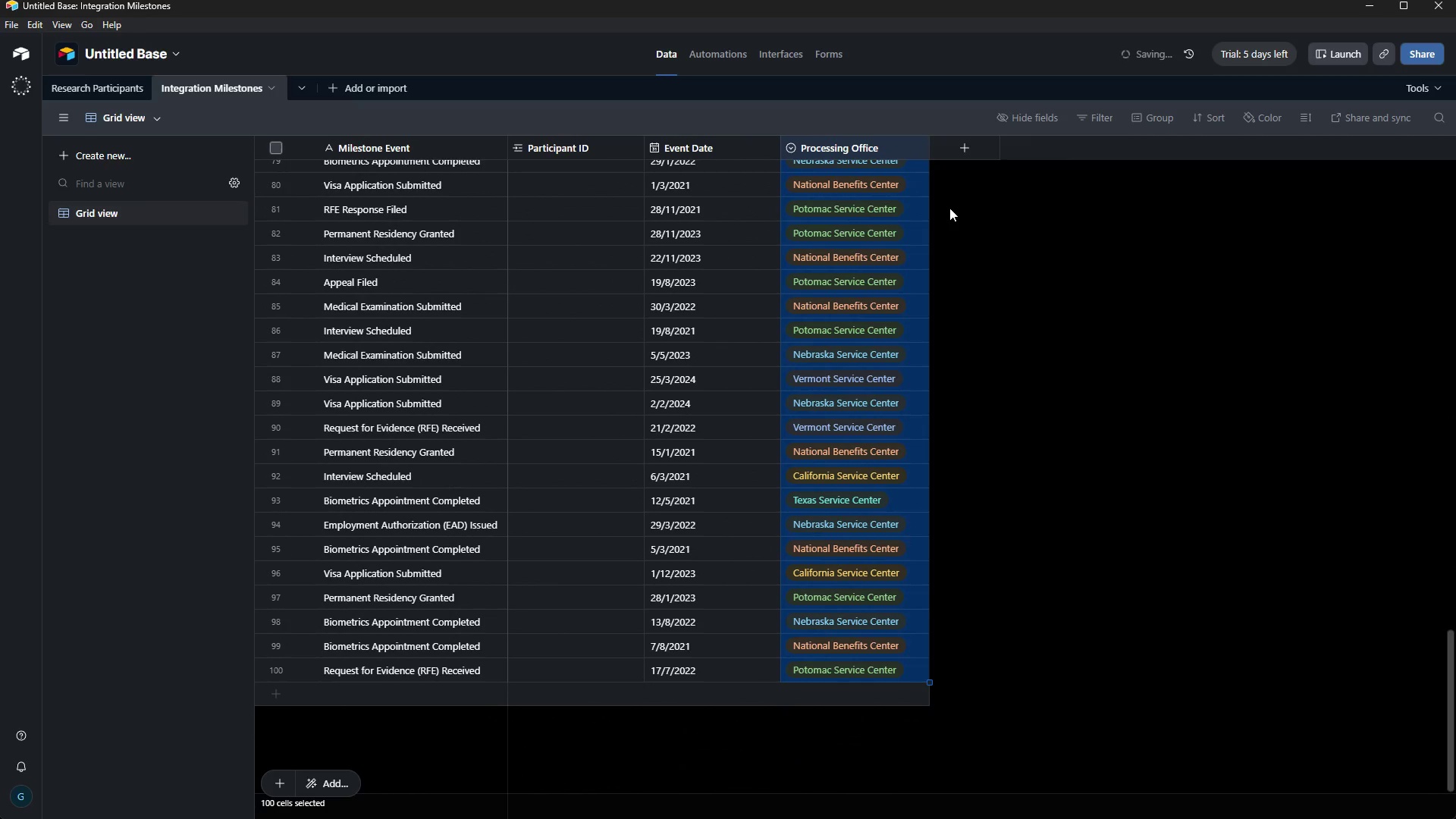 
wait(7.15)
 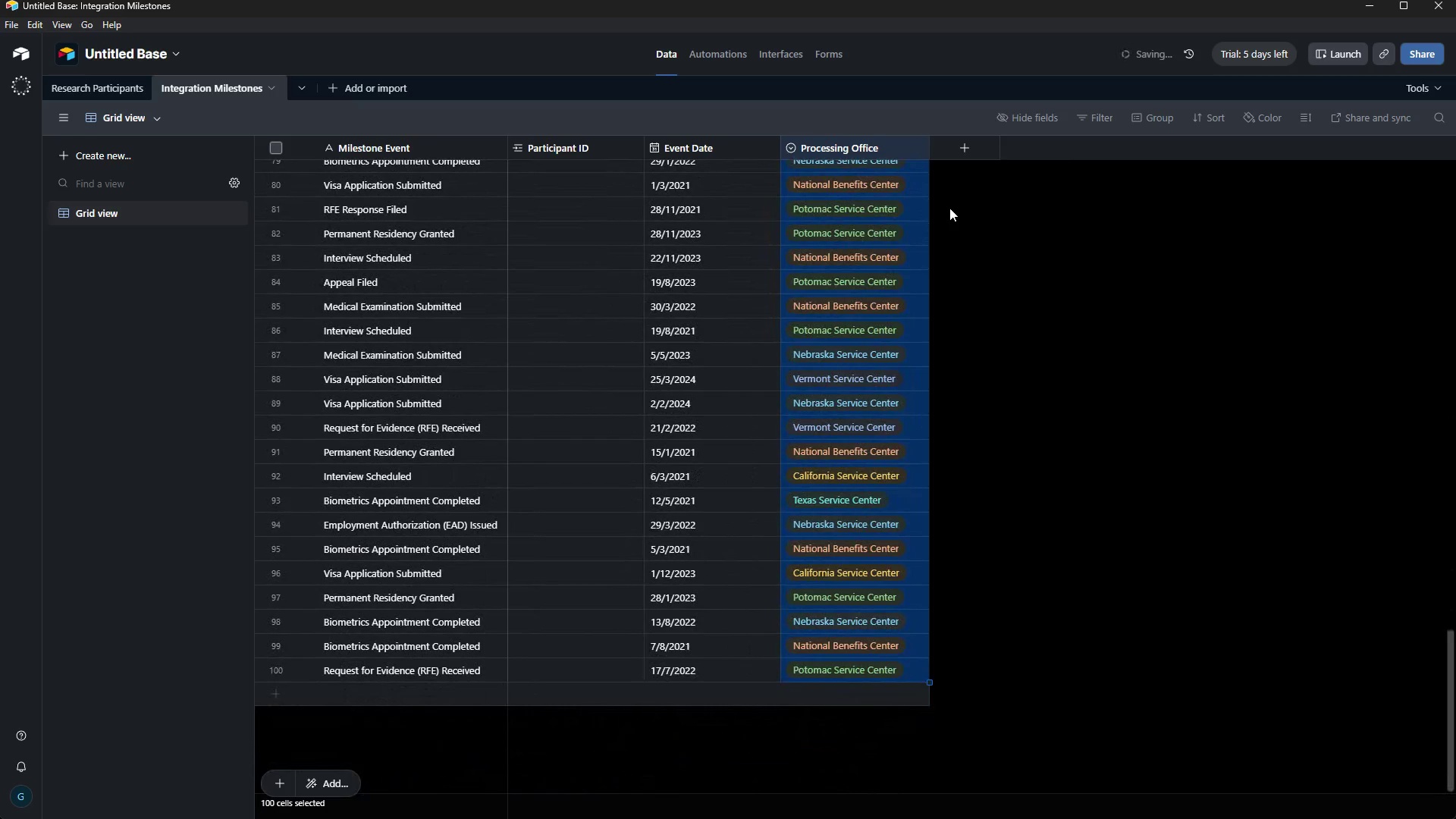 
scroll: coordinate [950, 208], scroll_direction: up, amount: 27.0
 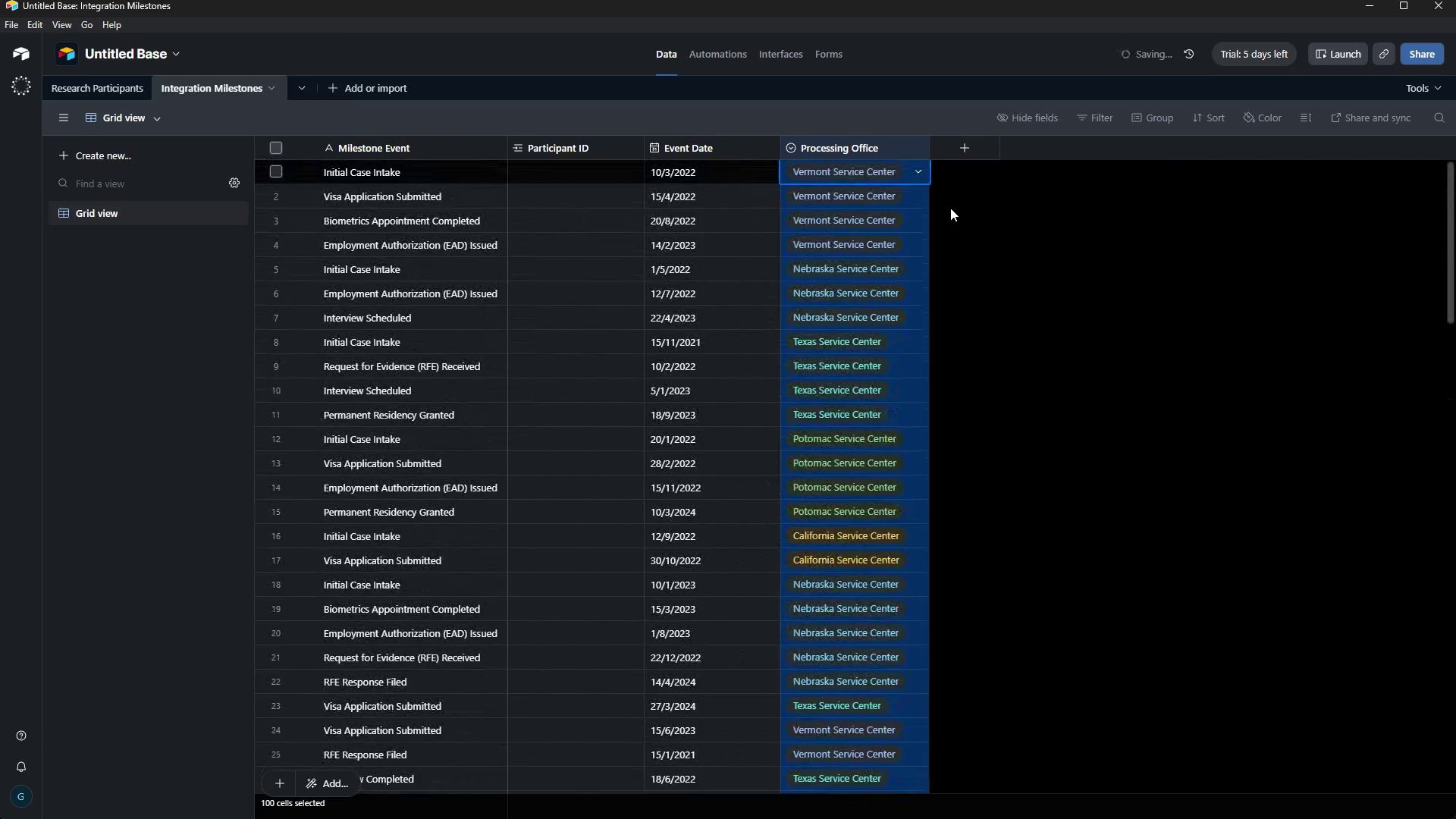 
left_click([950, 208])
 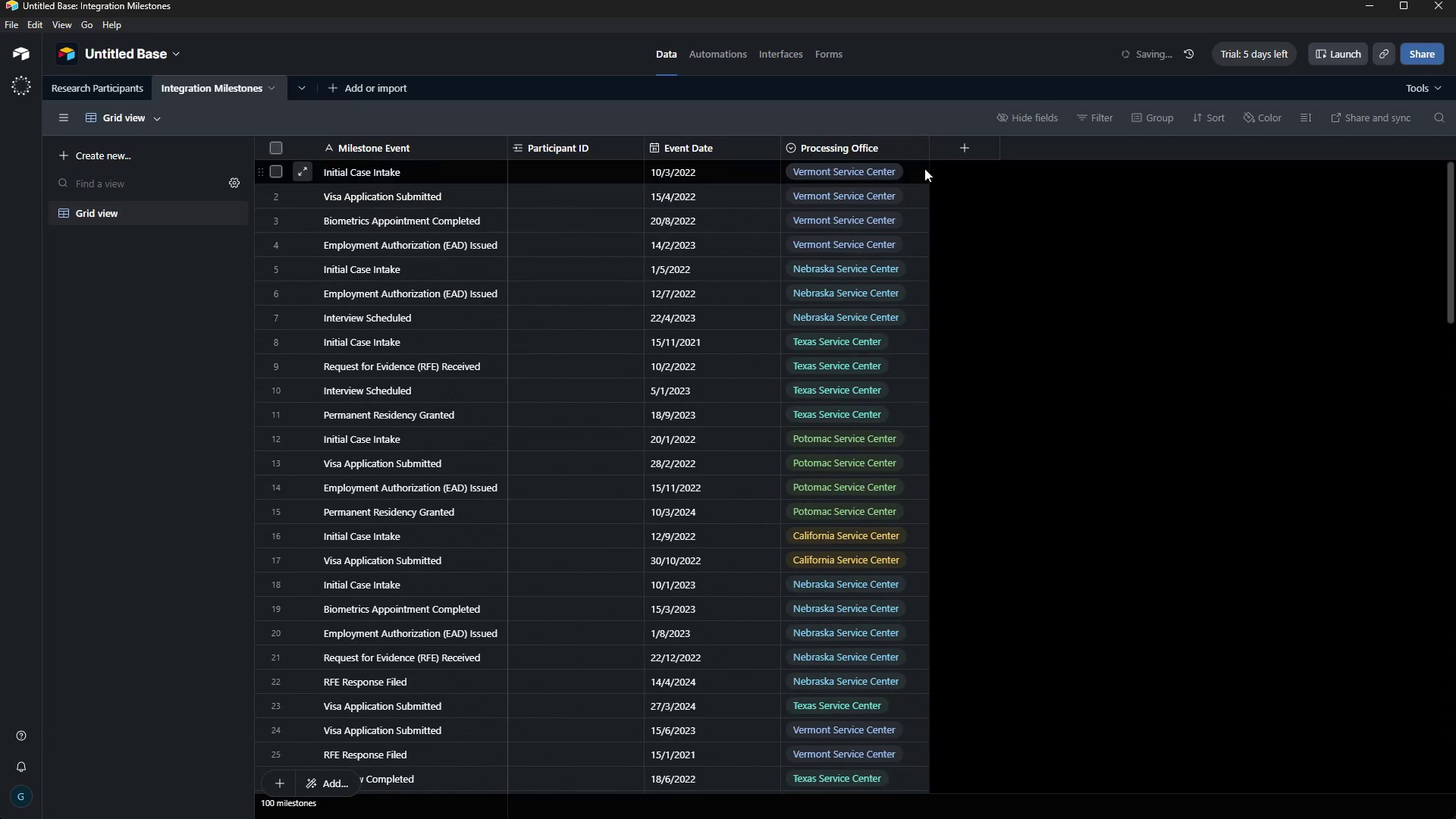 
left_click([949, 146])
 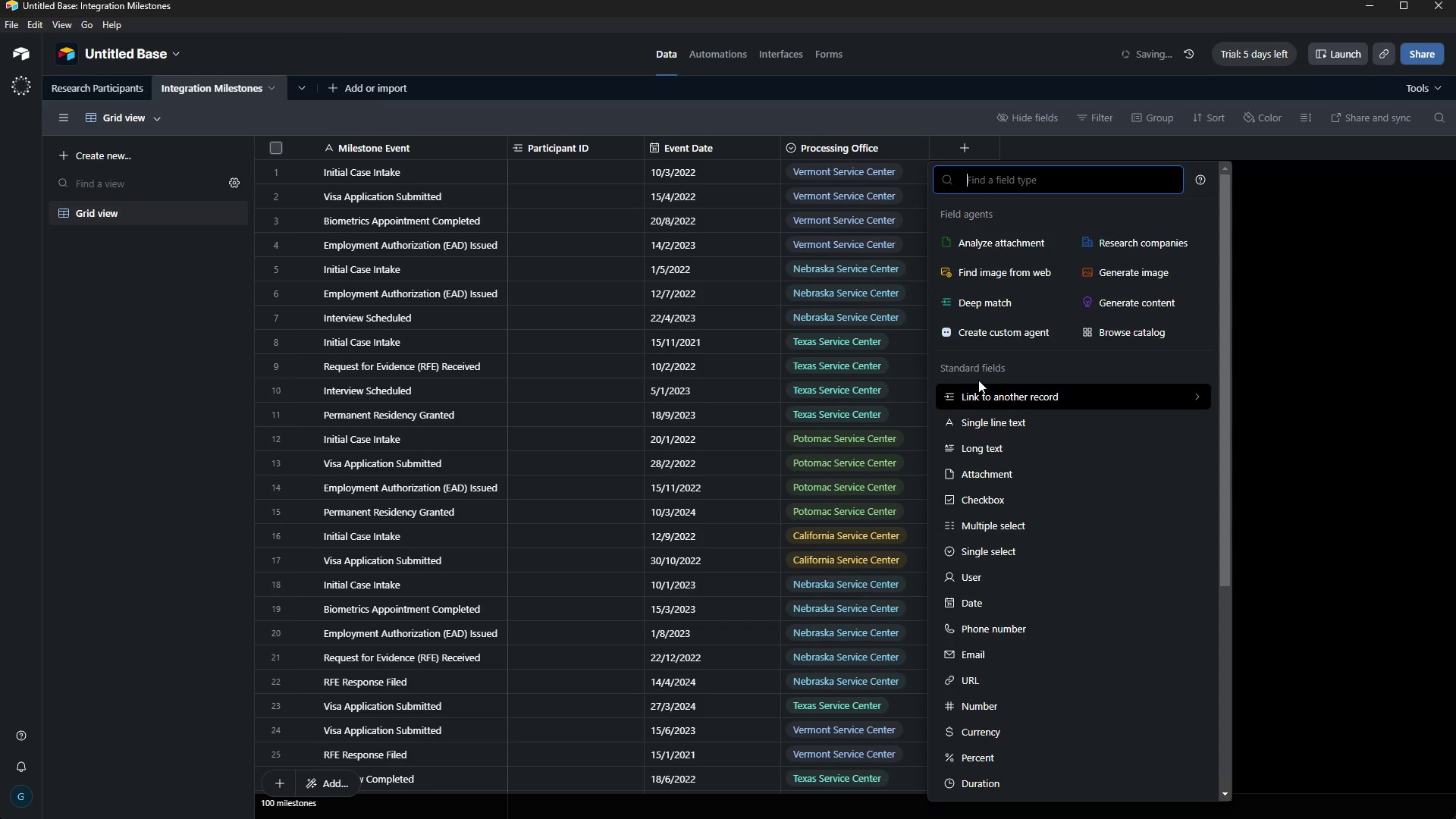 
left_click([1376, 323])
 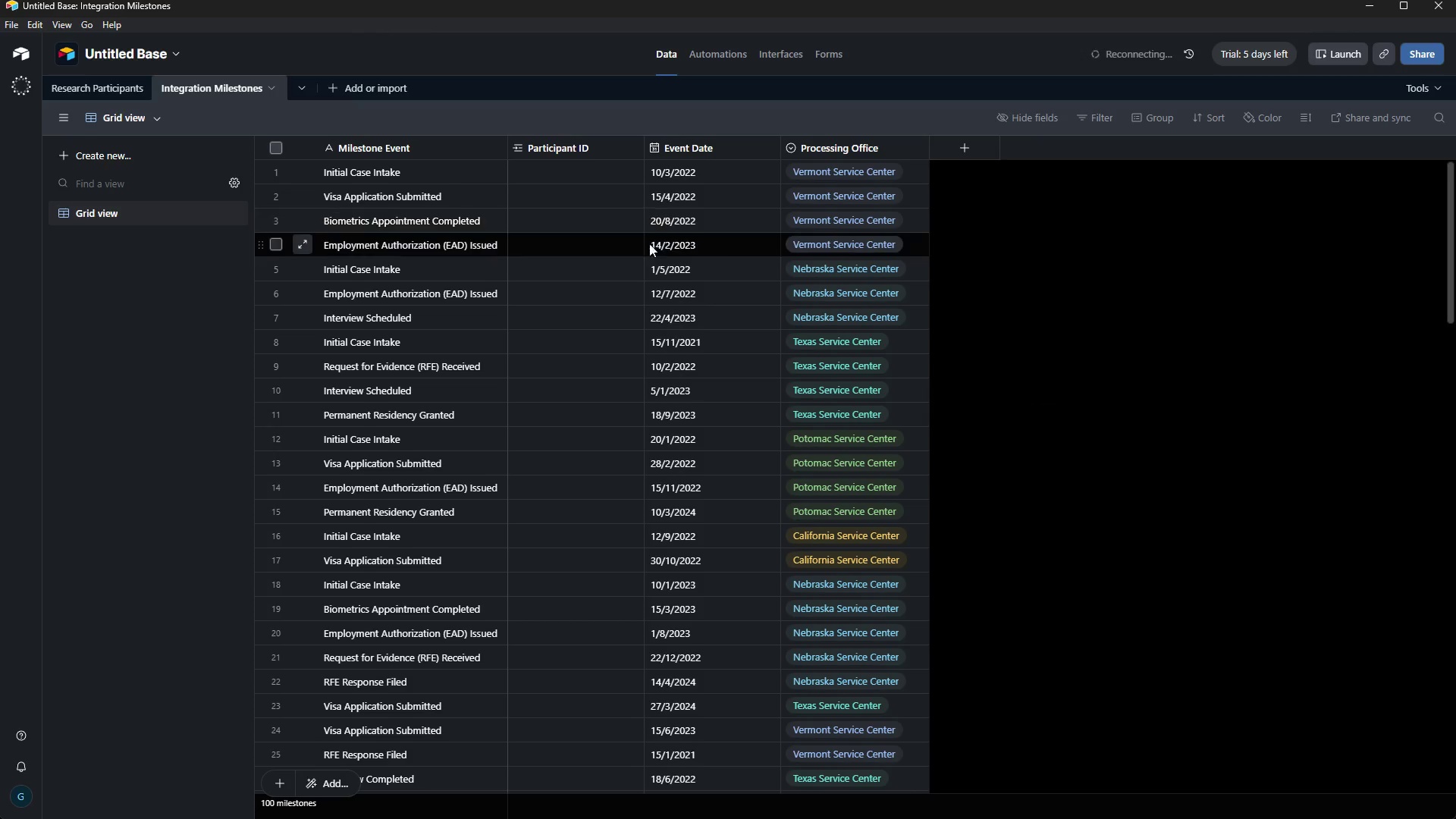 
wait(5.67)
 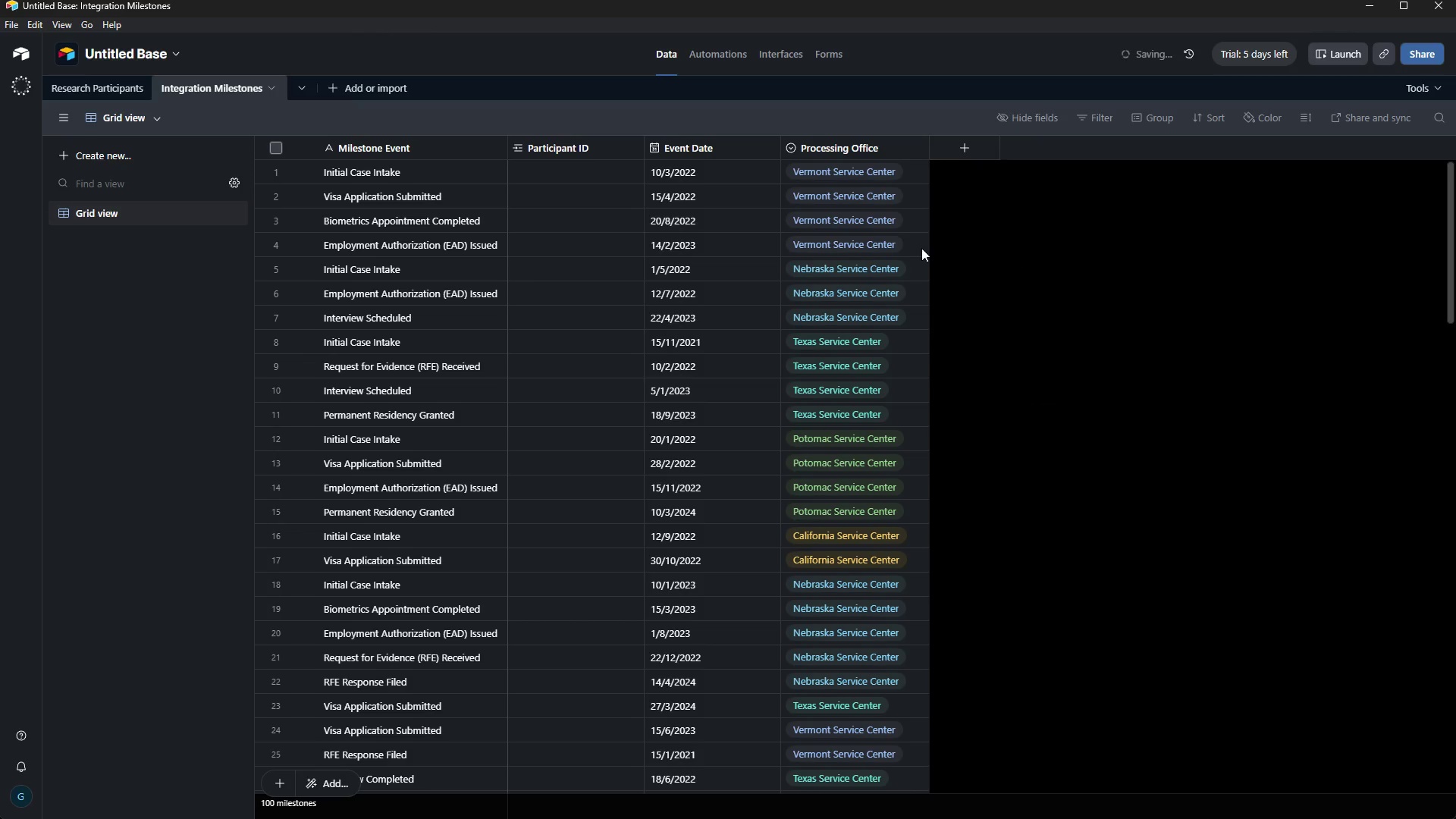 
left_click([528, 183])
 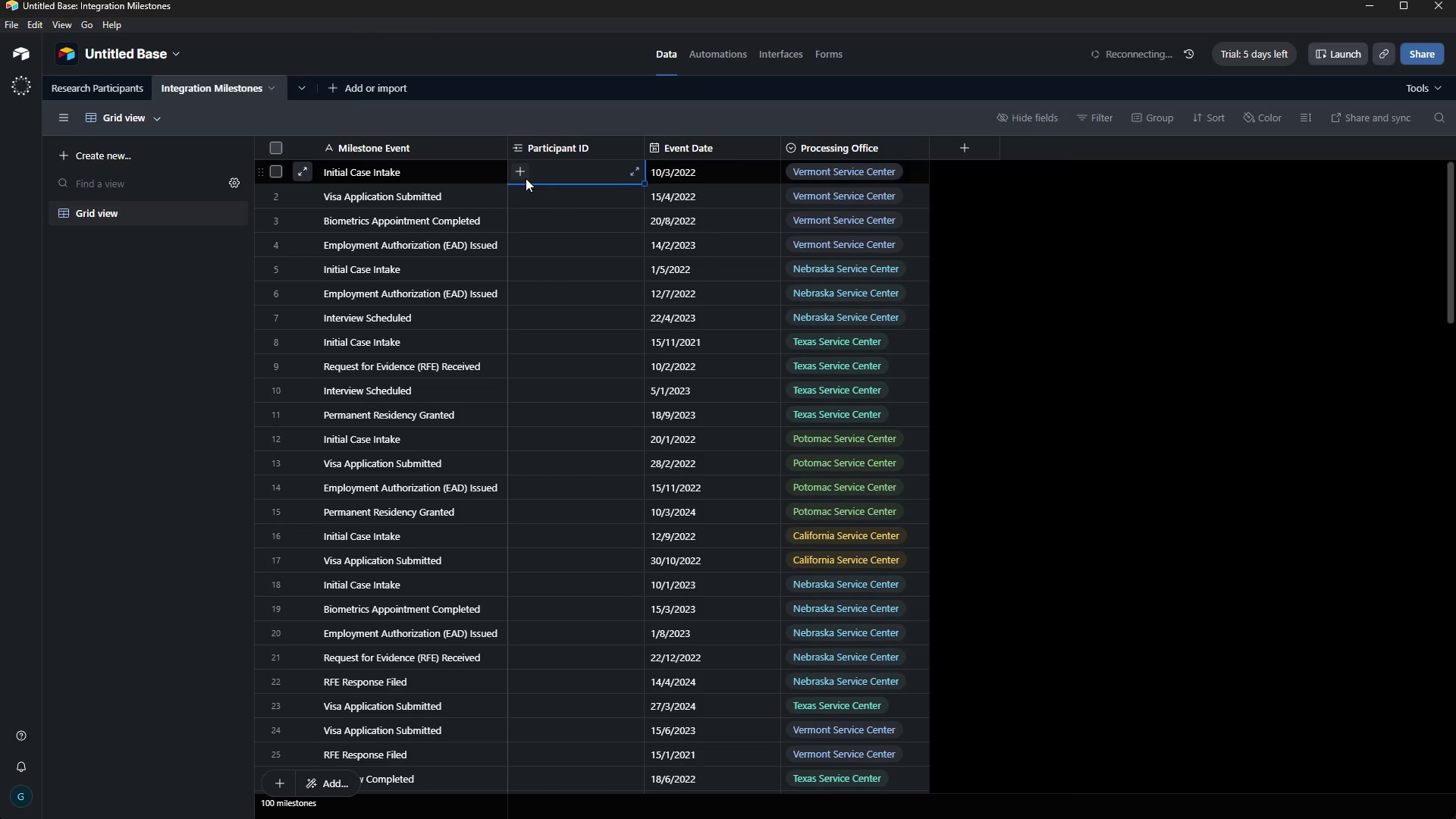 
mouse_move([542, 197])
 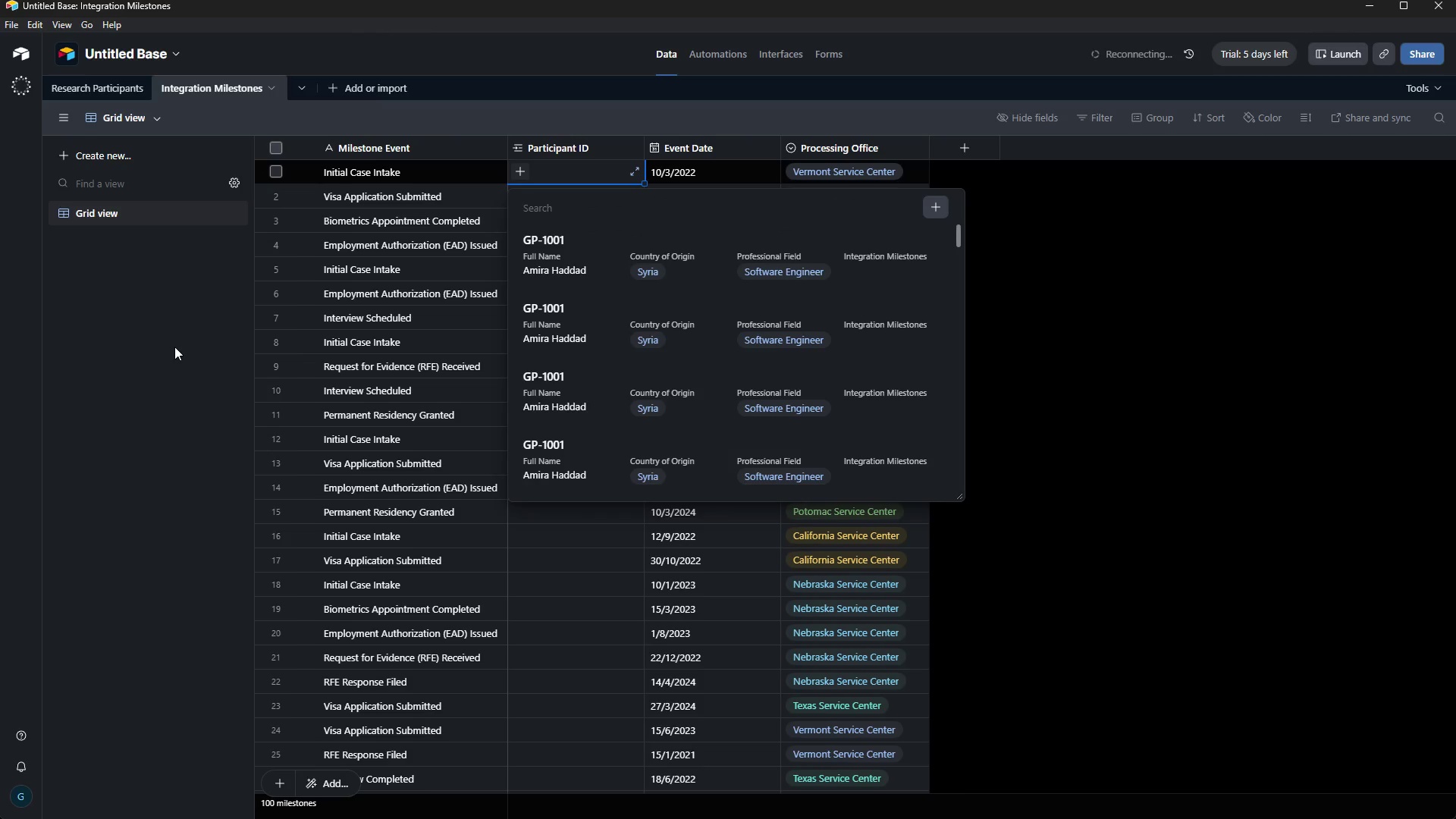 
left_click([171, 341])
 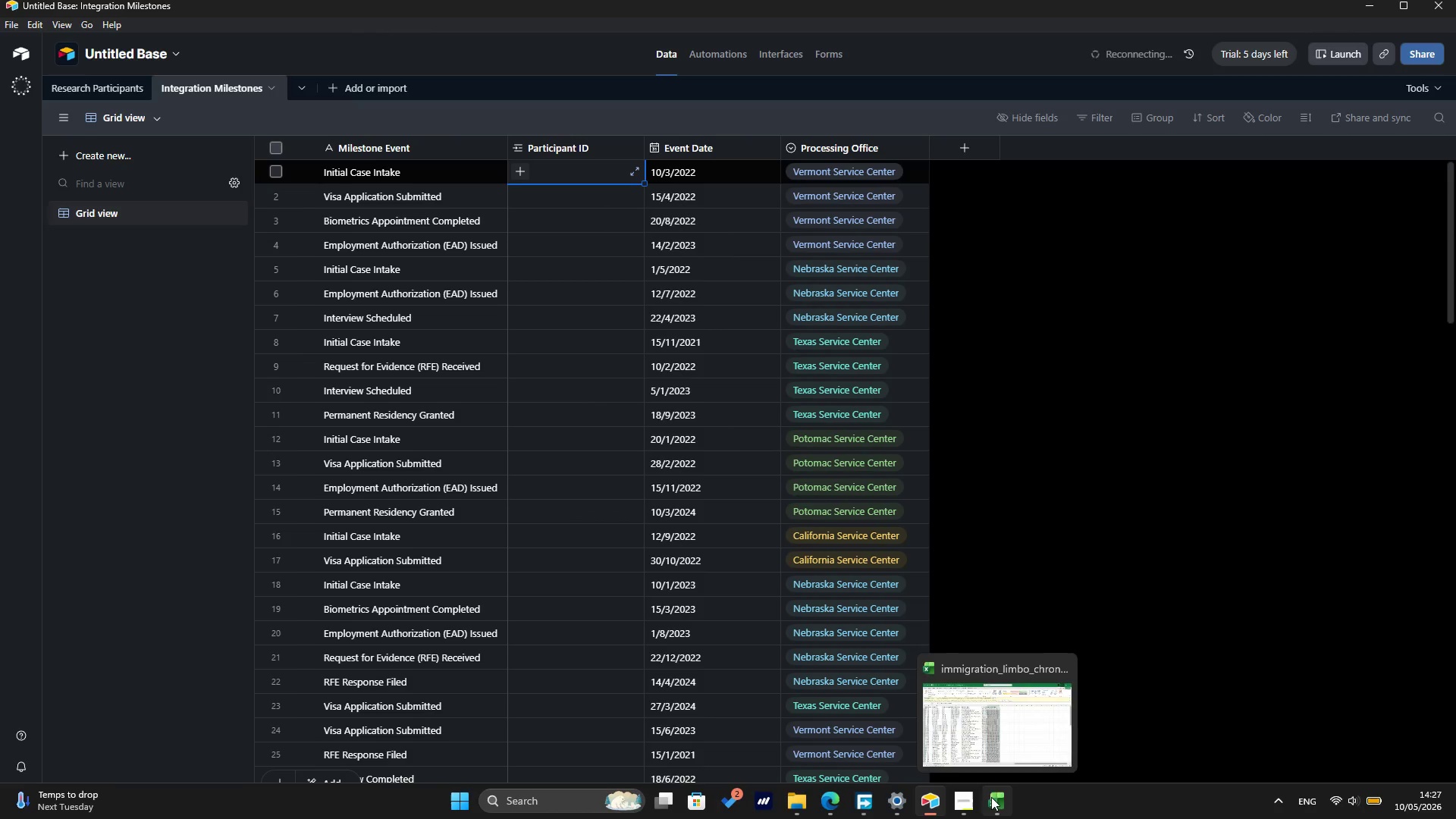 
scroll: coordinate [217, 377], scroll_direction: up, amount: 6.0
 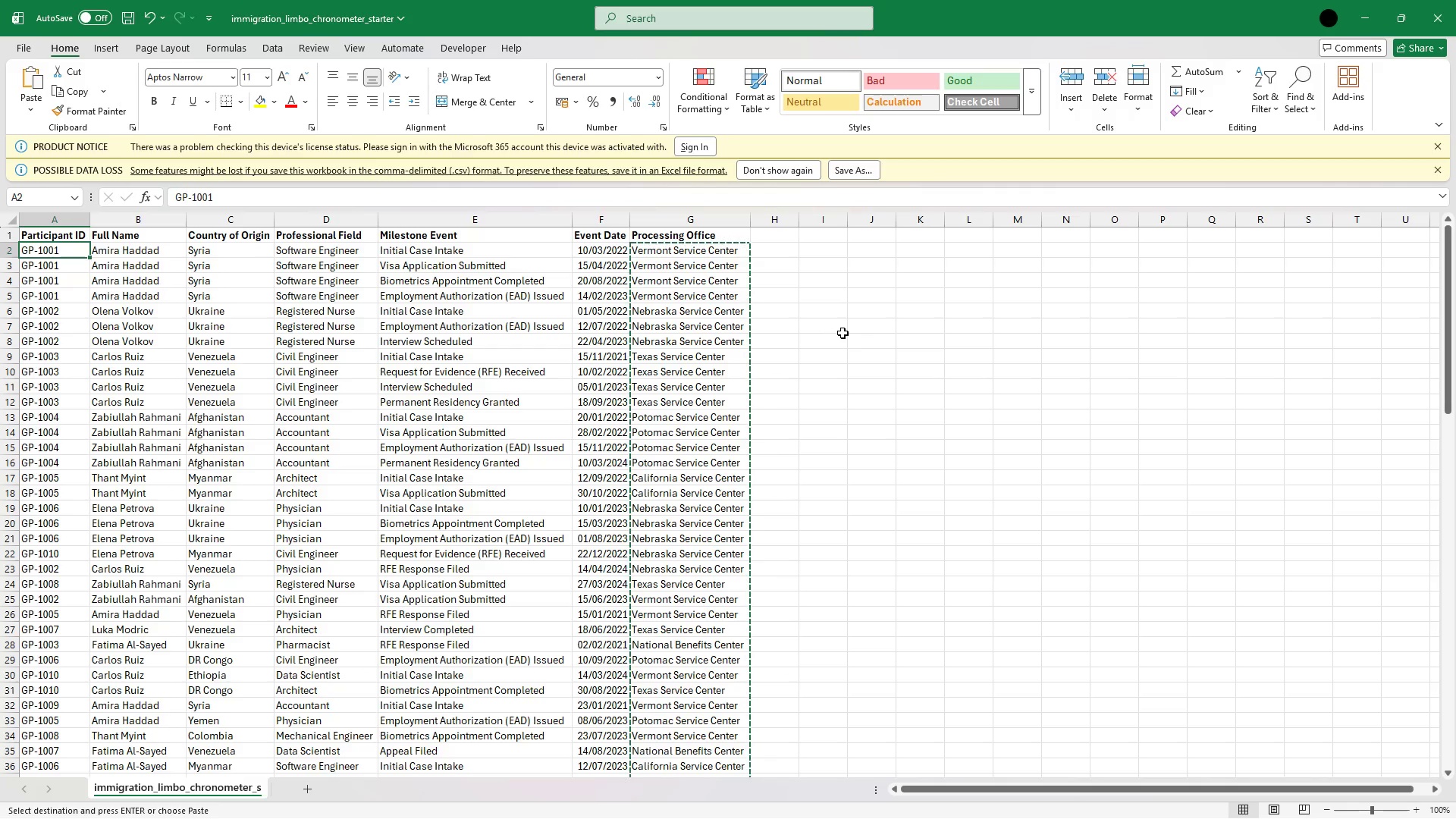 
wait(7.79)
 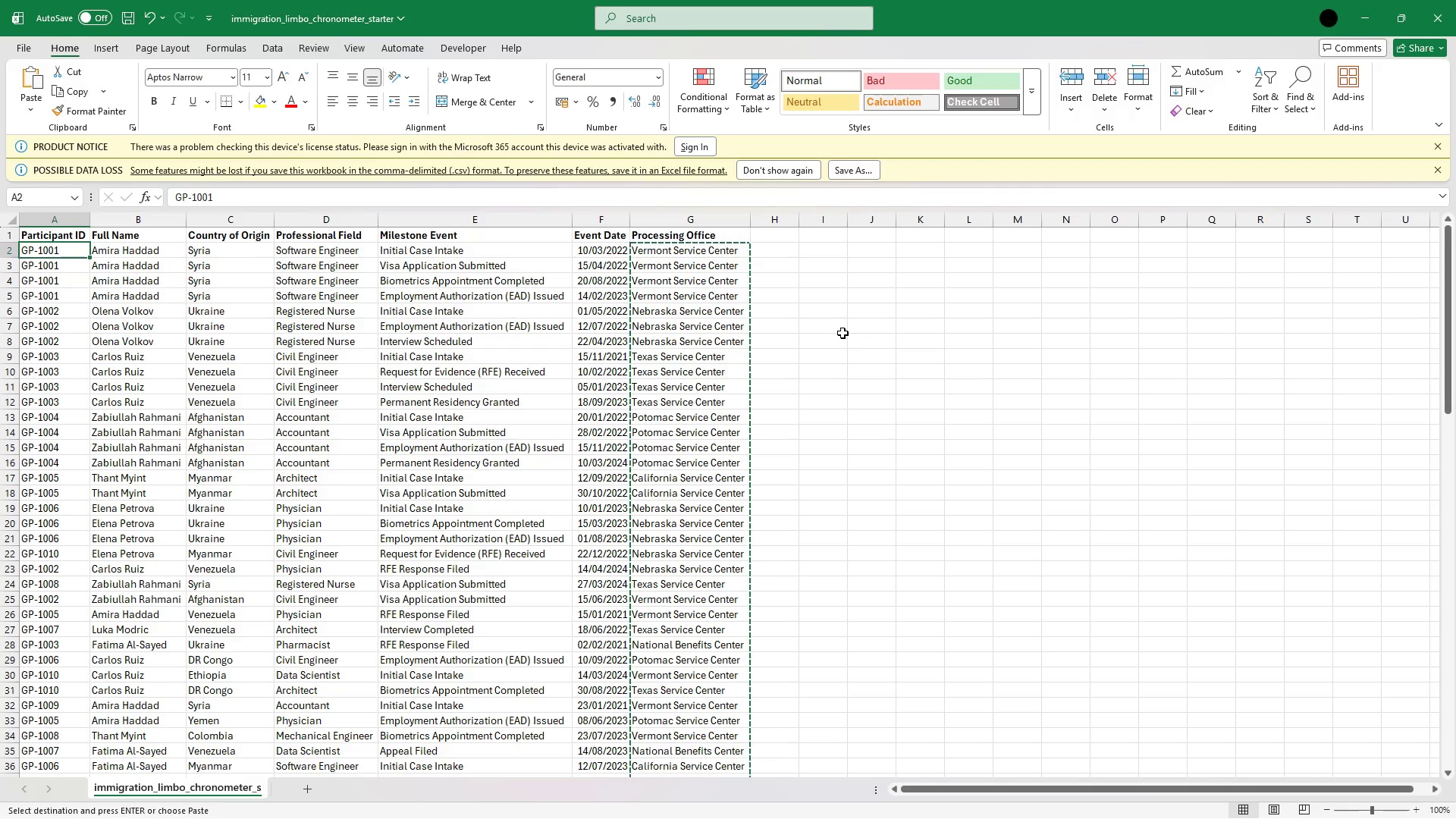 
left_click([1360, 17])
 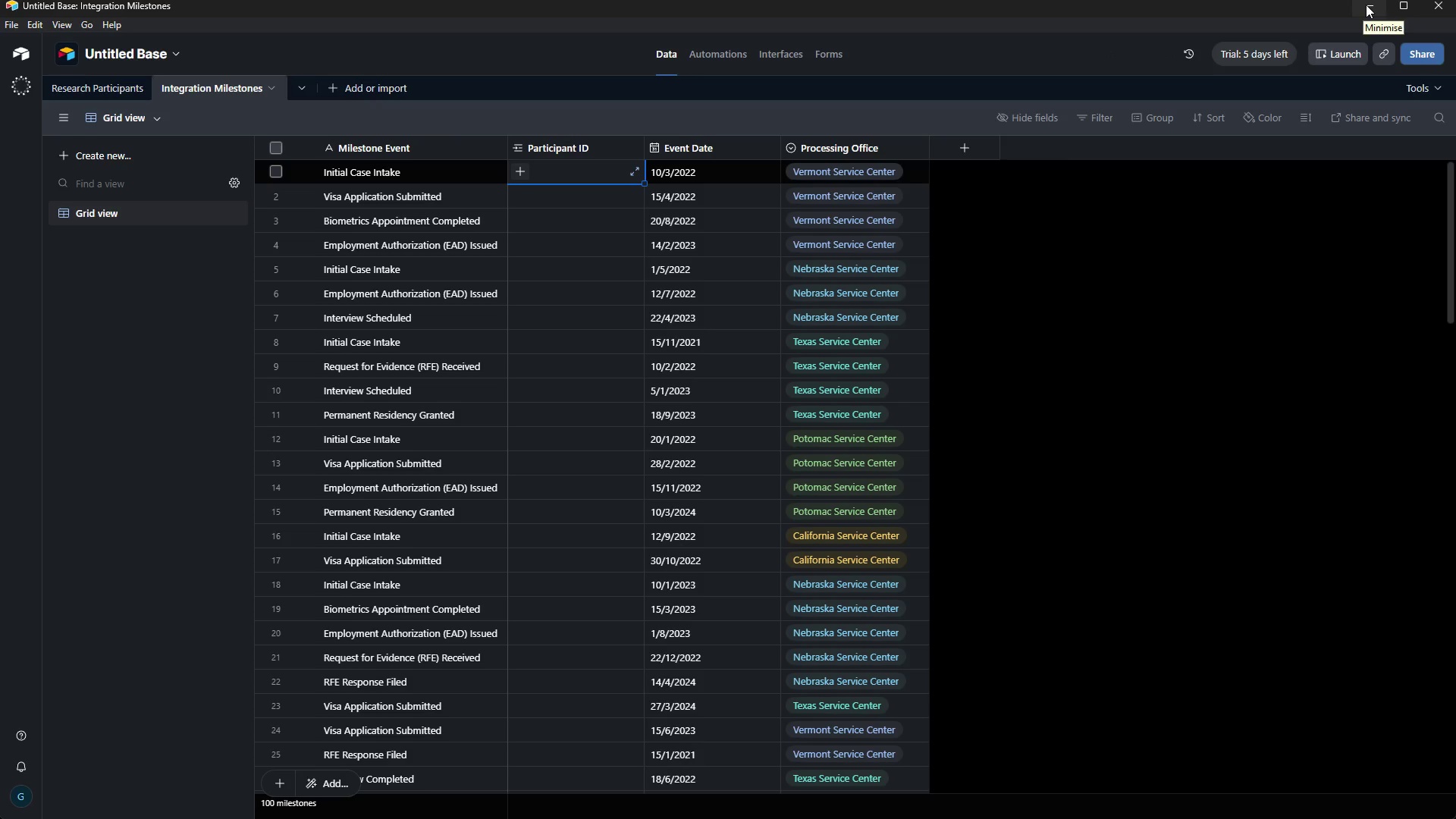 
wait(12.58)
 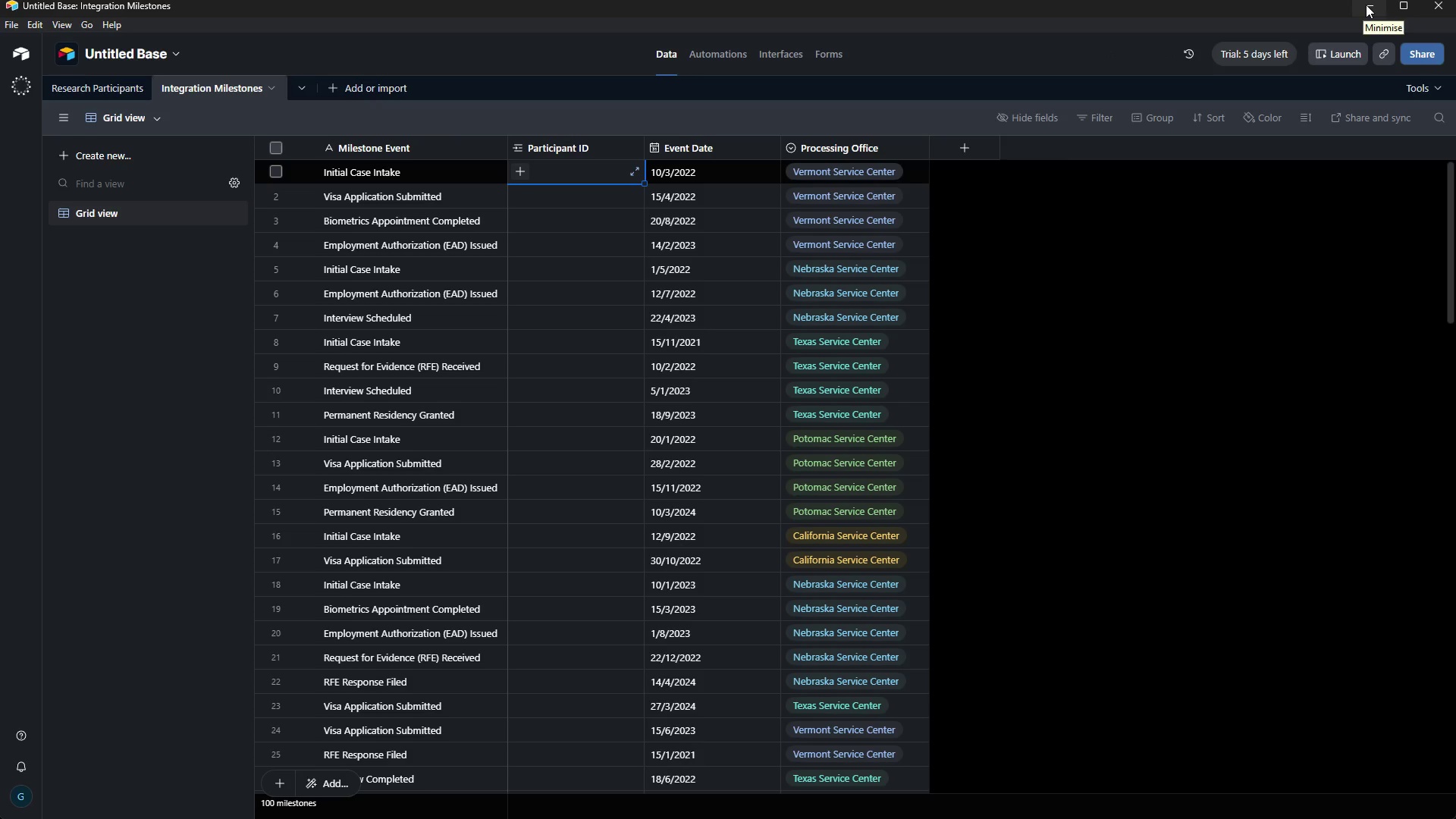 
left_click([77, 91])
 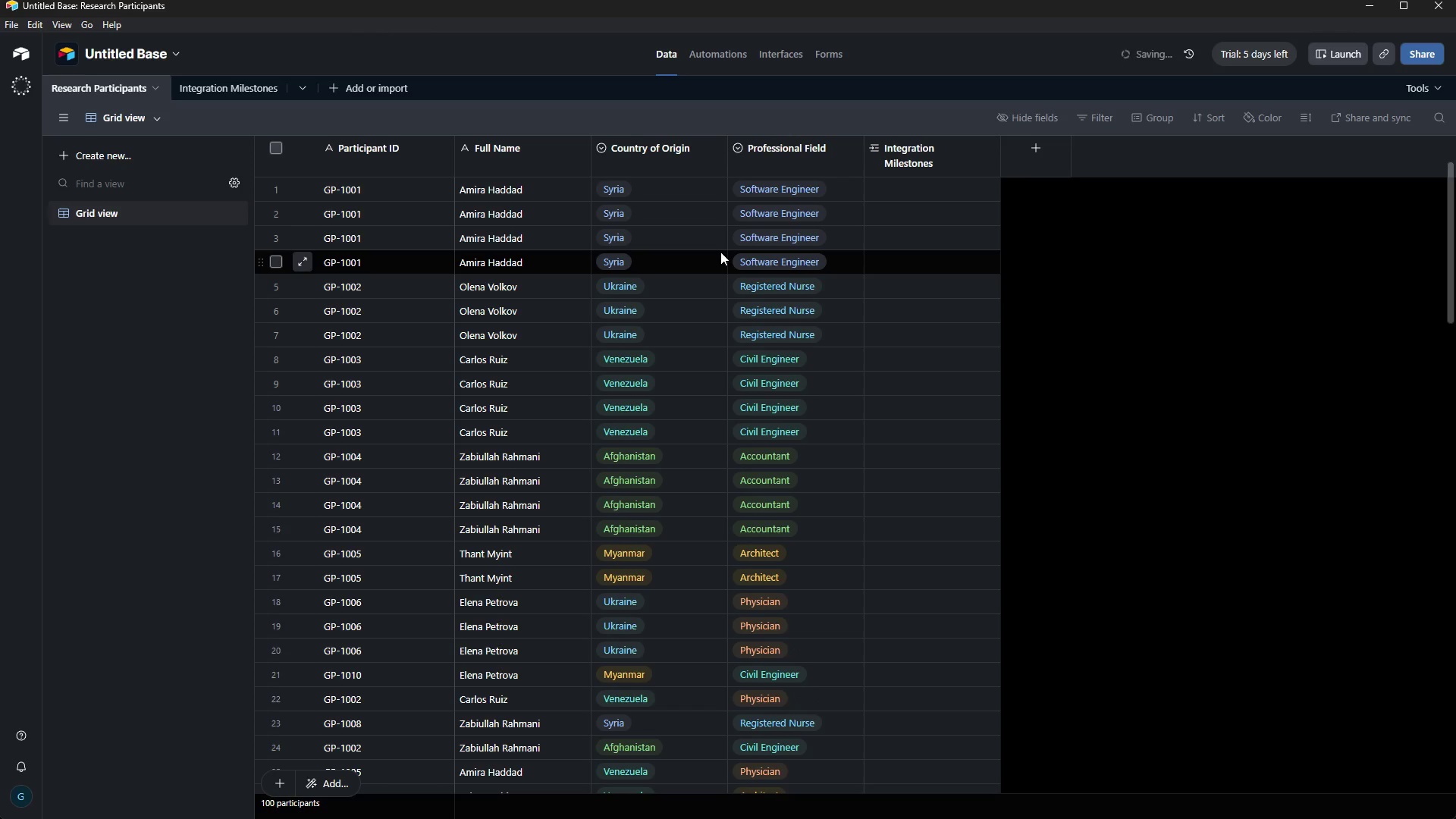 
wait(8.26)
 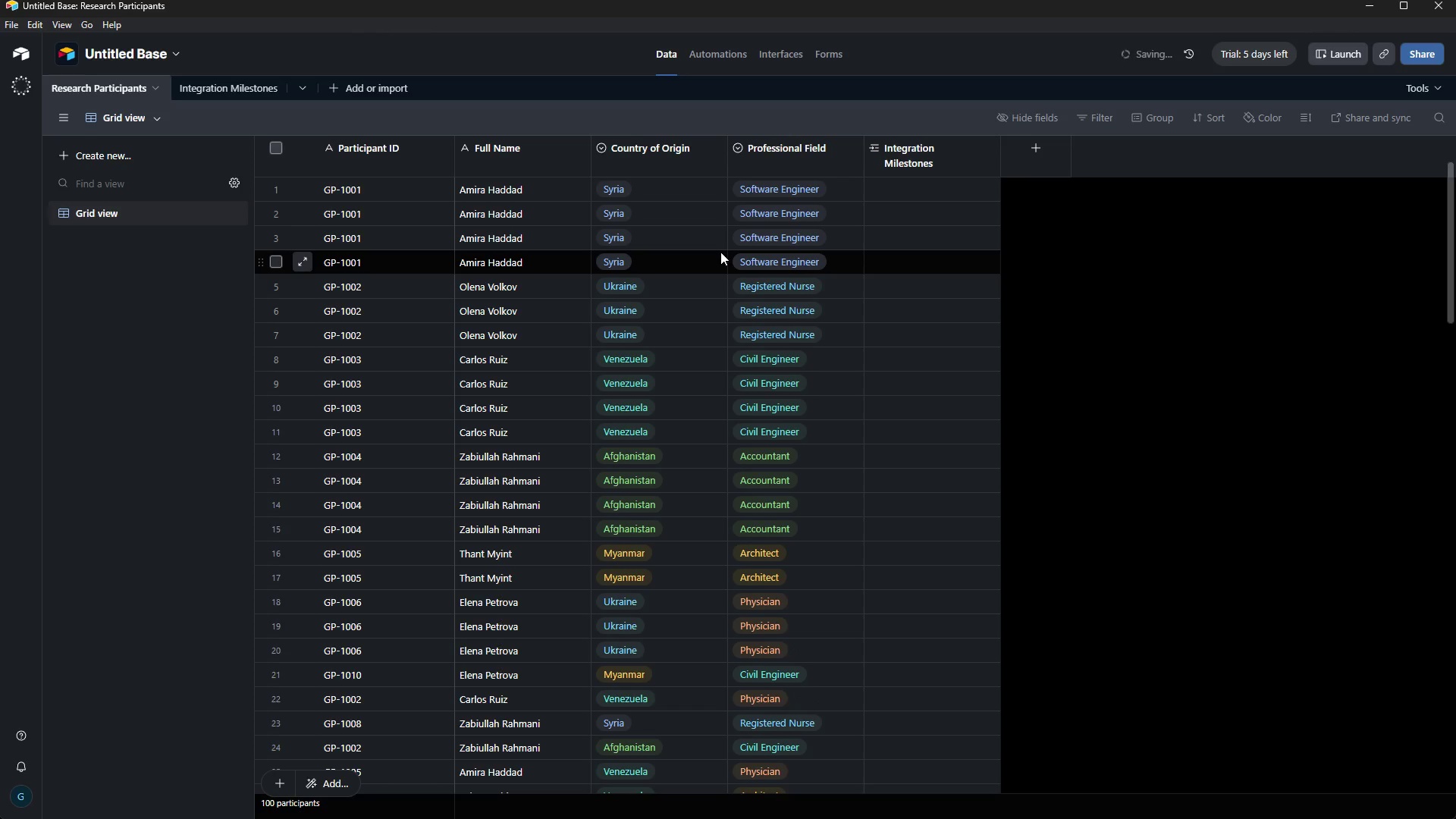 
left_click([1017, 169])
 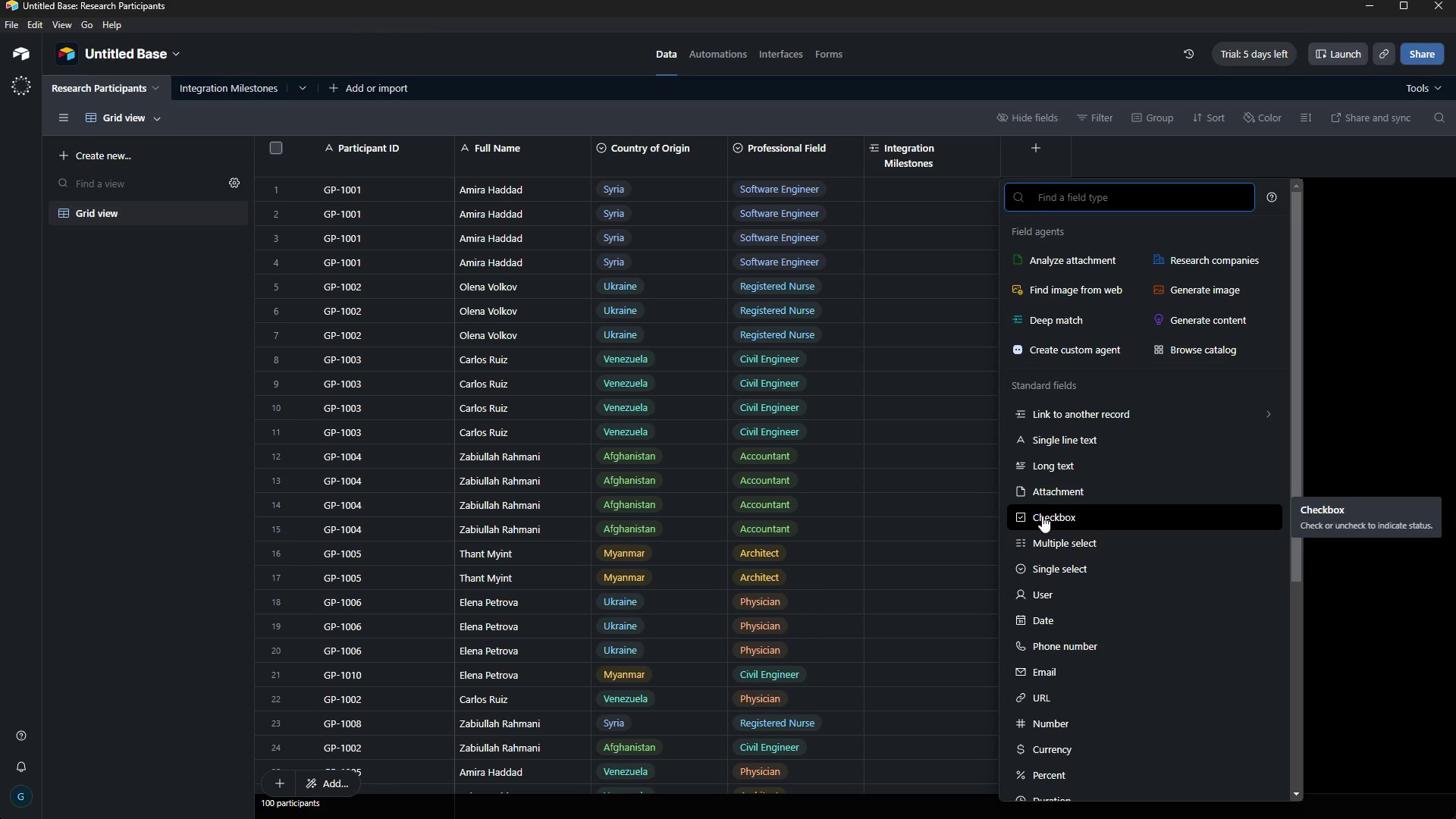 
wait(5.14)
 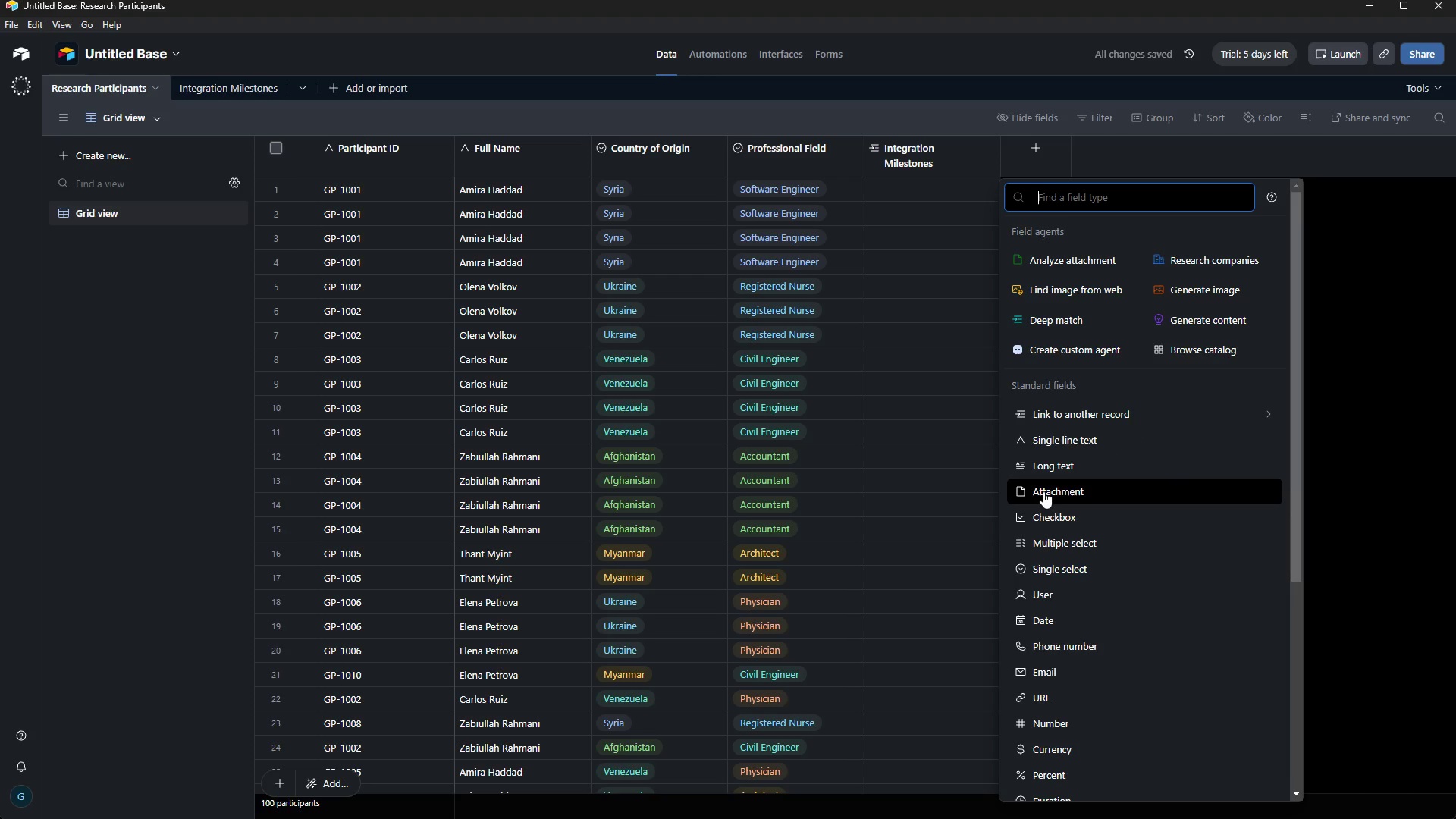 
scroll: coordinate [1054, 525], scroll_direction: down, amount: 3.0
 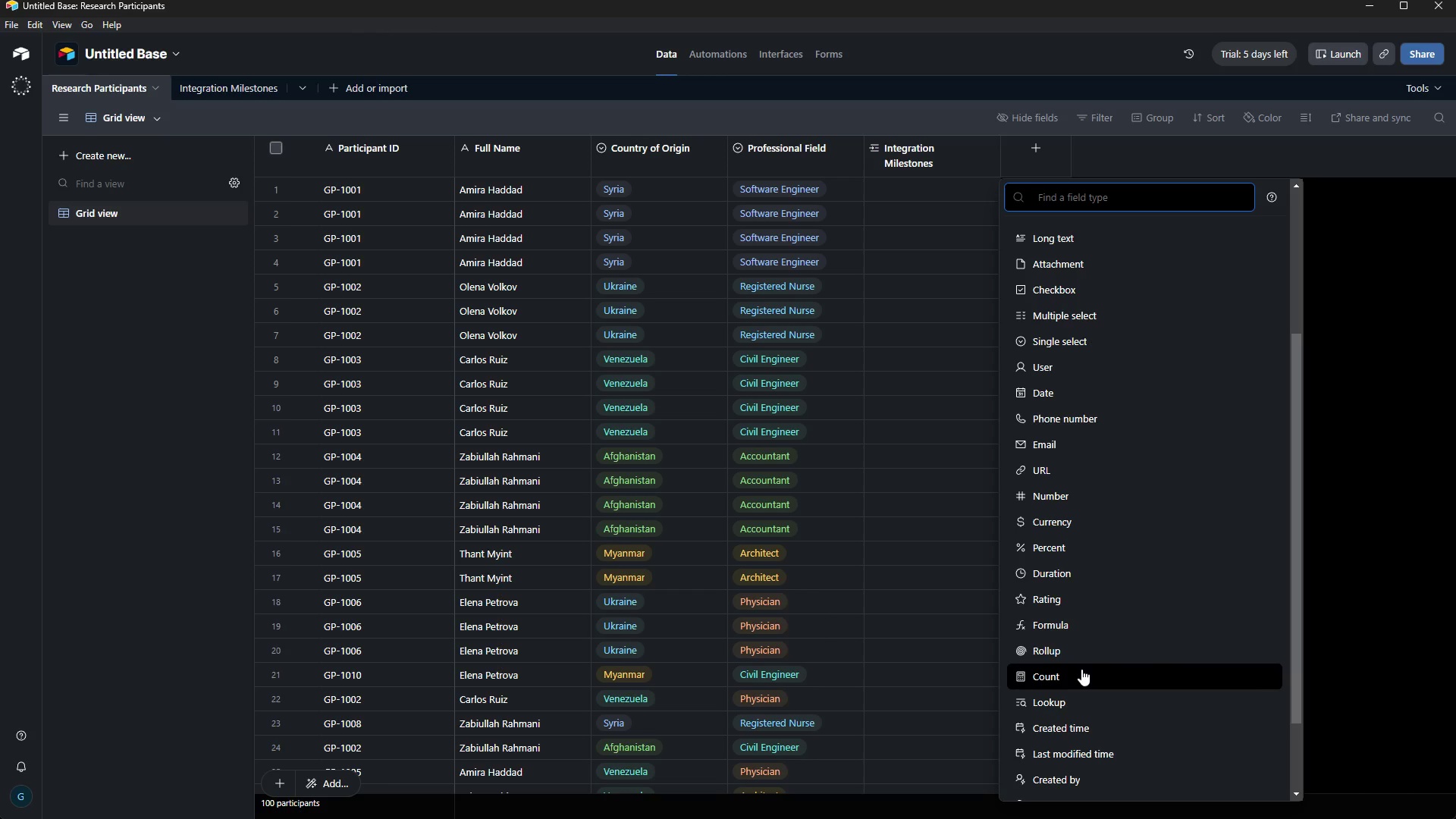 
left_click([1080, 657])
 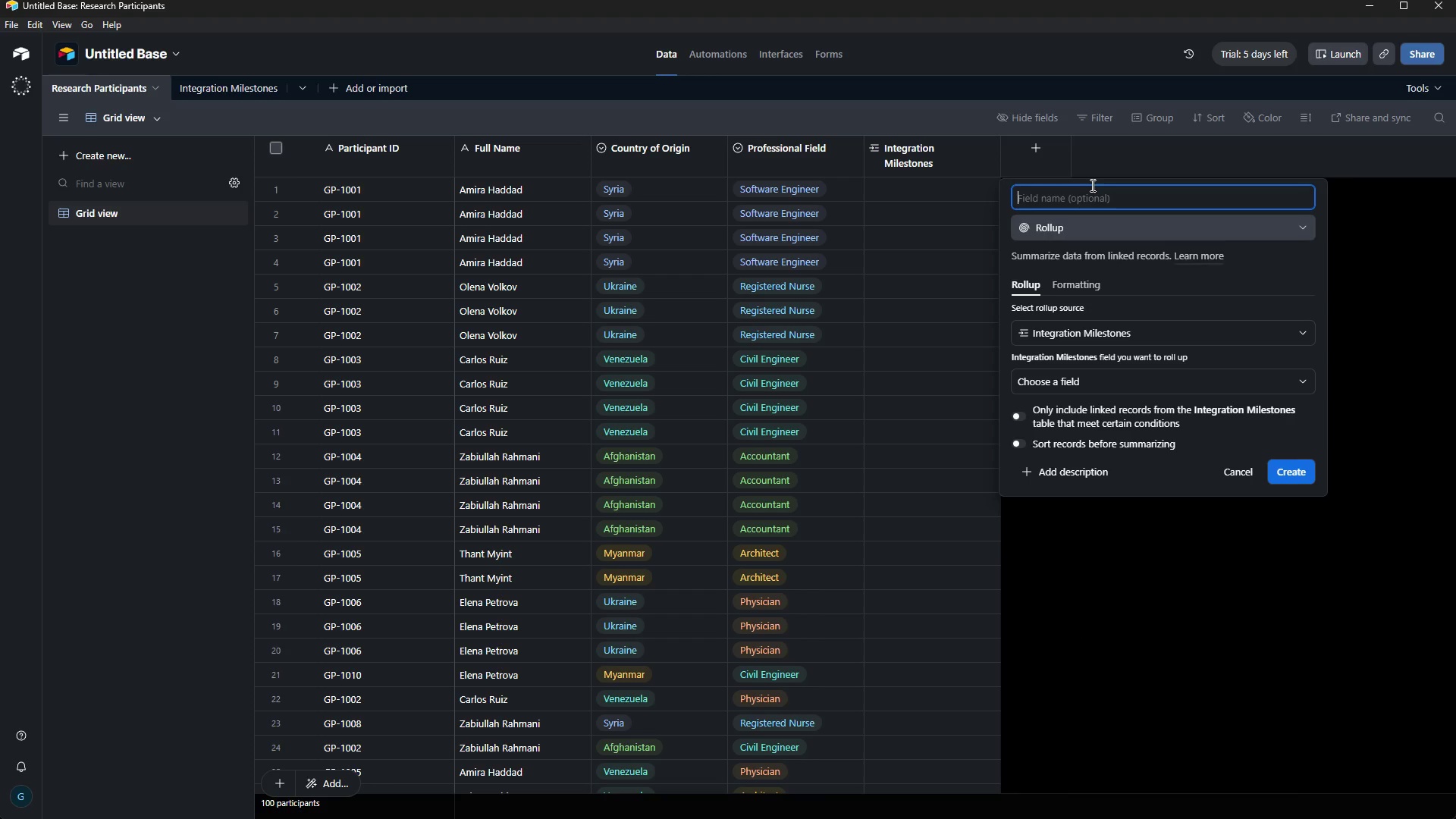 
type(Start of Journey)
 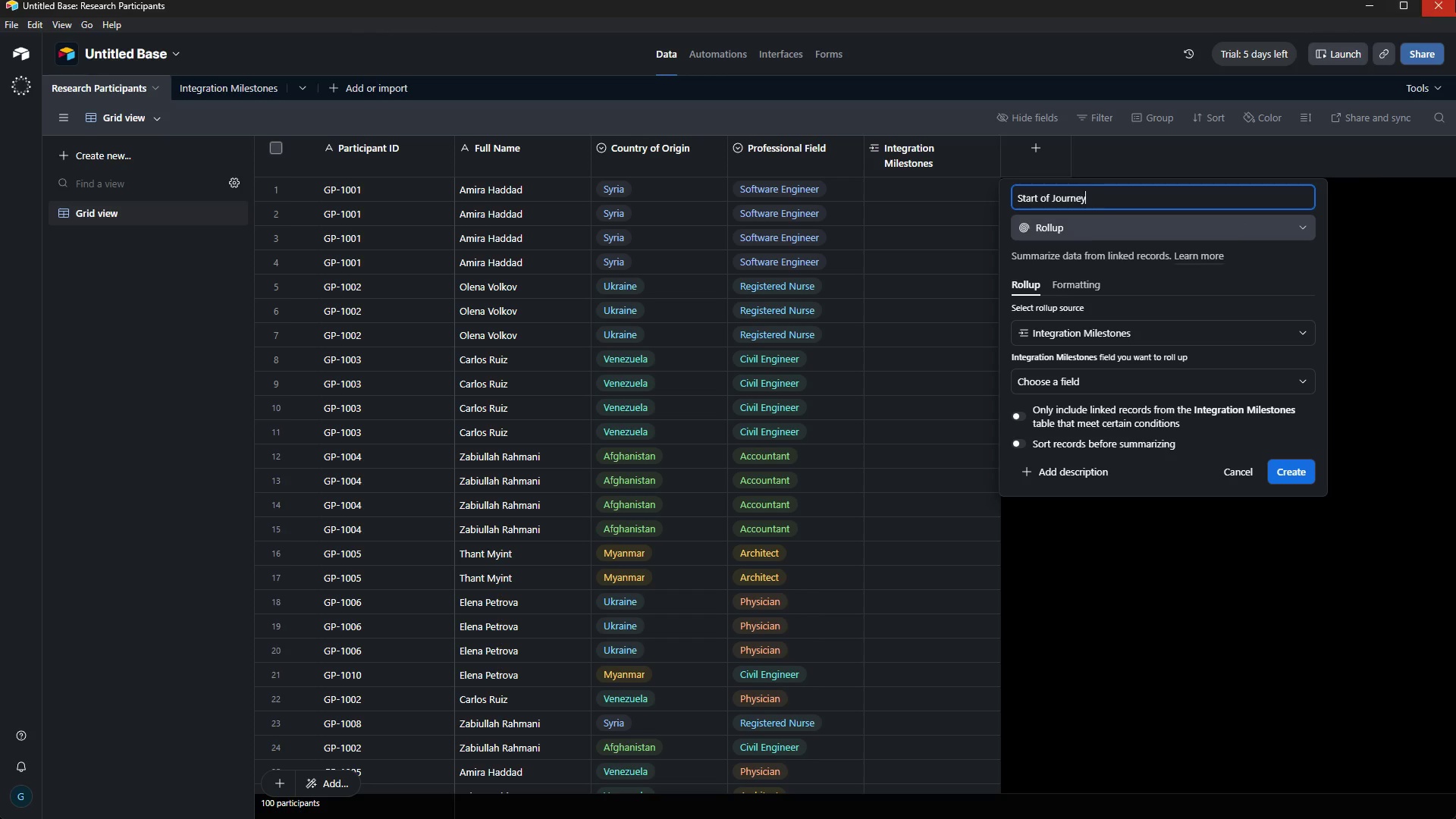 
wait(9.3)
 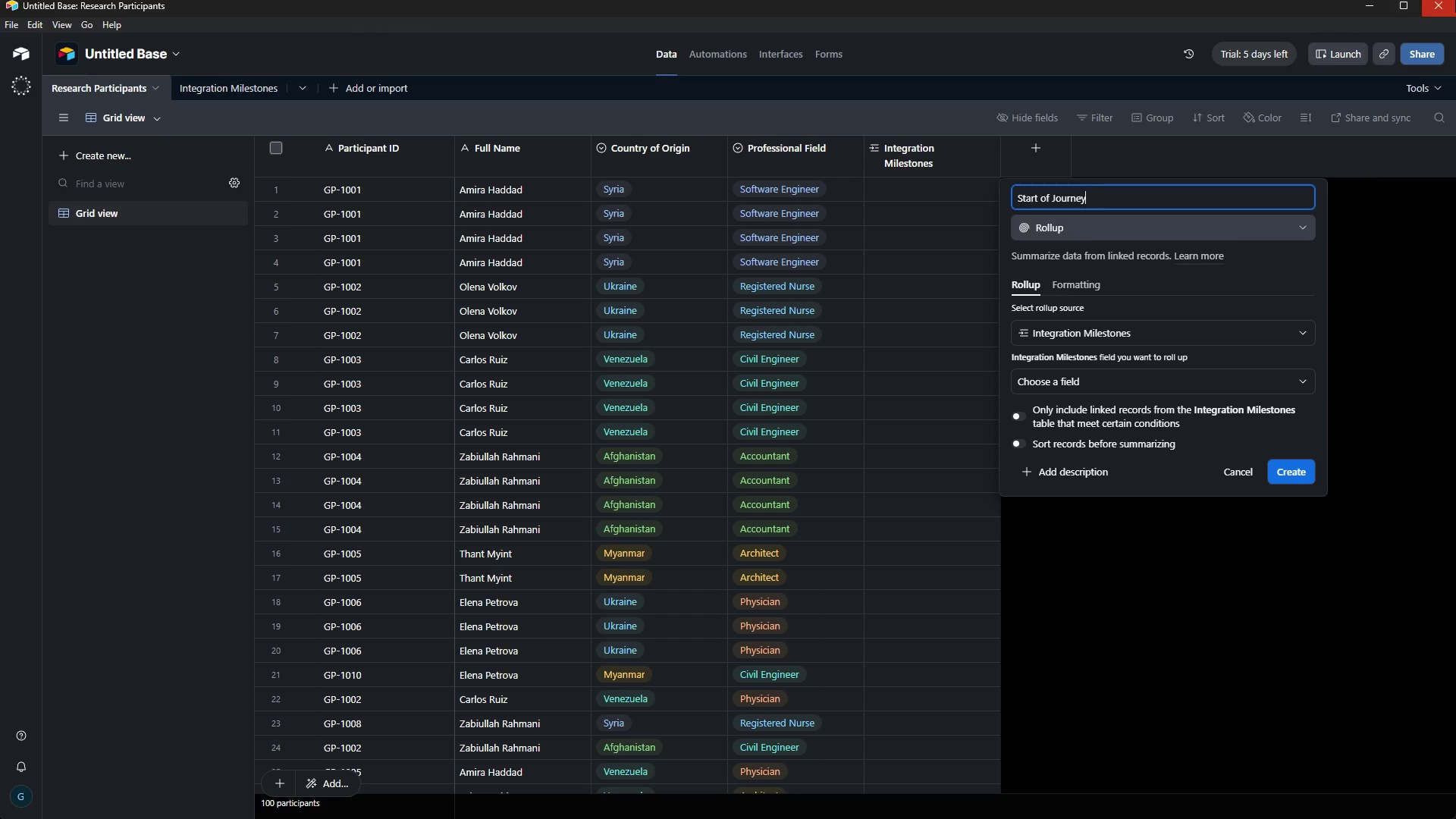 
left_click([1136, 377])
 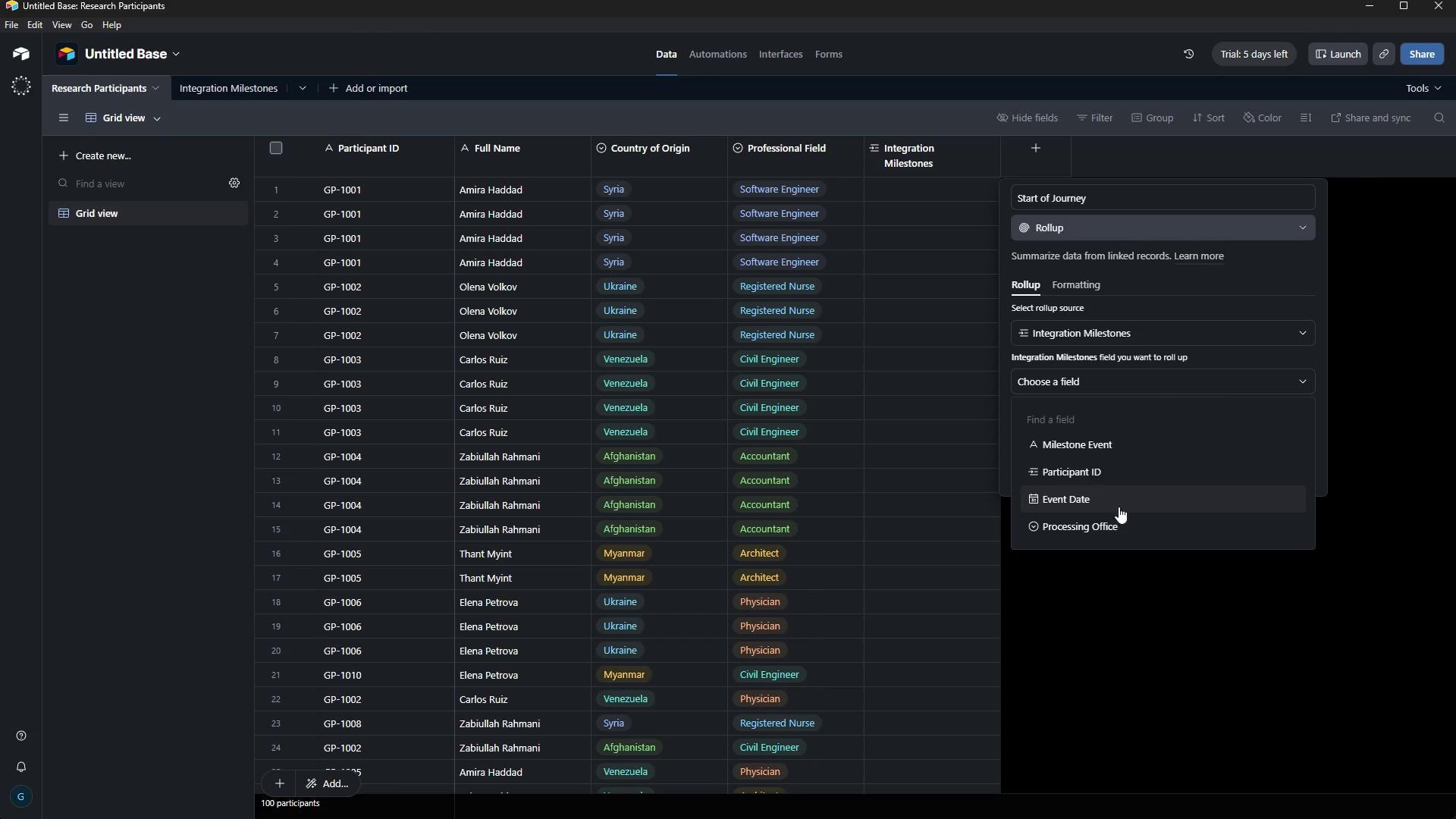 
left_click([1117, 503])
 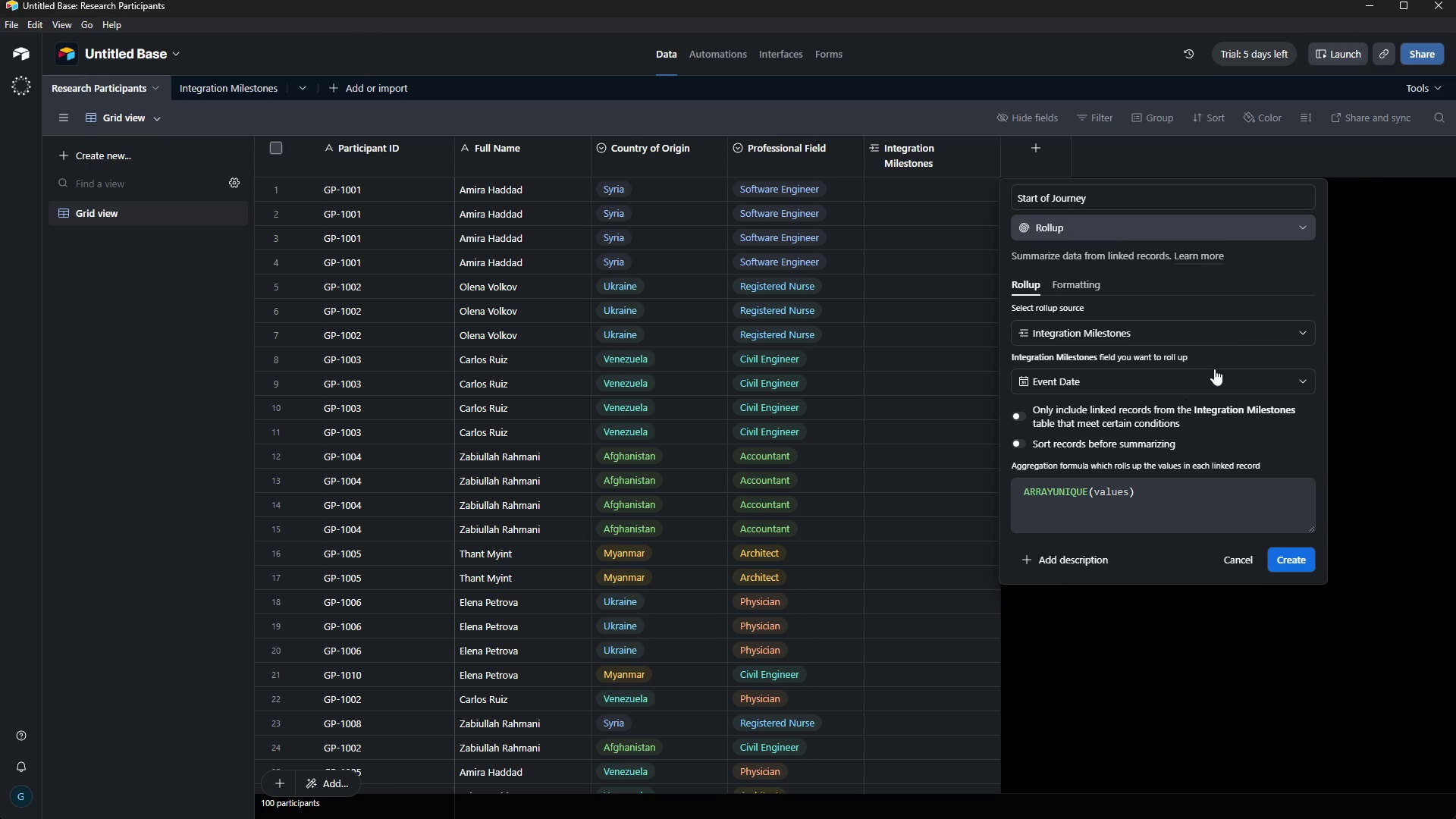 
wait(6.34)
 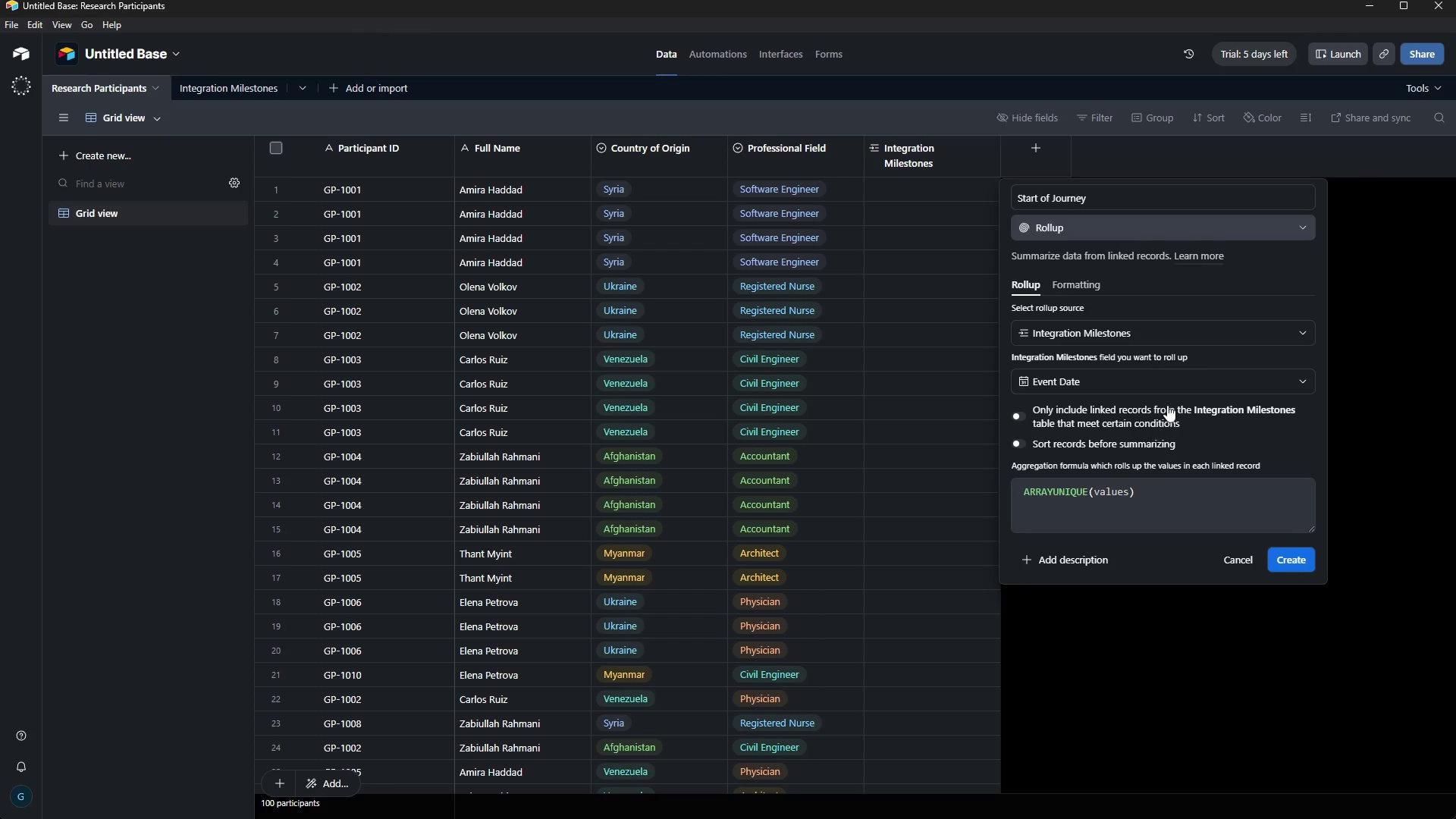 
left_click_drag(start_coordinate=[1144, 497], to_coordinate=[977, 470])
 